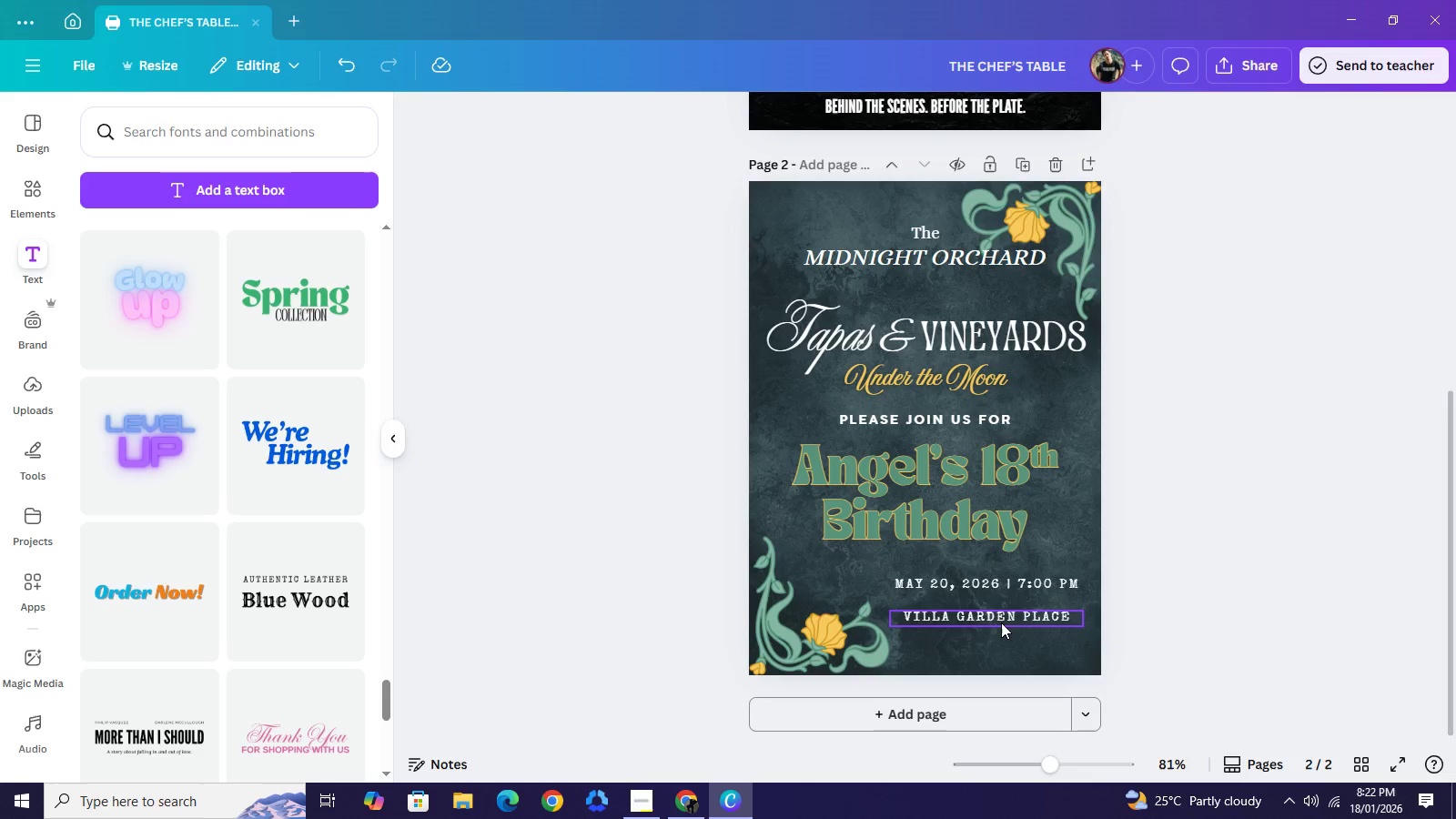 
left_click_drag(start_coordinate=[996, 615], to_coordinate=[999, 642])
 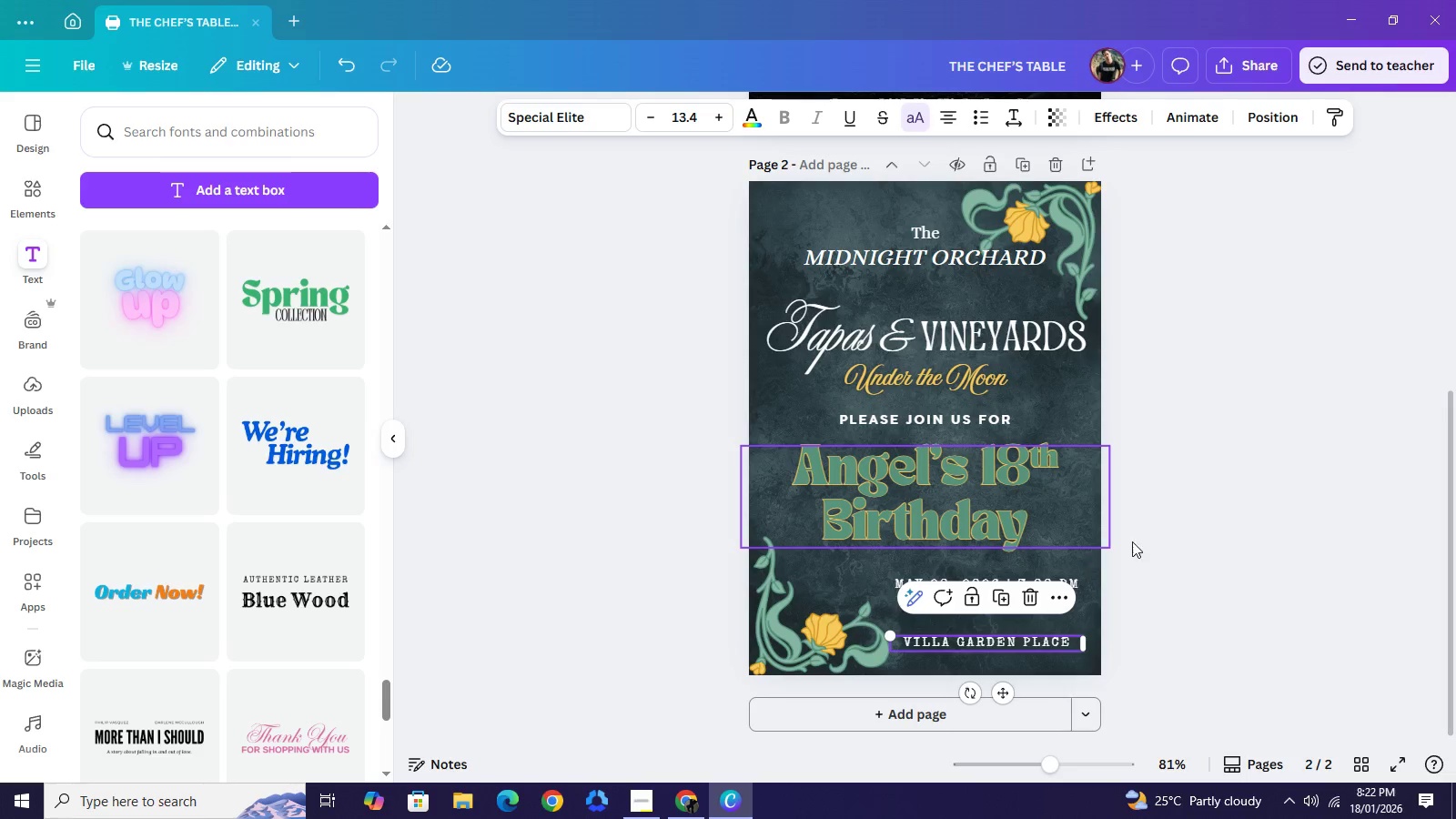 
left_click([1222, 517])
 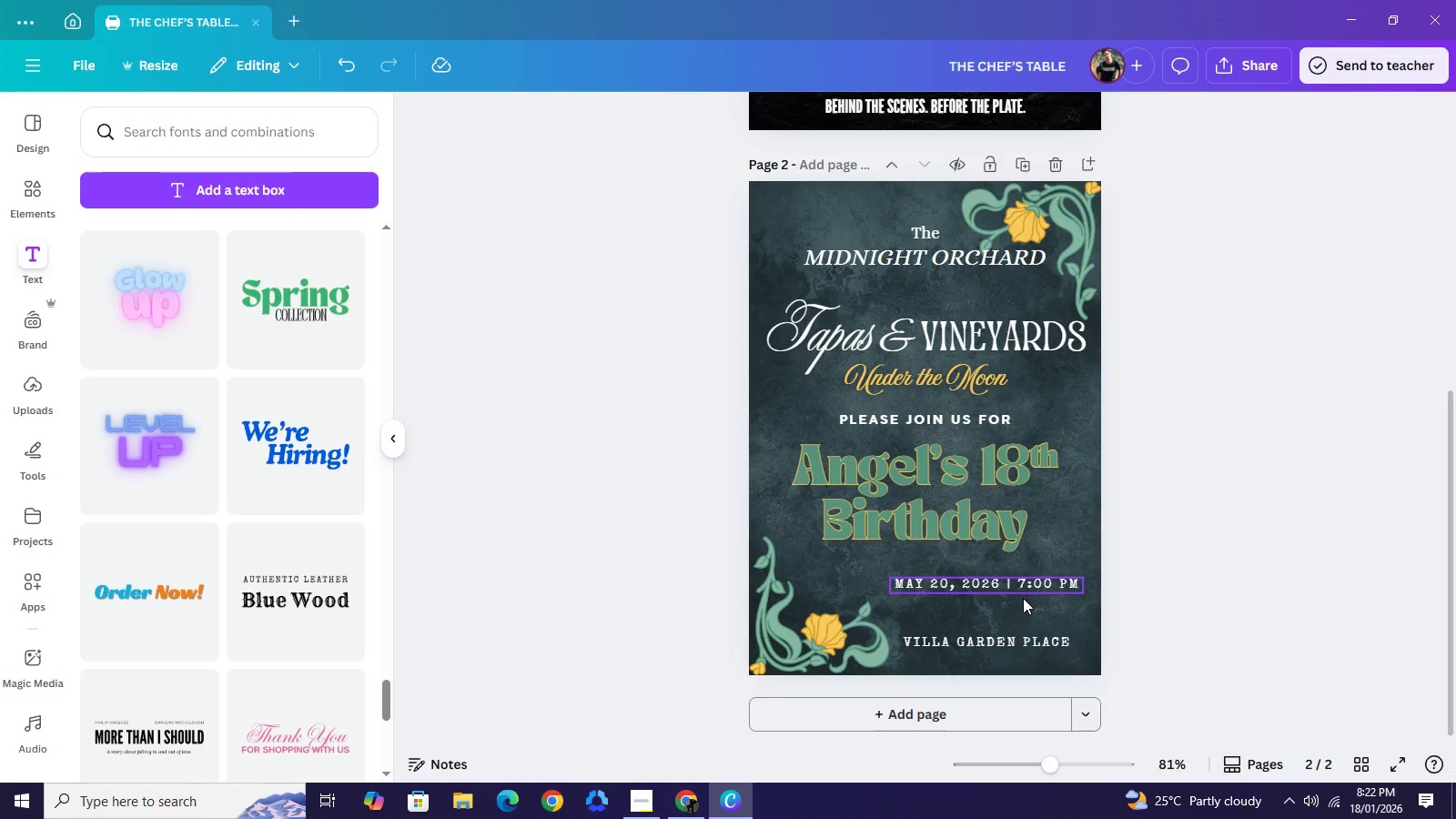 
left_click_drag(start_coordinate=[1026, 590], to_coordinate=[1026, 623])
 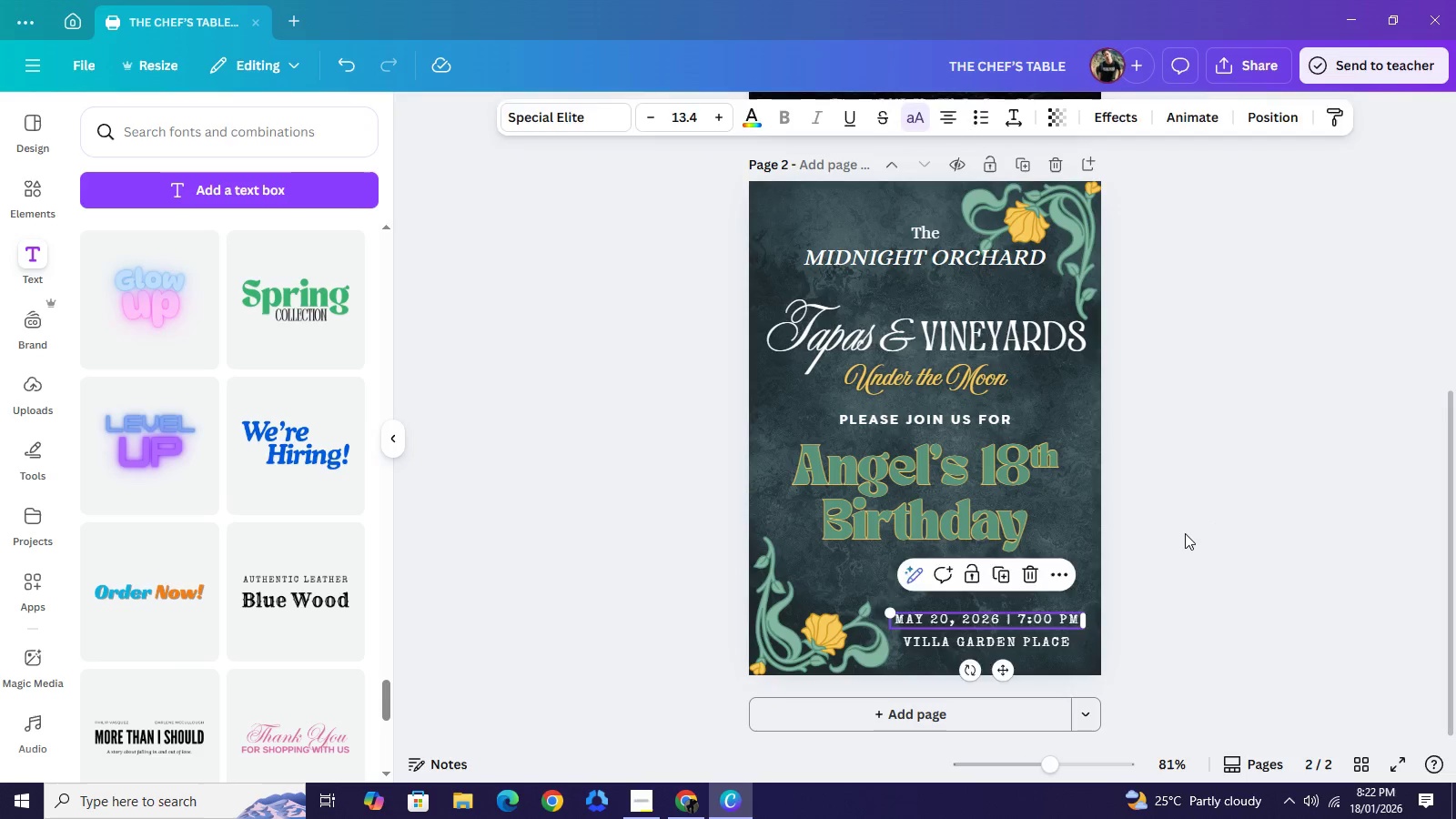 
left_click([1185, 534])
 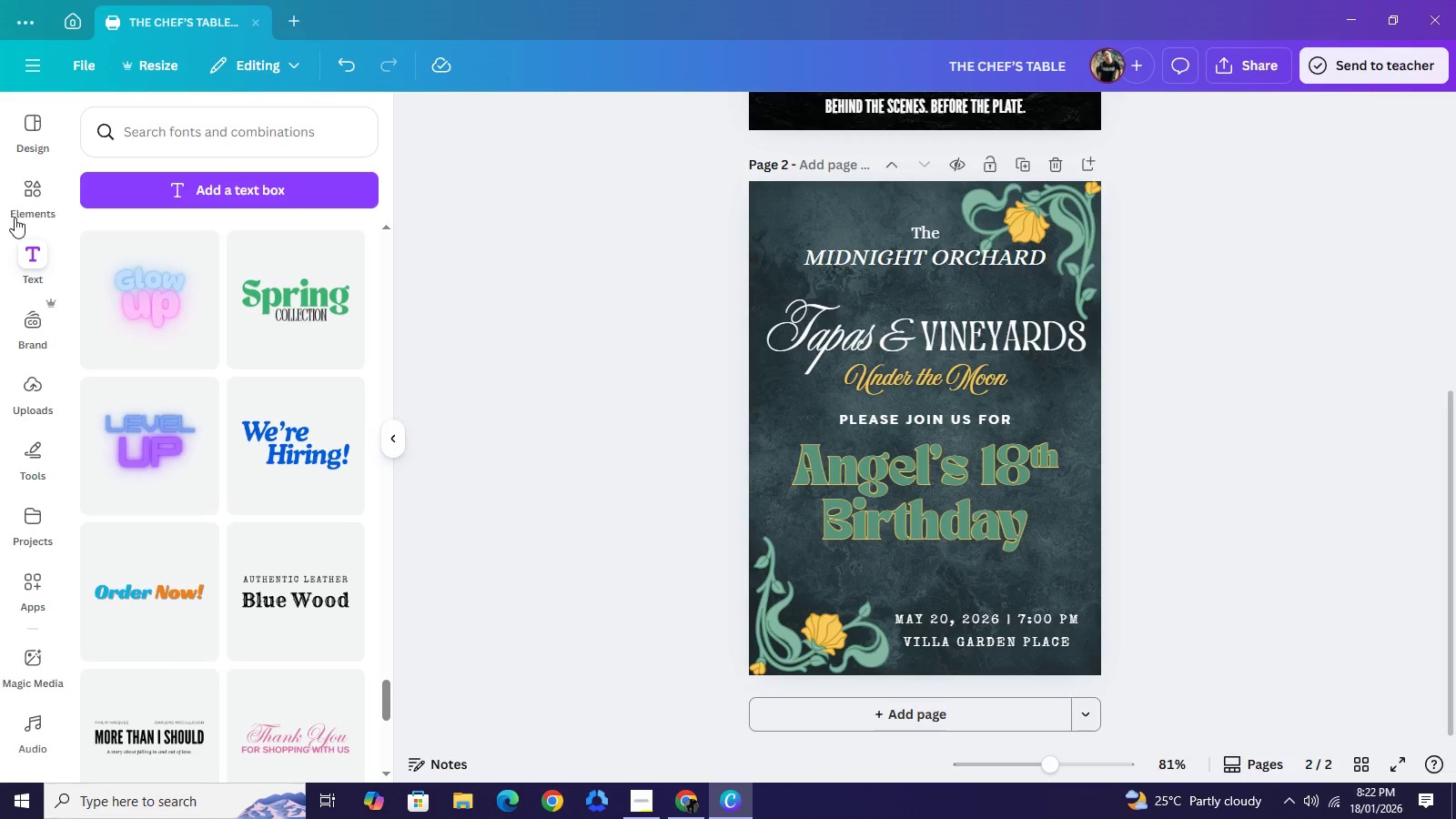 
left_click([35, 184])
 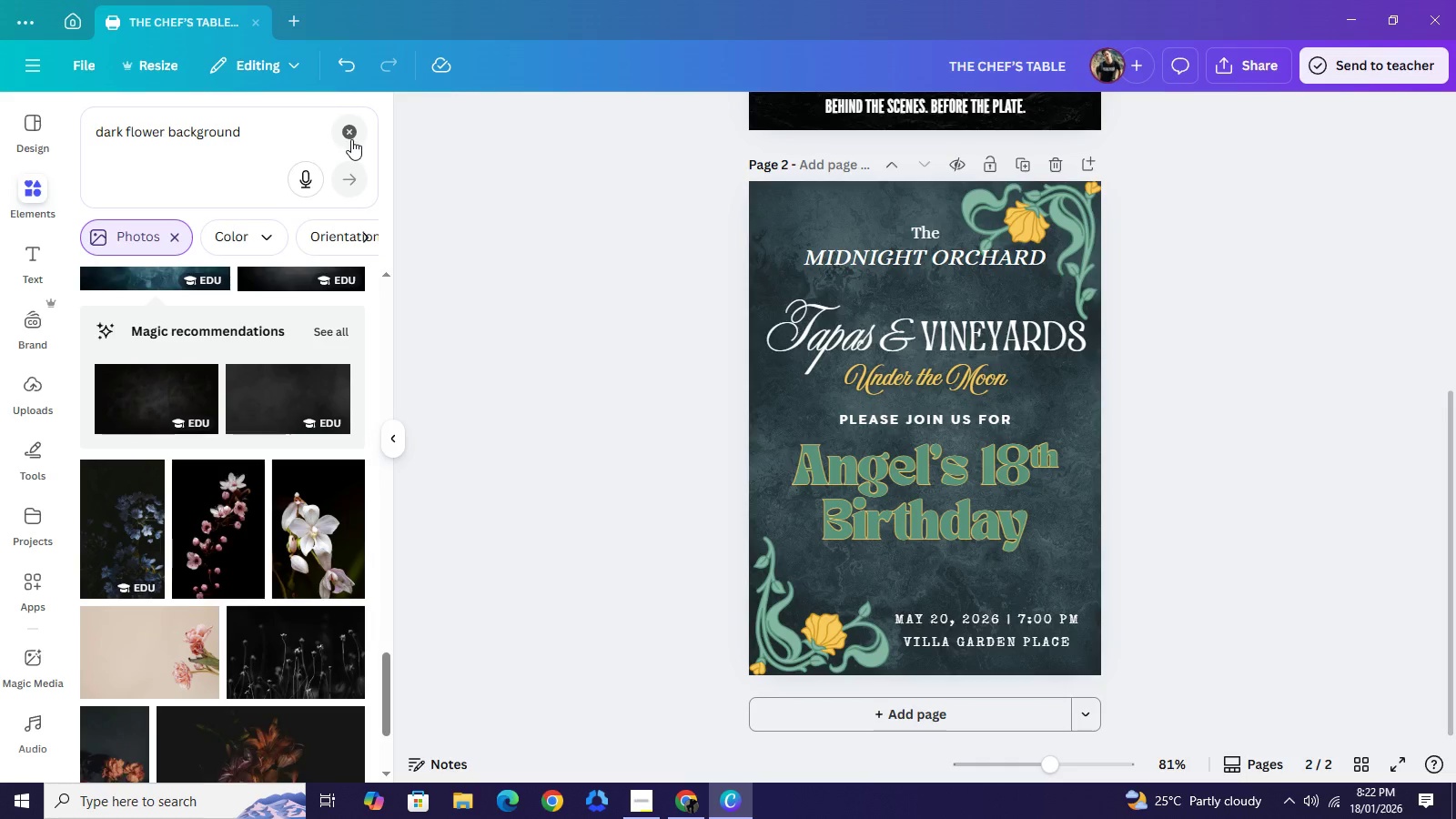 
left_click([344, 139])
 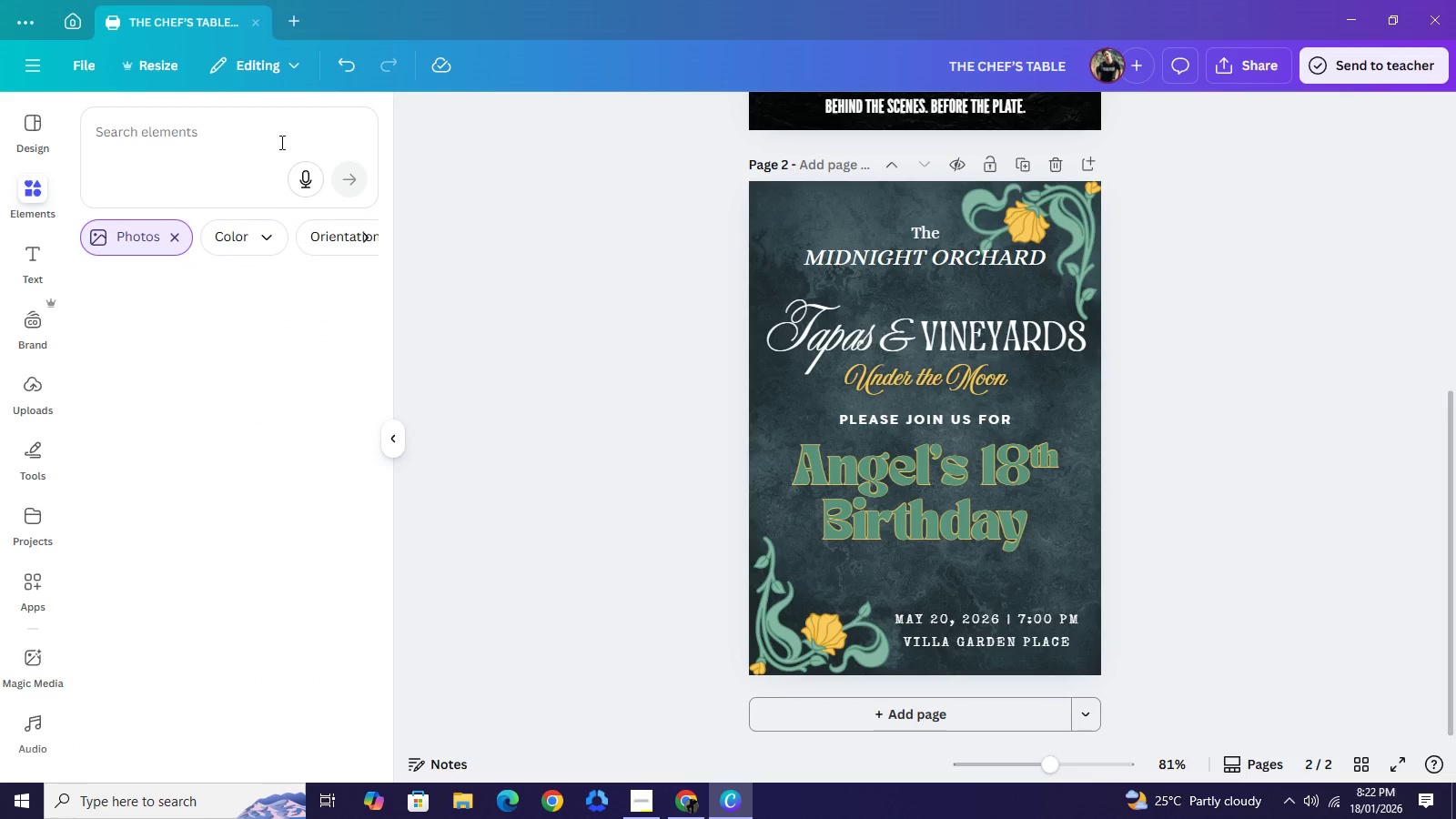 
left_click([253, 136])
 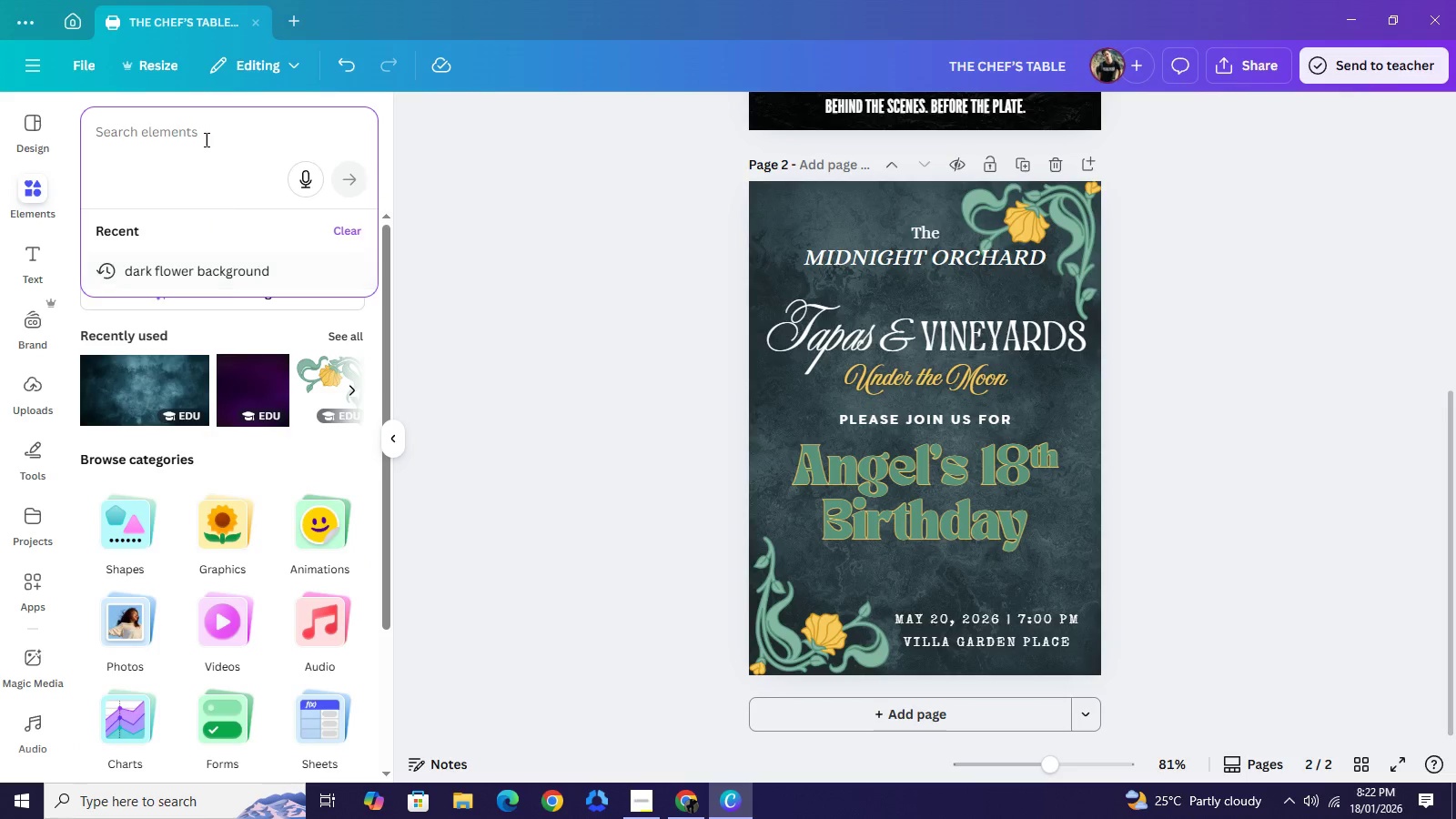 
left_click([201, 142])
 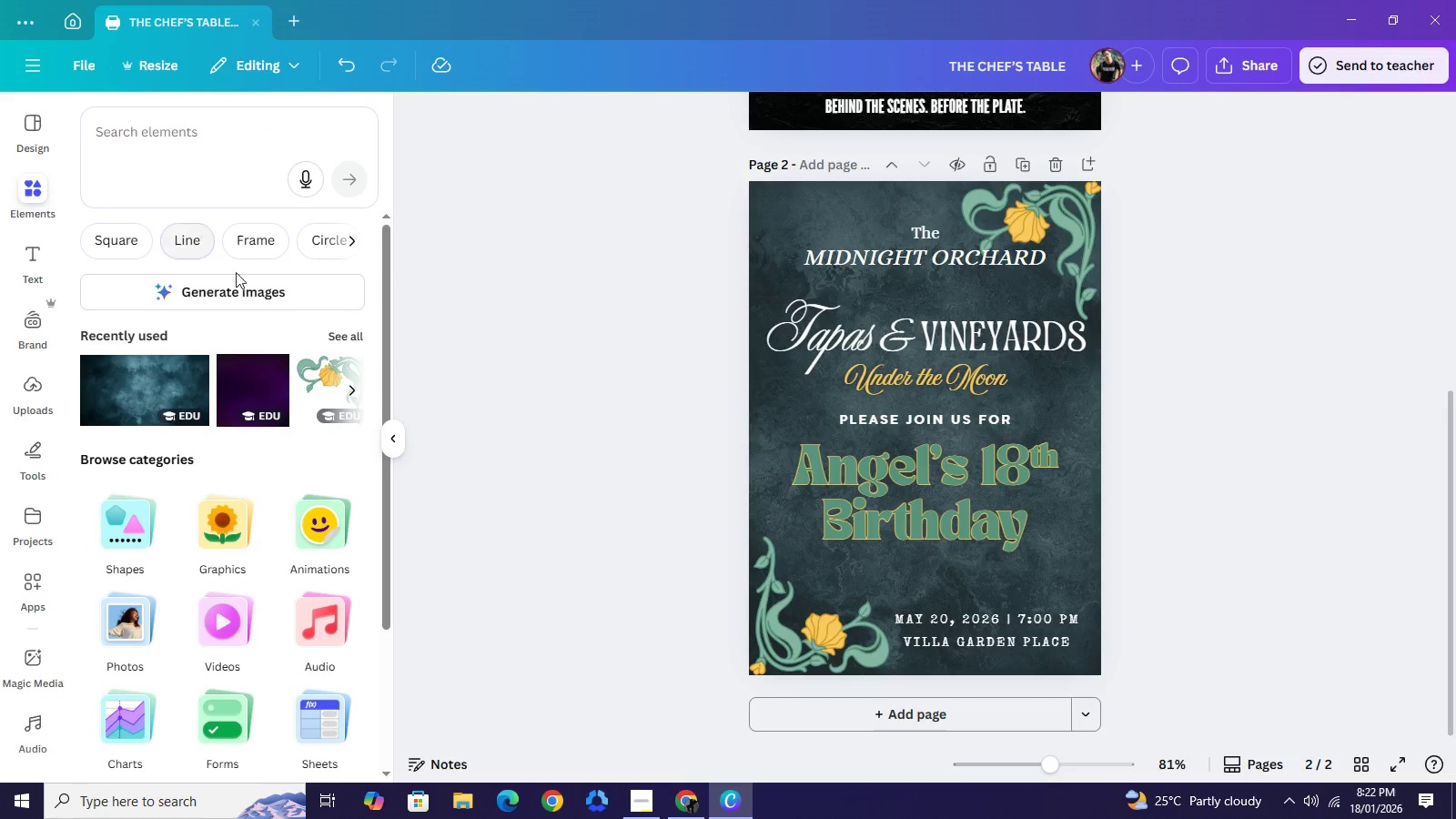 
wait(5.08)
 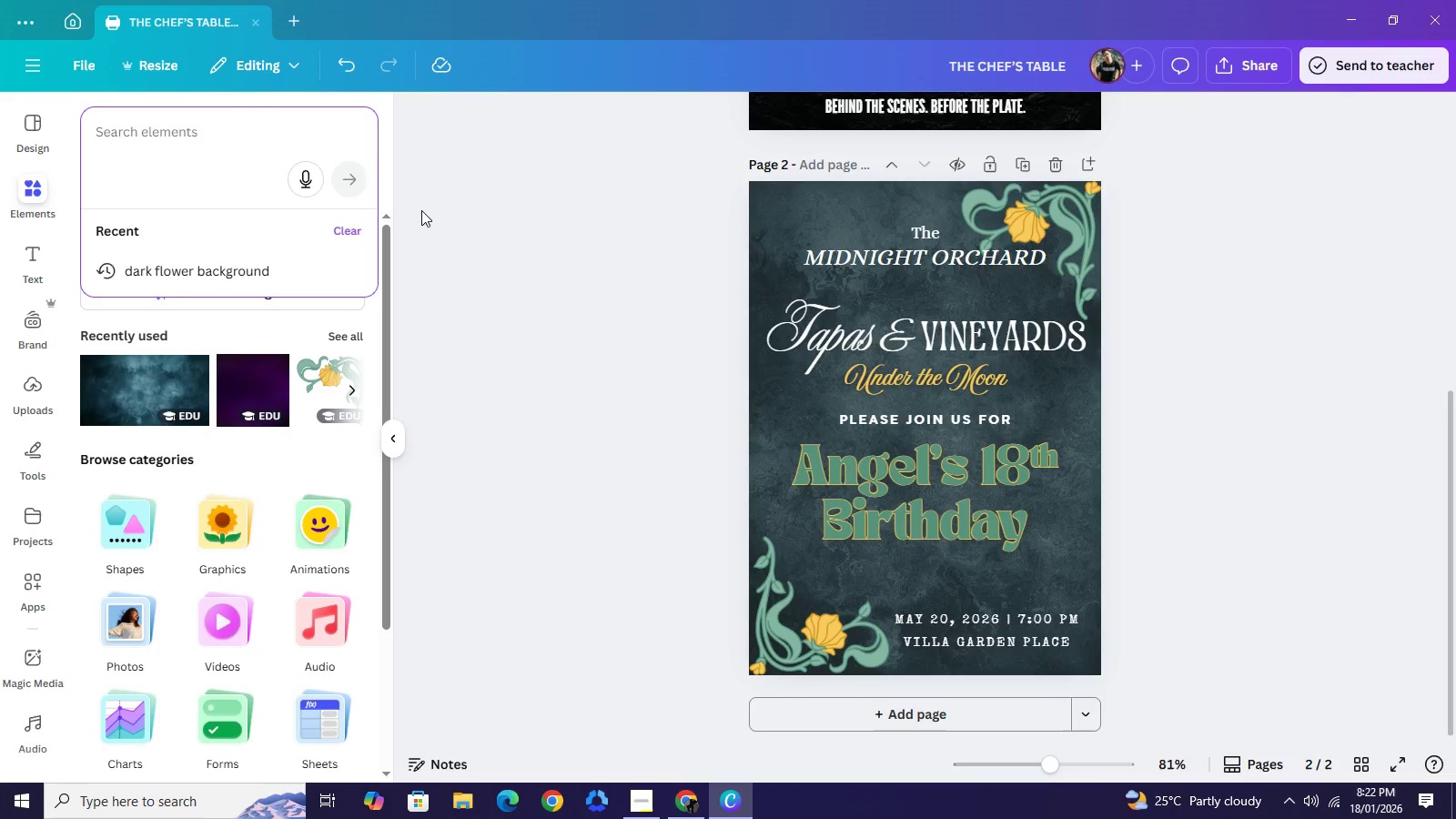 
left_click([329, 385])
 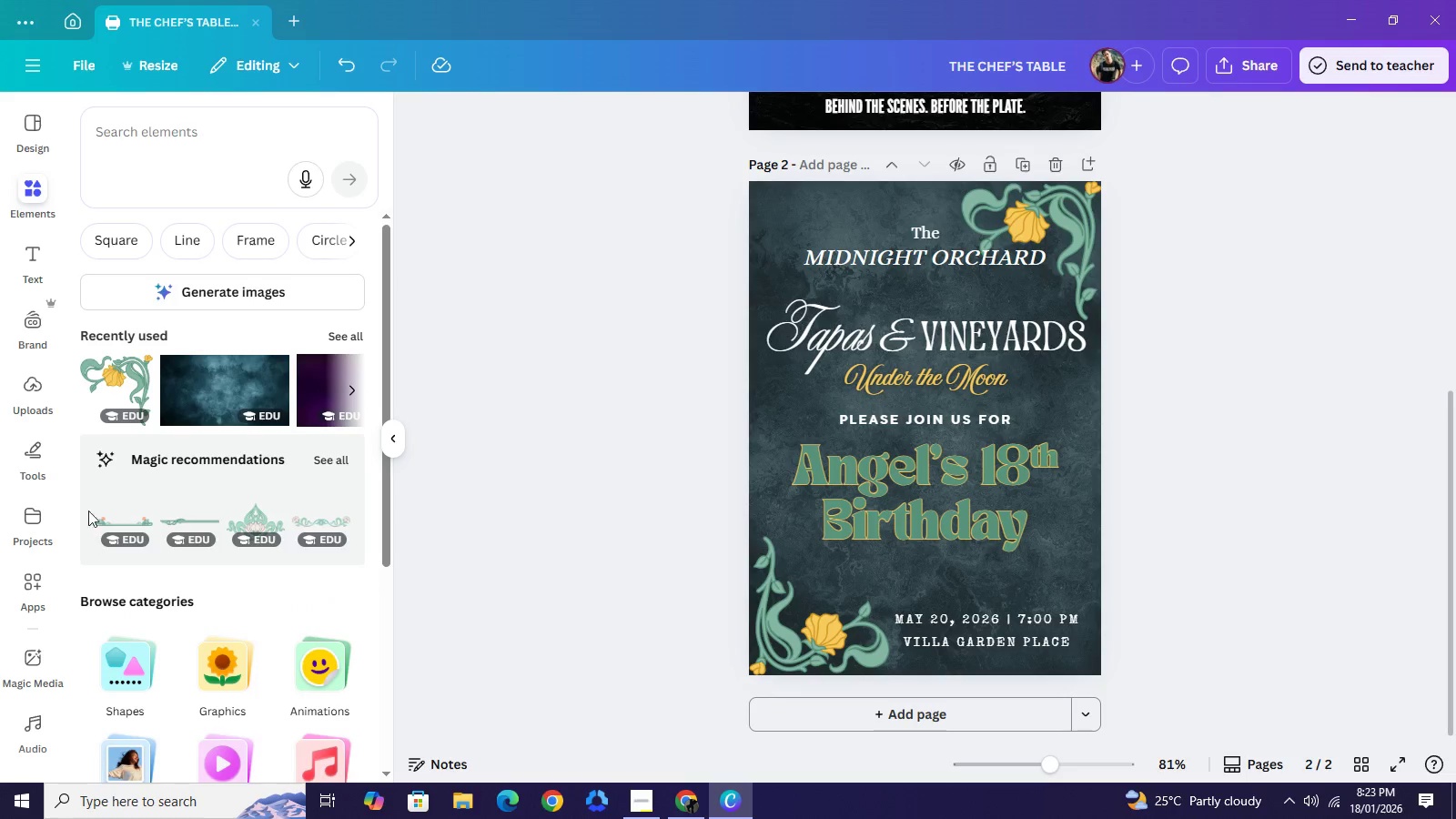 
wait(5.11)
 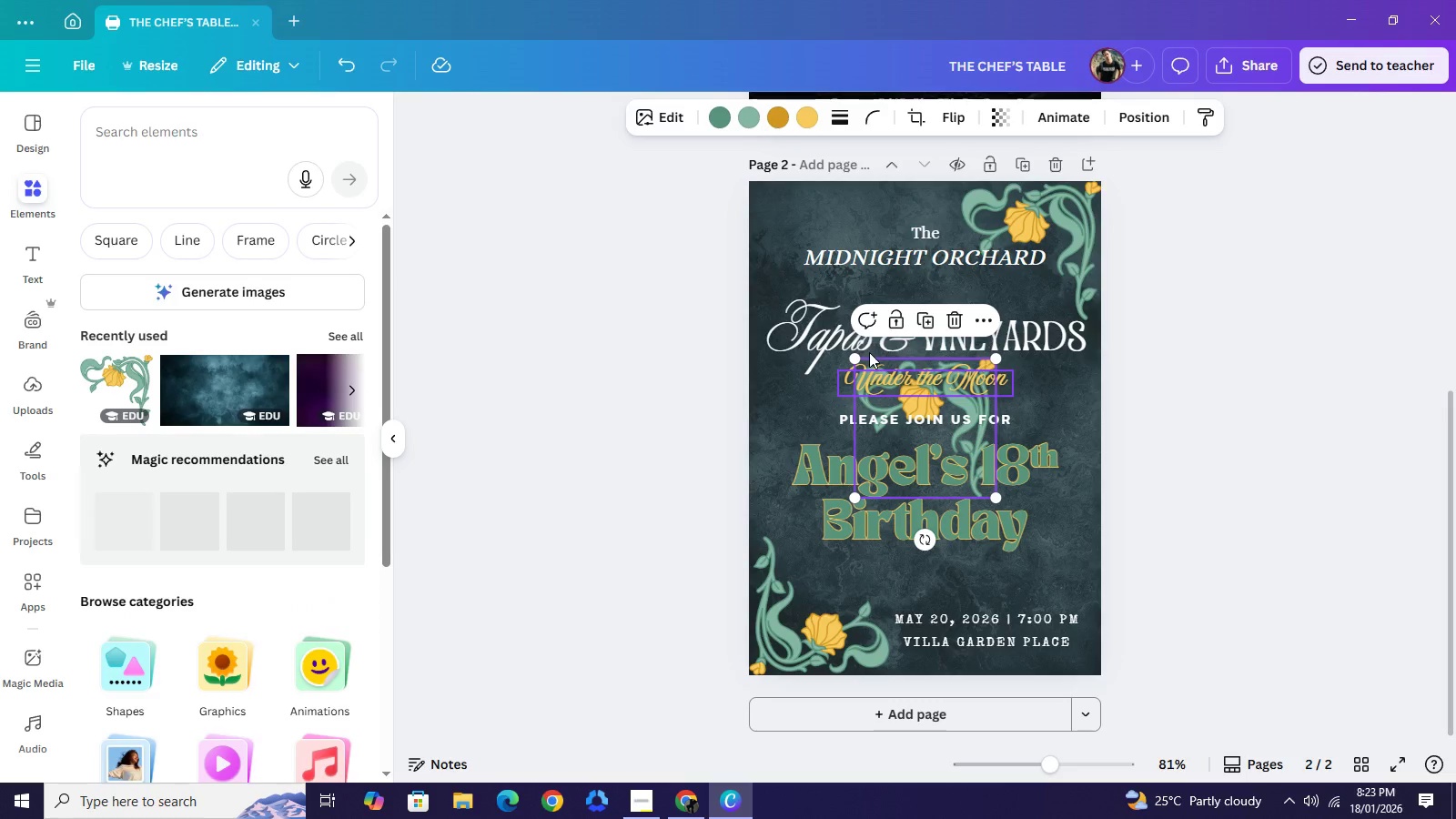 
left_click([176, 517])
 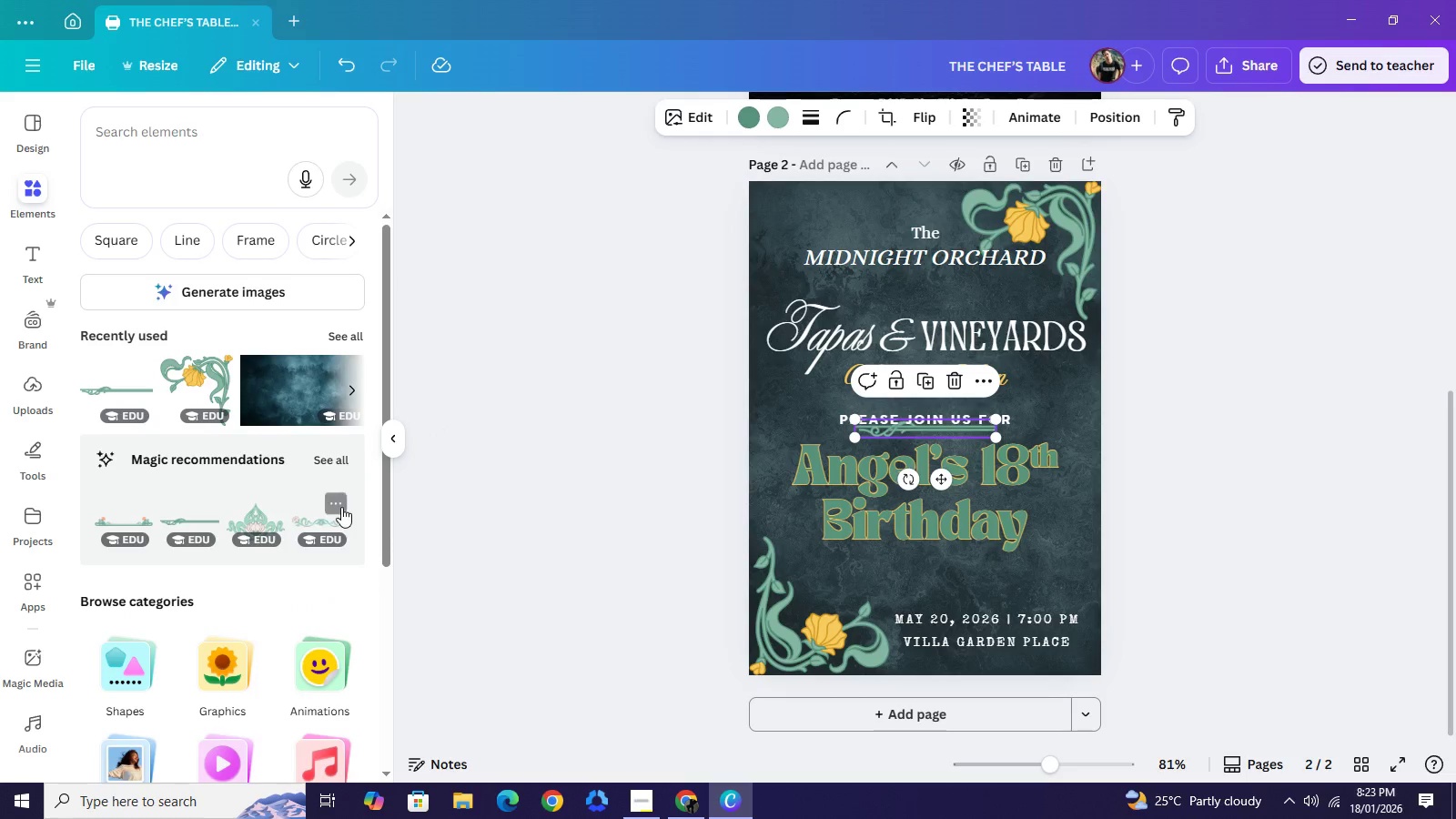 
left_click([336, 458])
 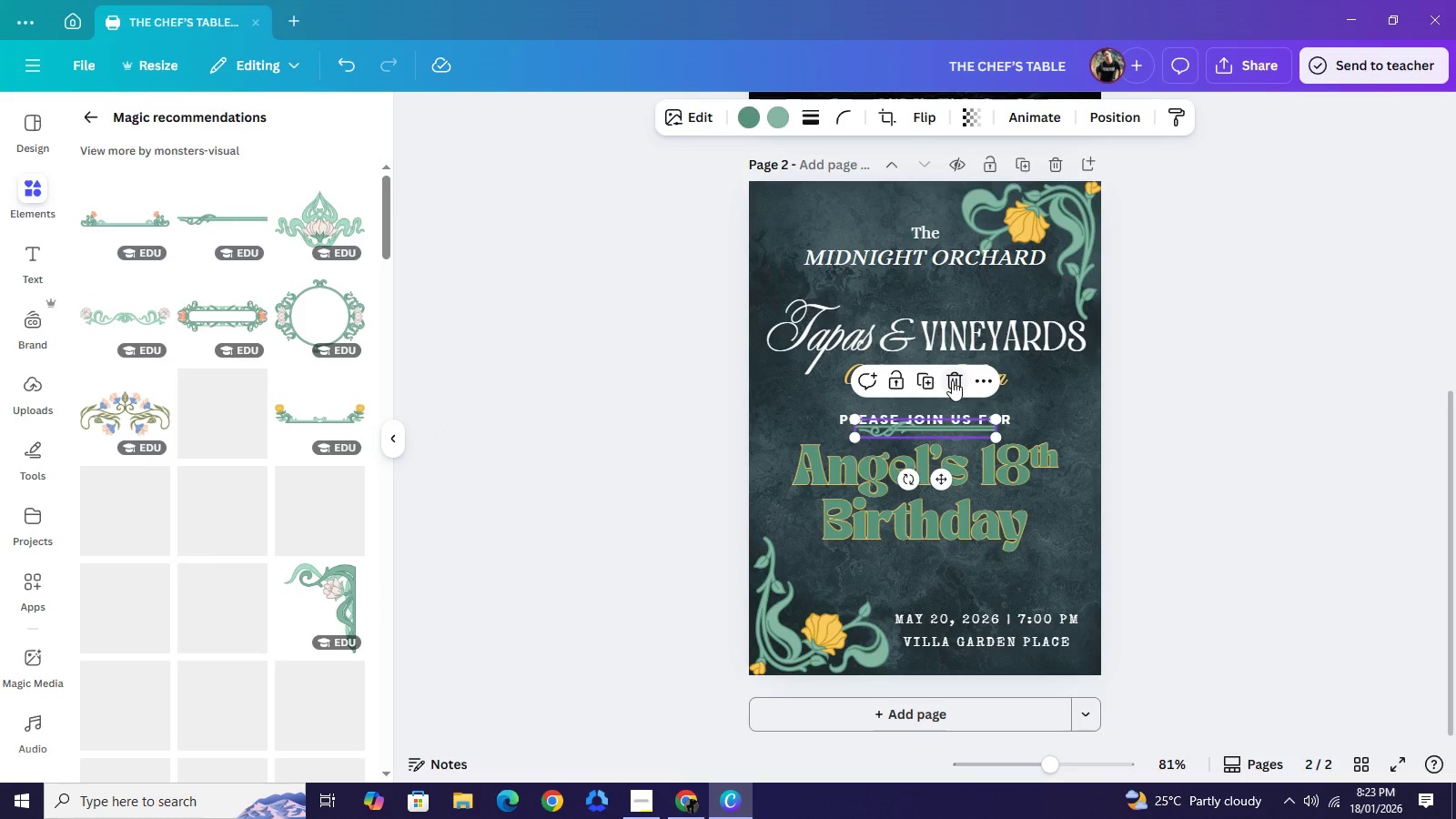 
left_click([951, 382])
 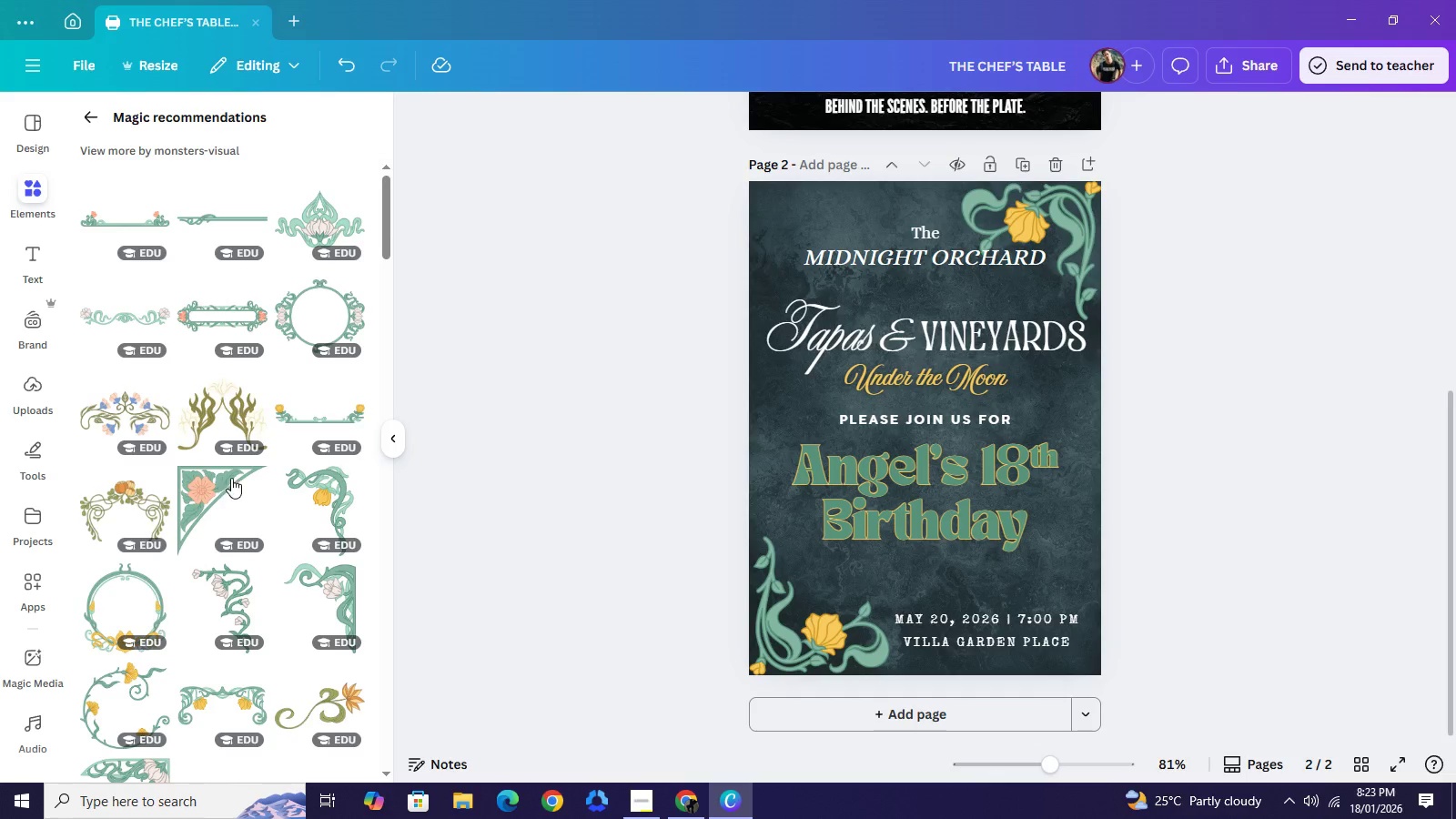 
wait(10.81)
 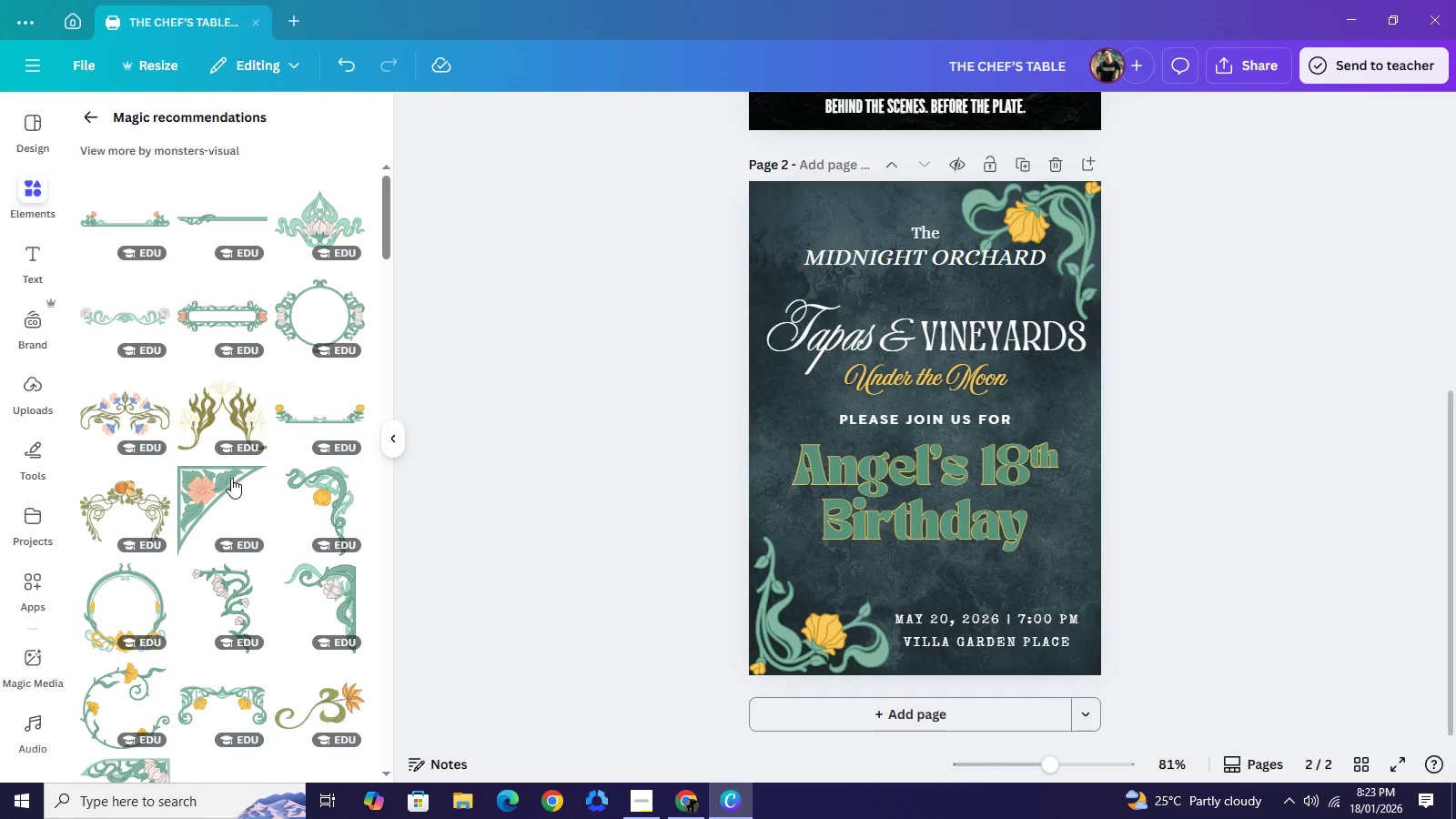 
scroll: coordinate [224, 545], scroll_direction: down, amount: 6.0
 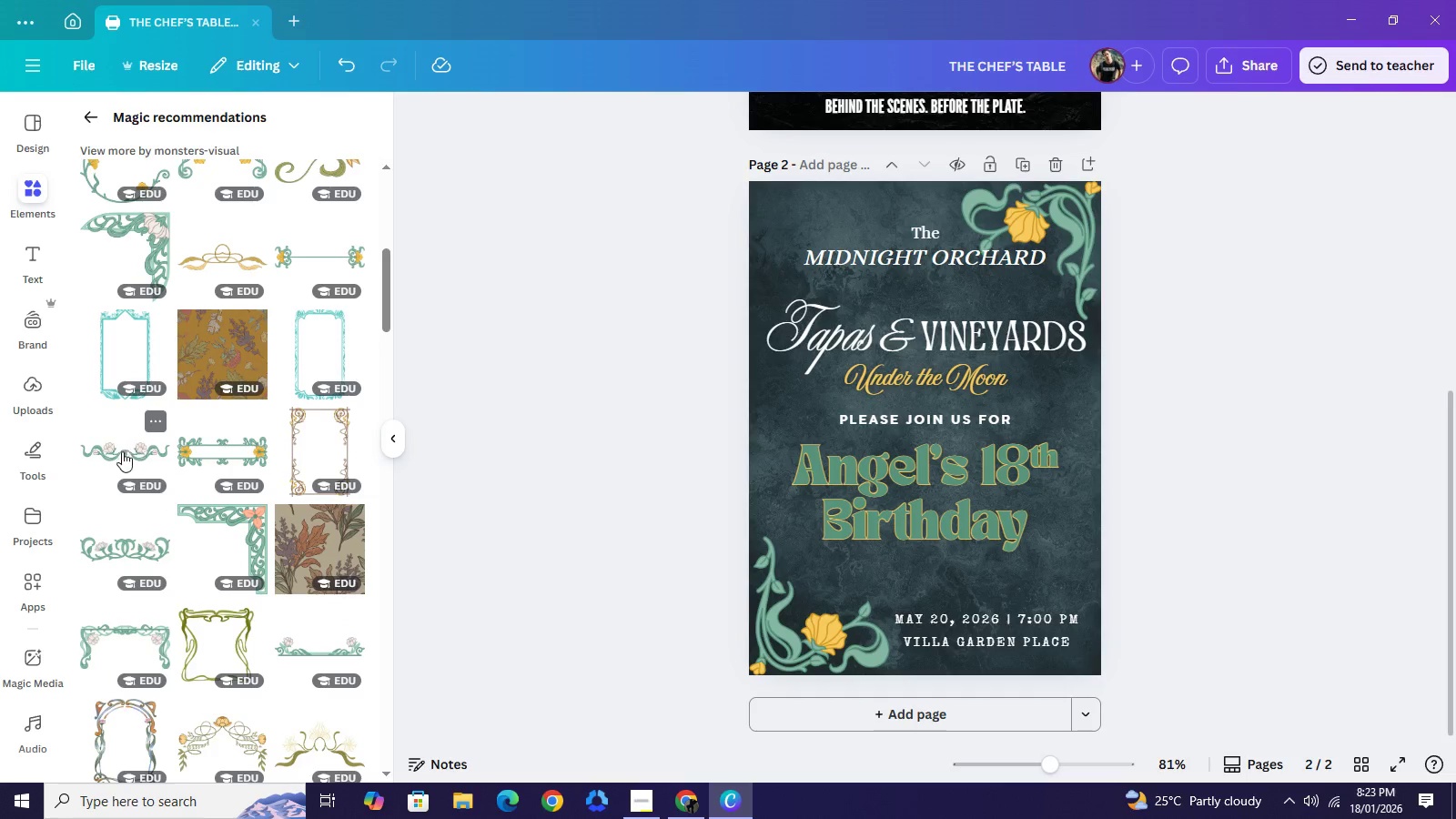 
left_click([234, 458])
 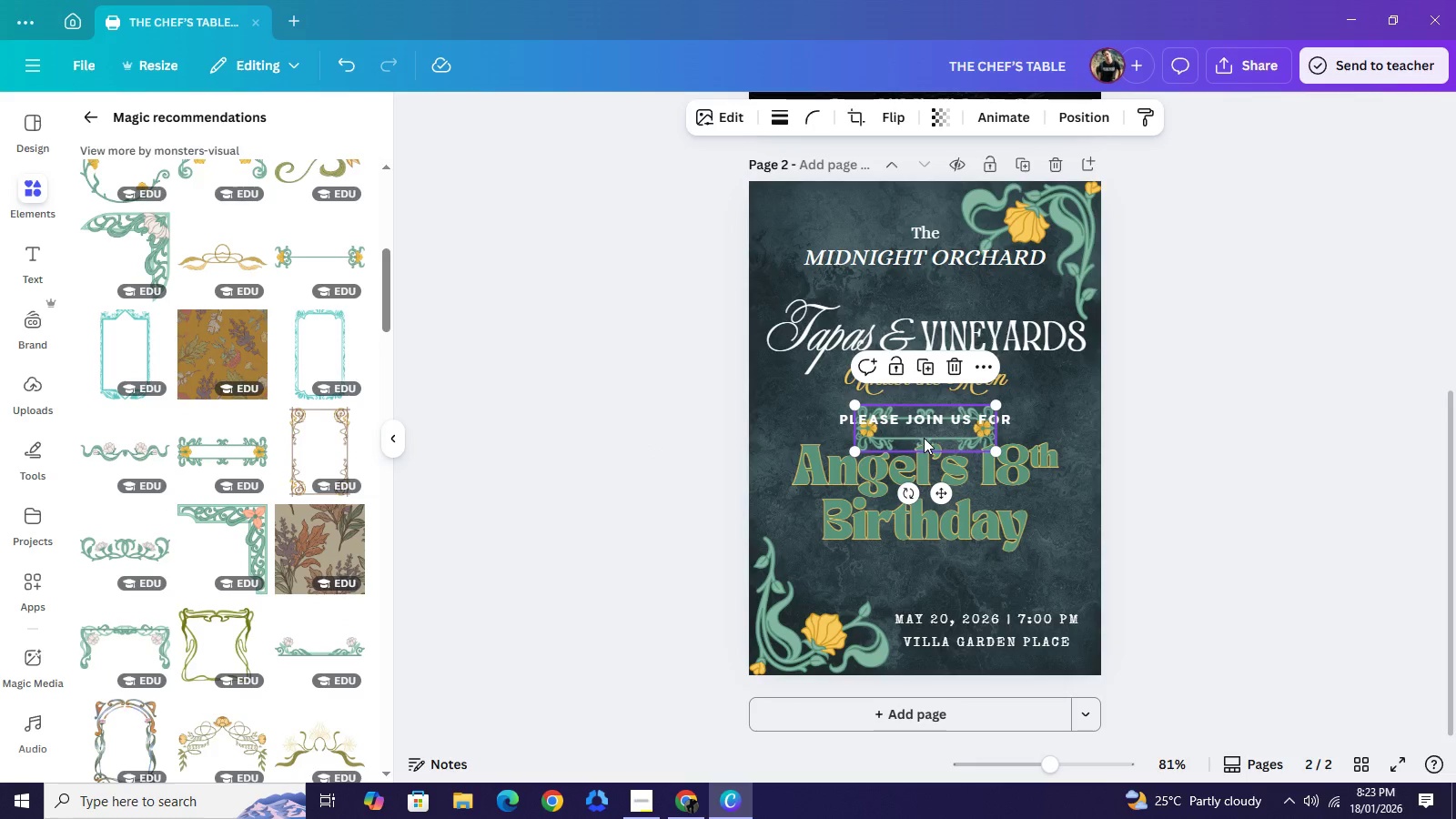 
left_click_drag(start_coordinate=[924, 438], to_coordinate=[933, 602])
 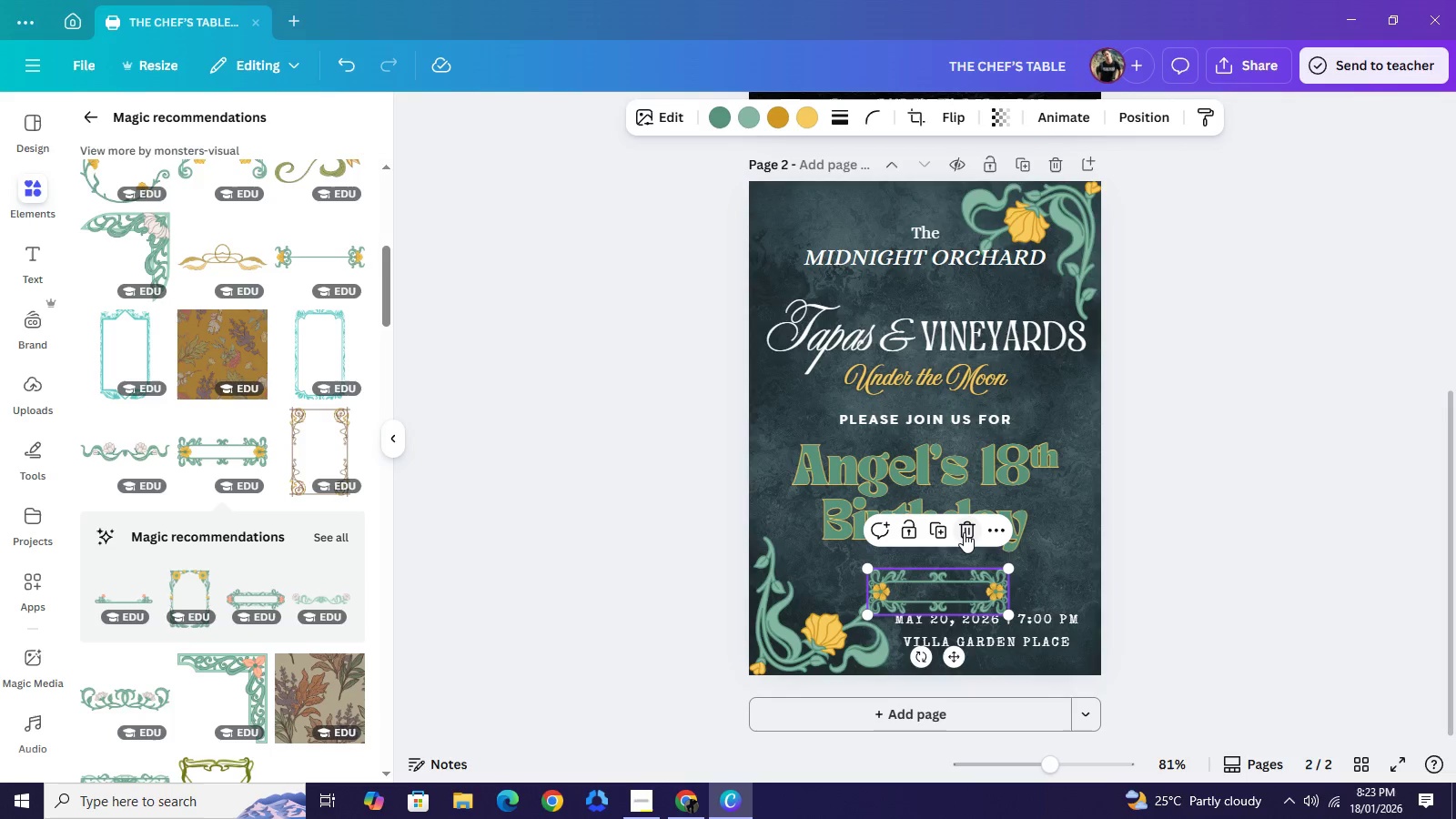 
left_click([964, 532])
 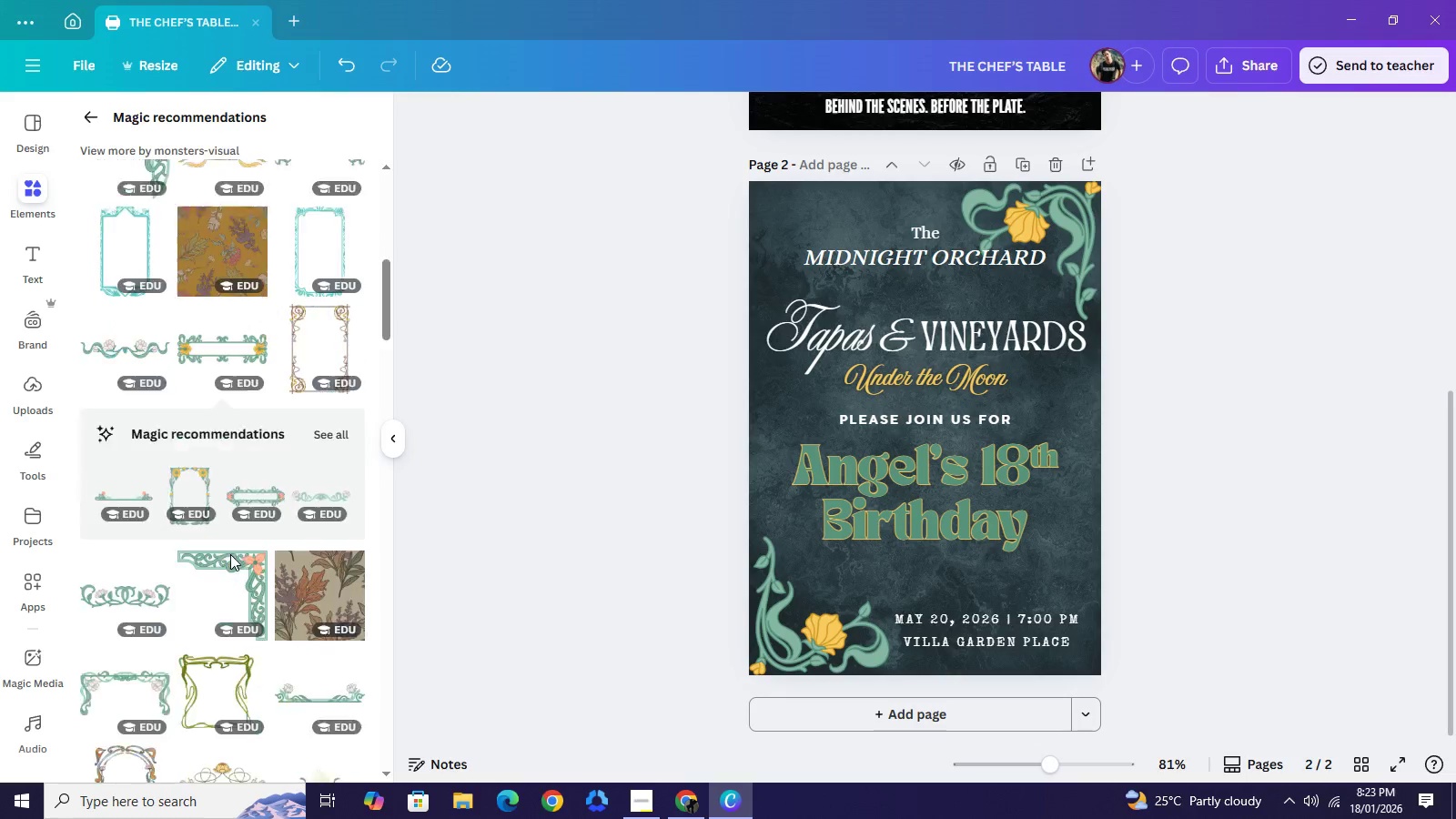 
scroll: coordinate [236, 563], scroll_direction: down, amount: 8.0
 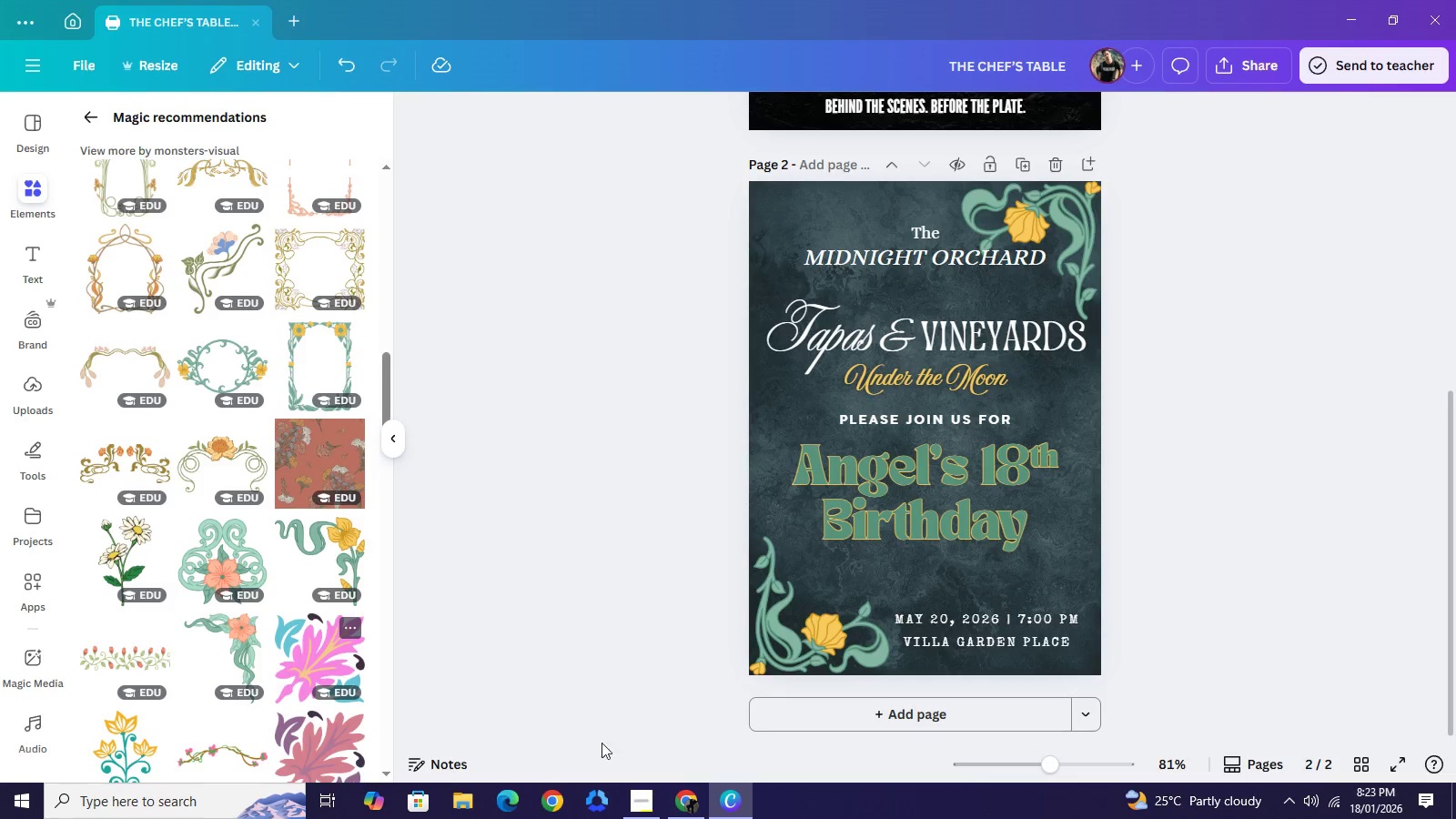 
left_click_drag(start_coordinate=[818, 632], to_coordinate=[810, 281])
 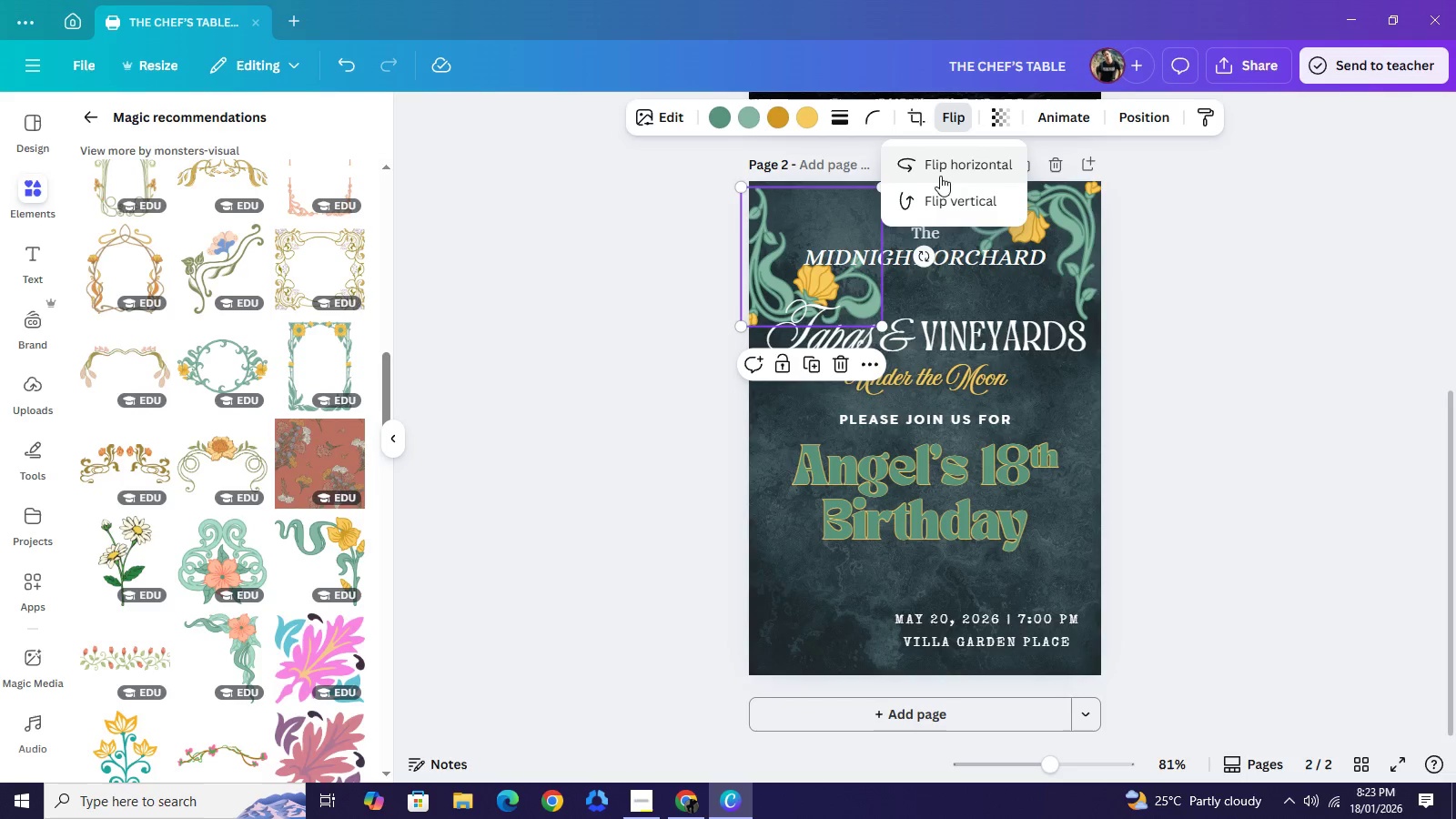 
left_click([941, 169])
 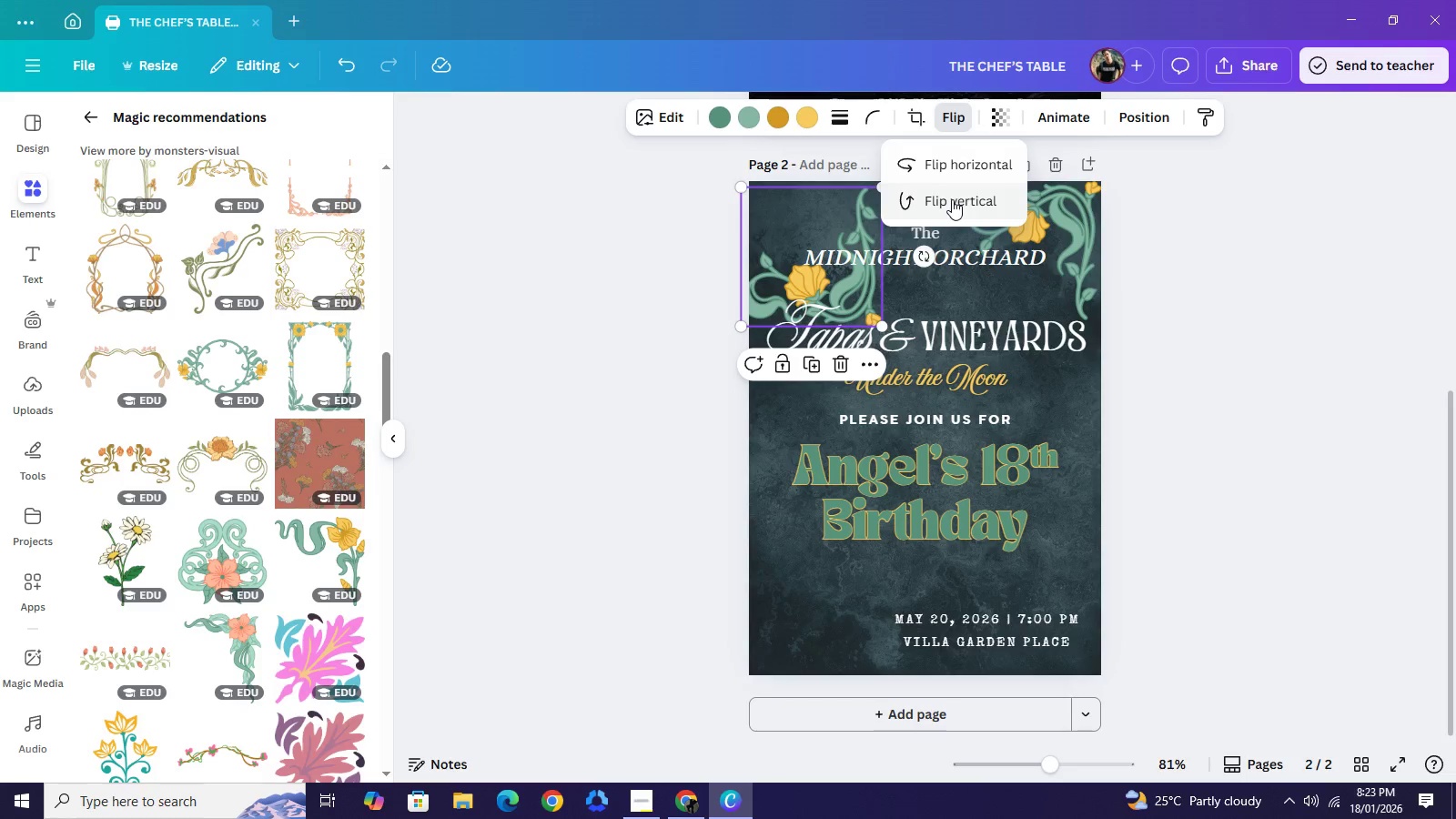 
left_click([952, 199])
 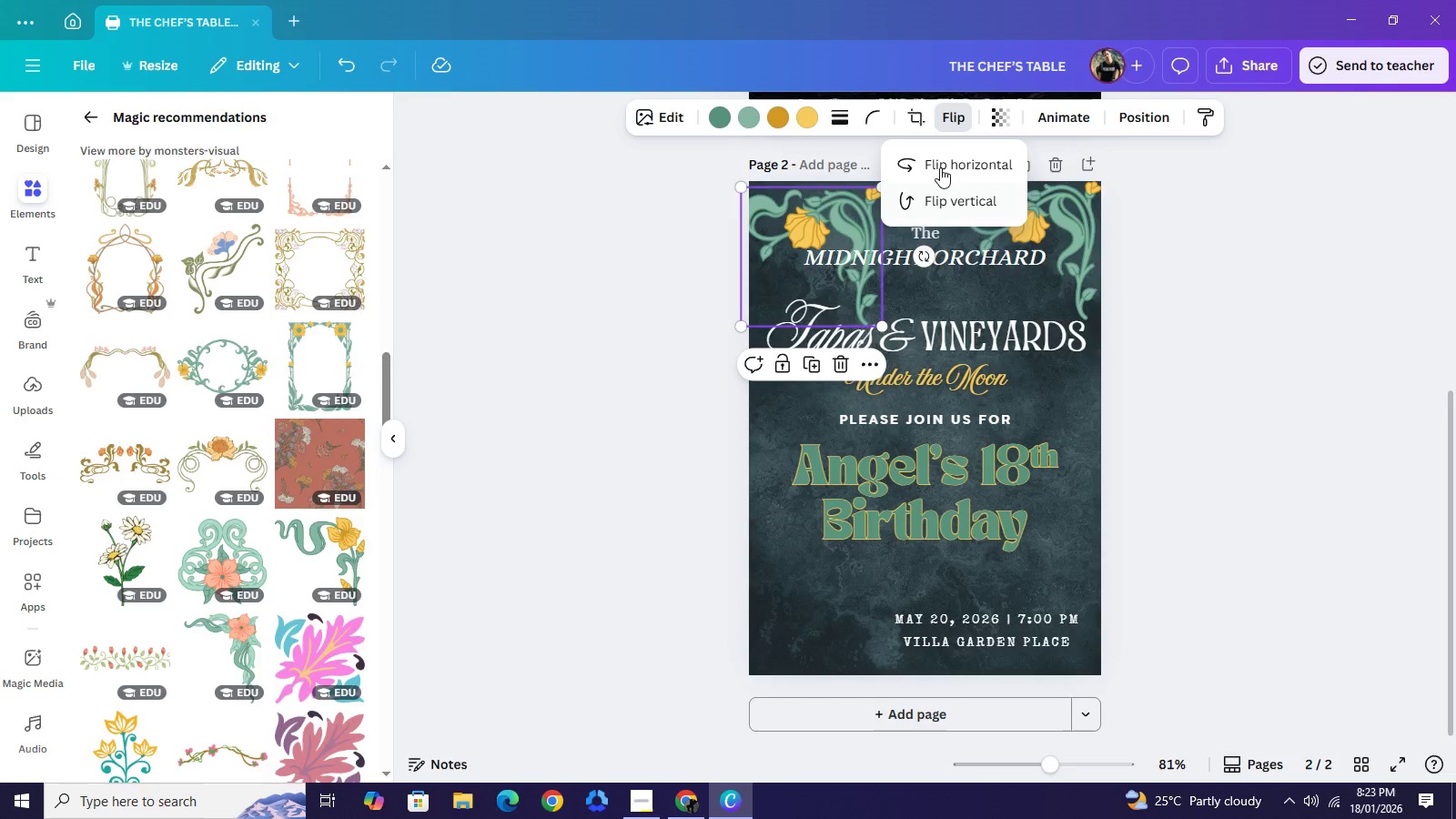 
left_click([940, 167])
 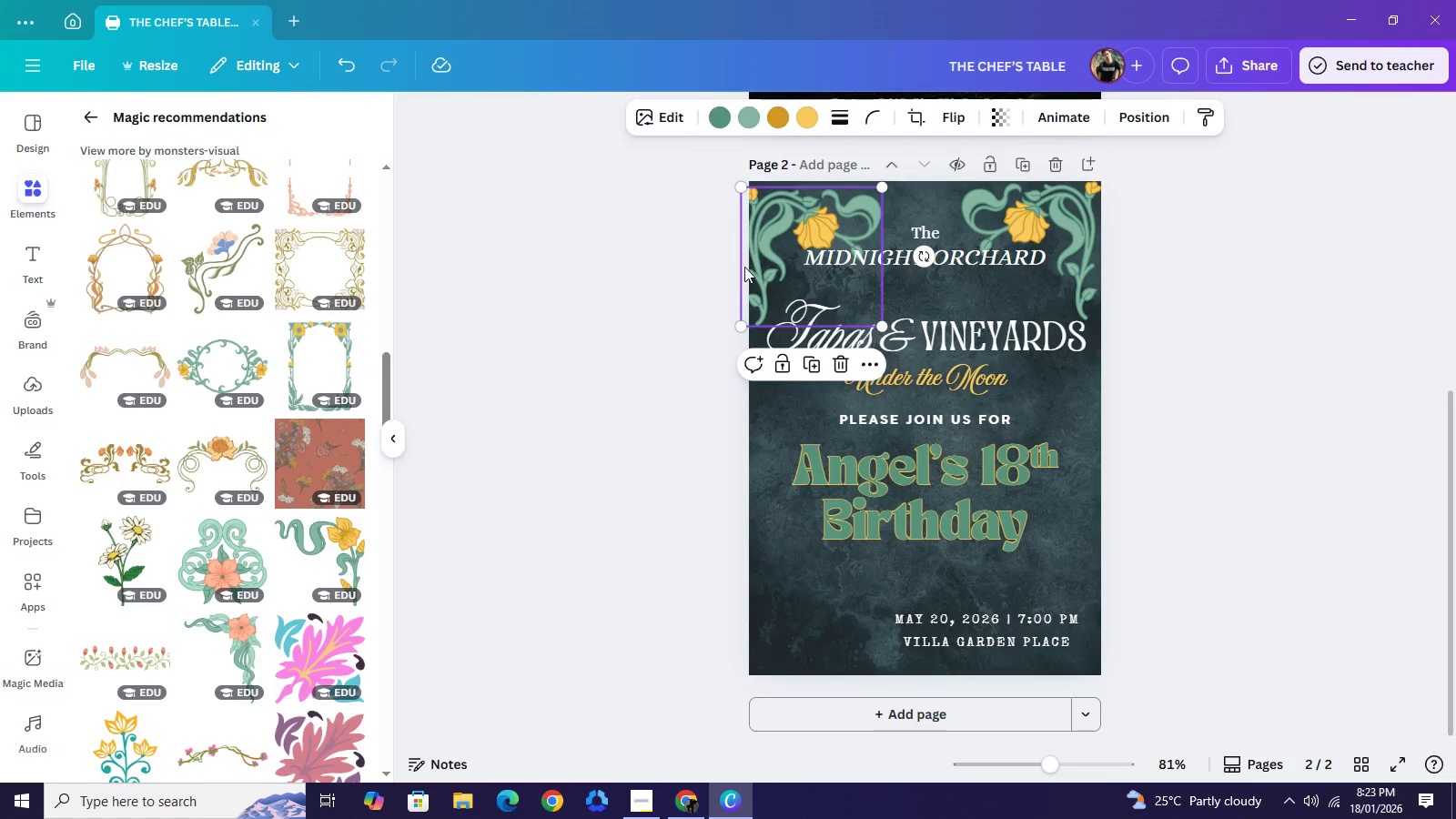 
left_click_drag(start_coordinate=[776, 258], to_coordinate=[784, 254])
 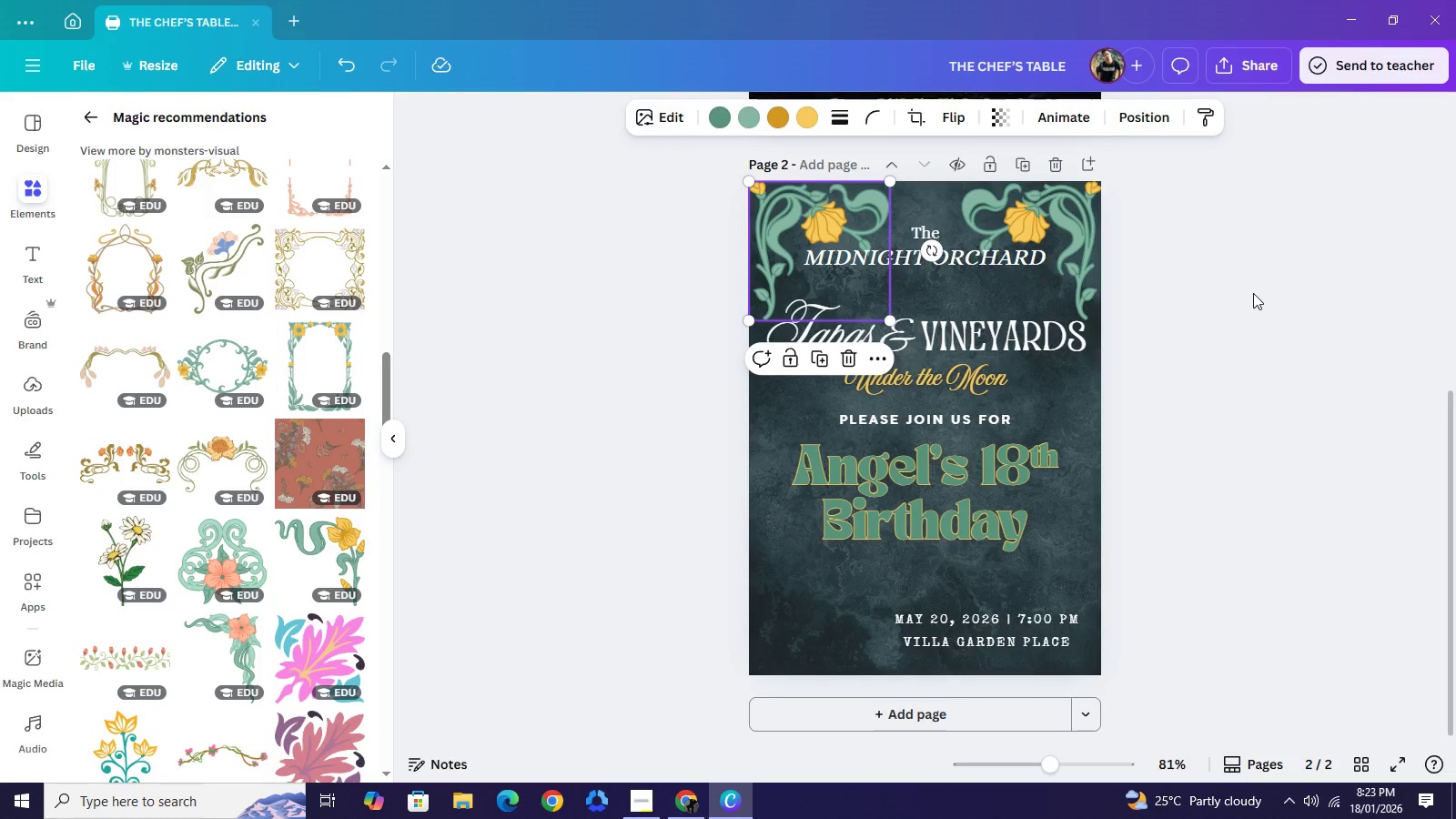 
left_click([1258, 292])
 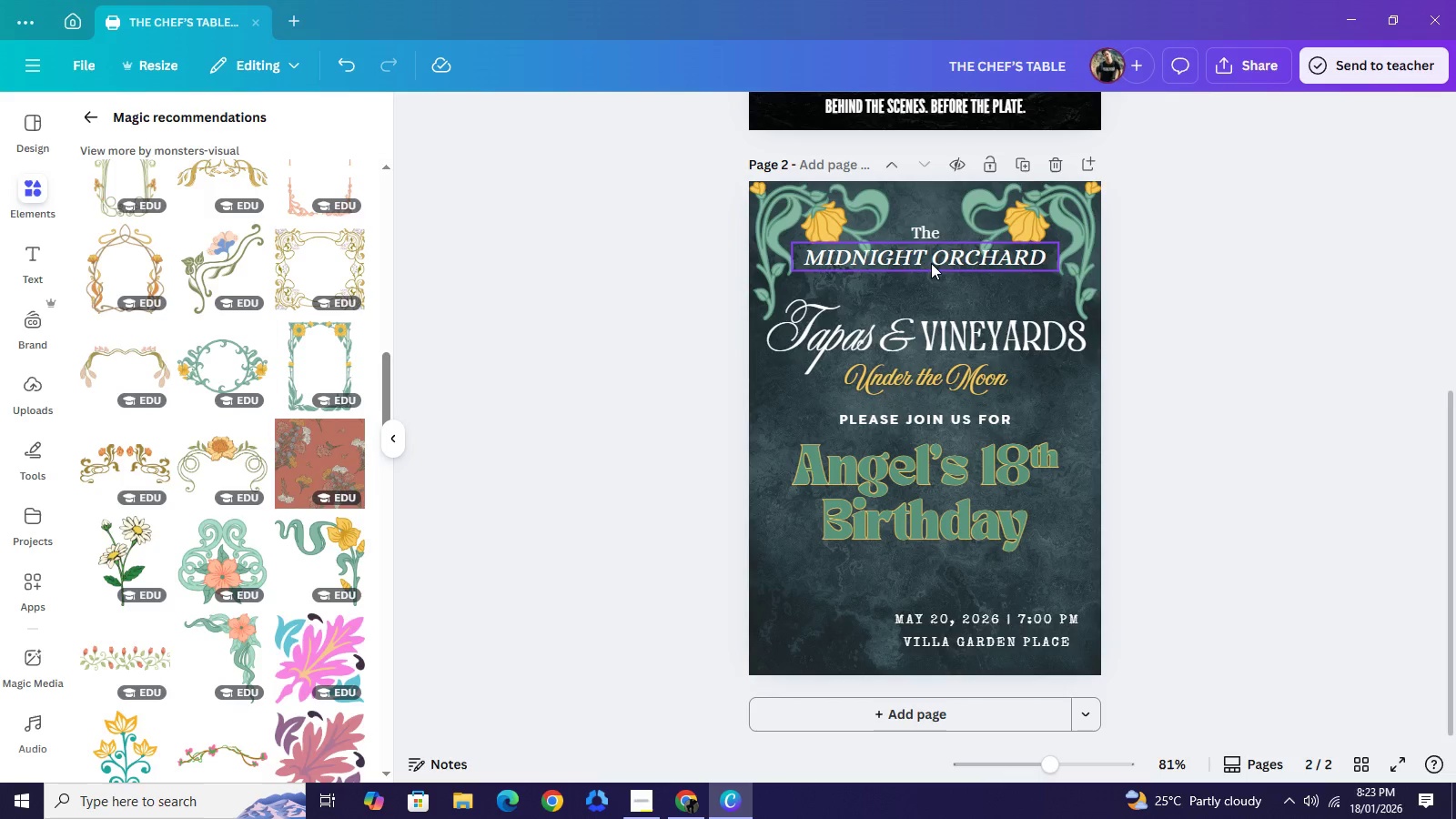 
left_click_drag(start_coordinate=[930, 263], to_coordinate=[930, 269])
 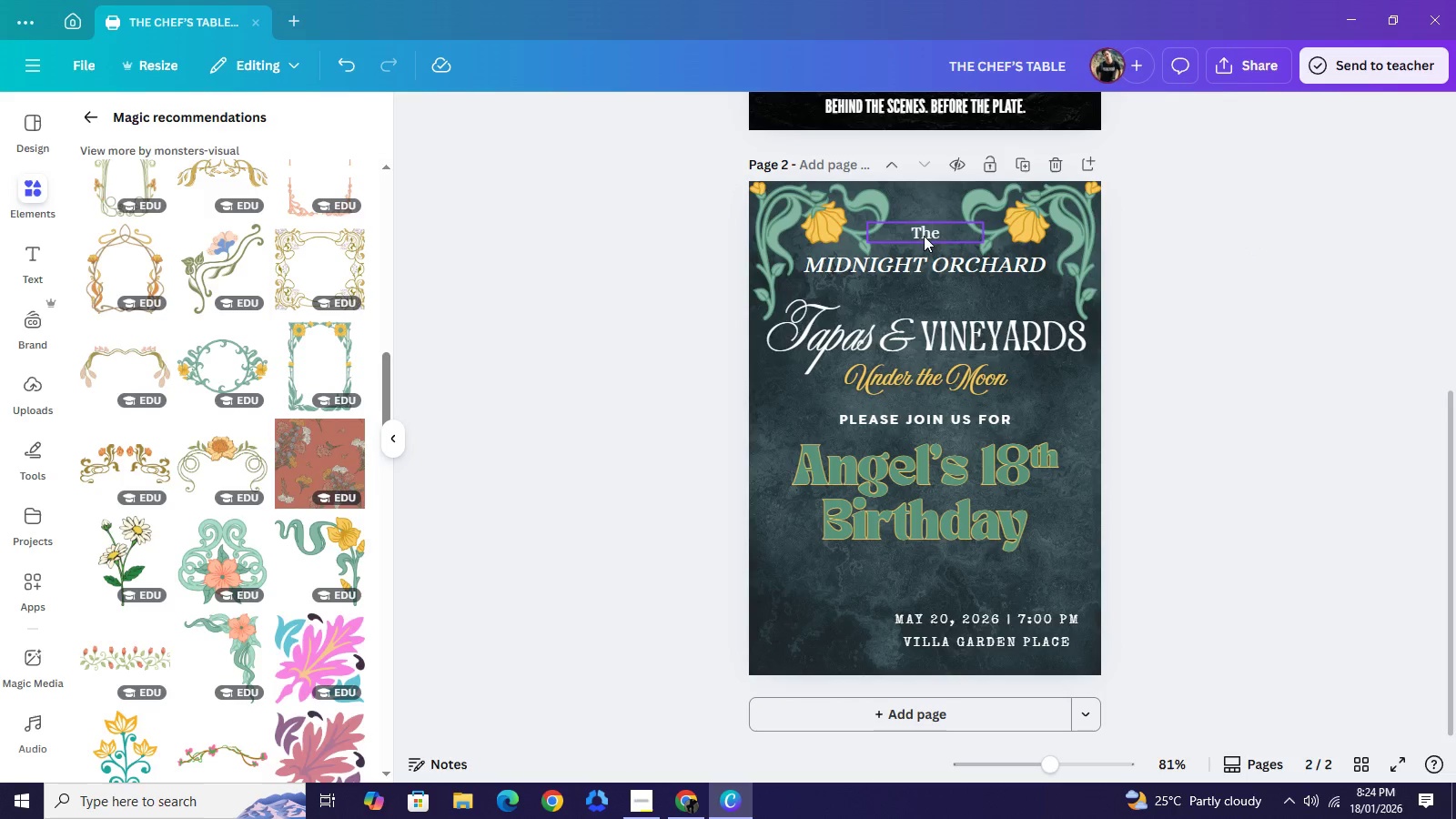 
left_click([924, 235])
 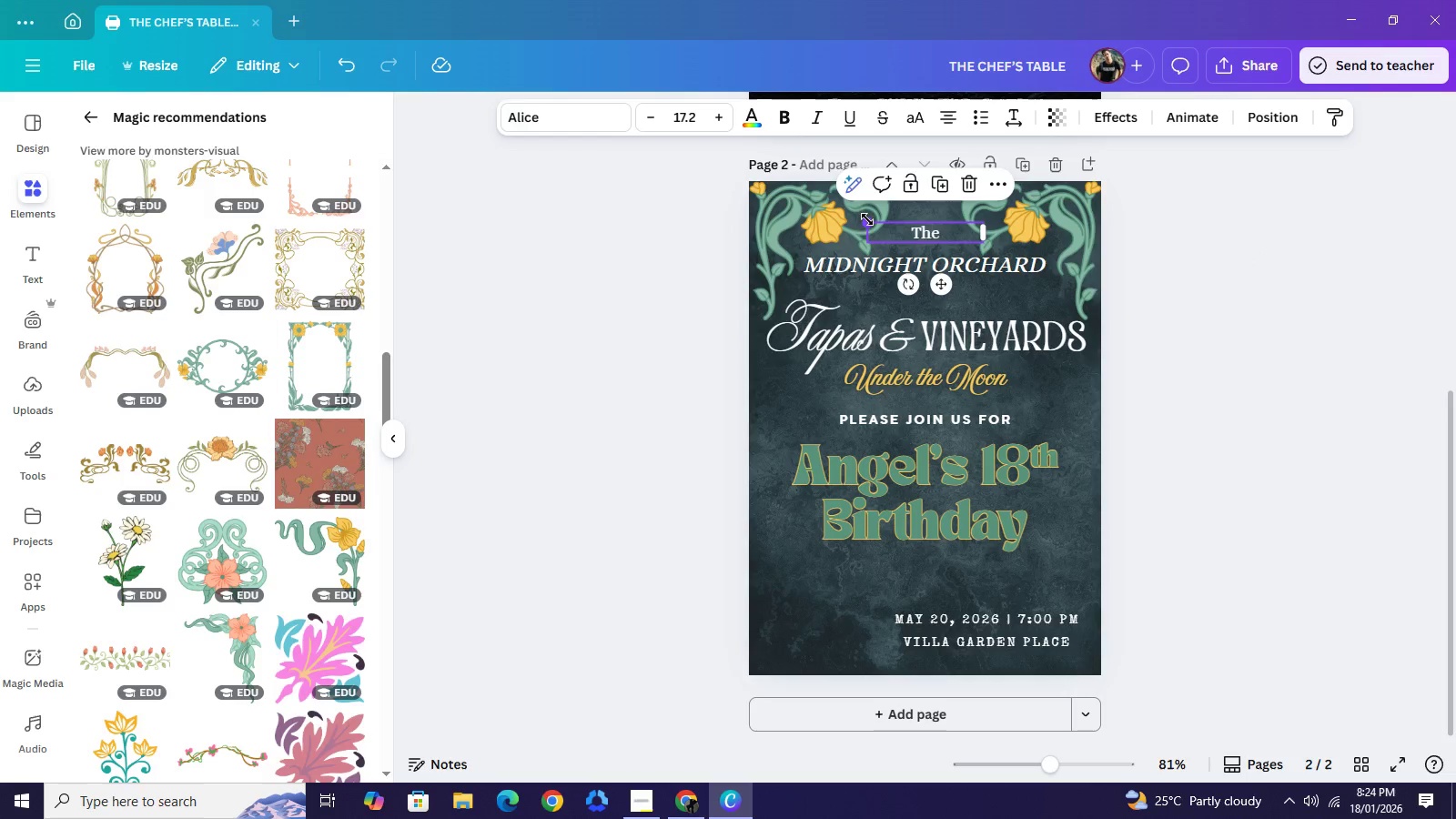 
left_click_drag(start_coordinate=[868, 219], to_coordinate=[836, 210])
 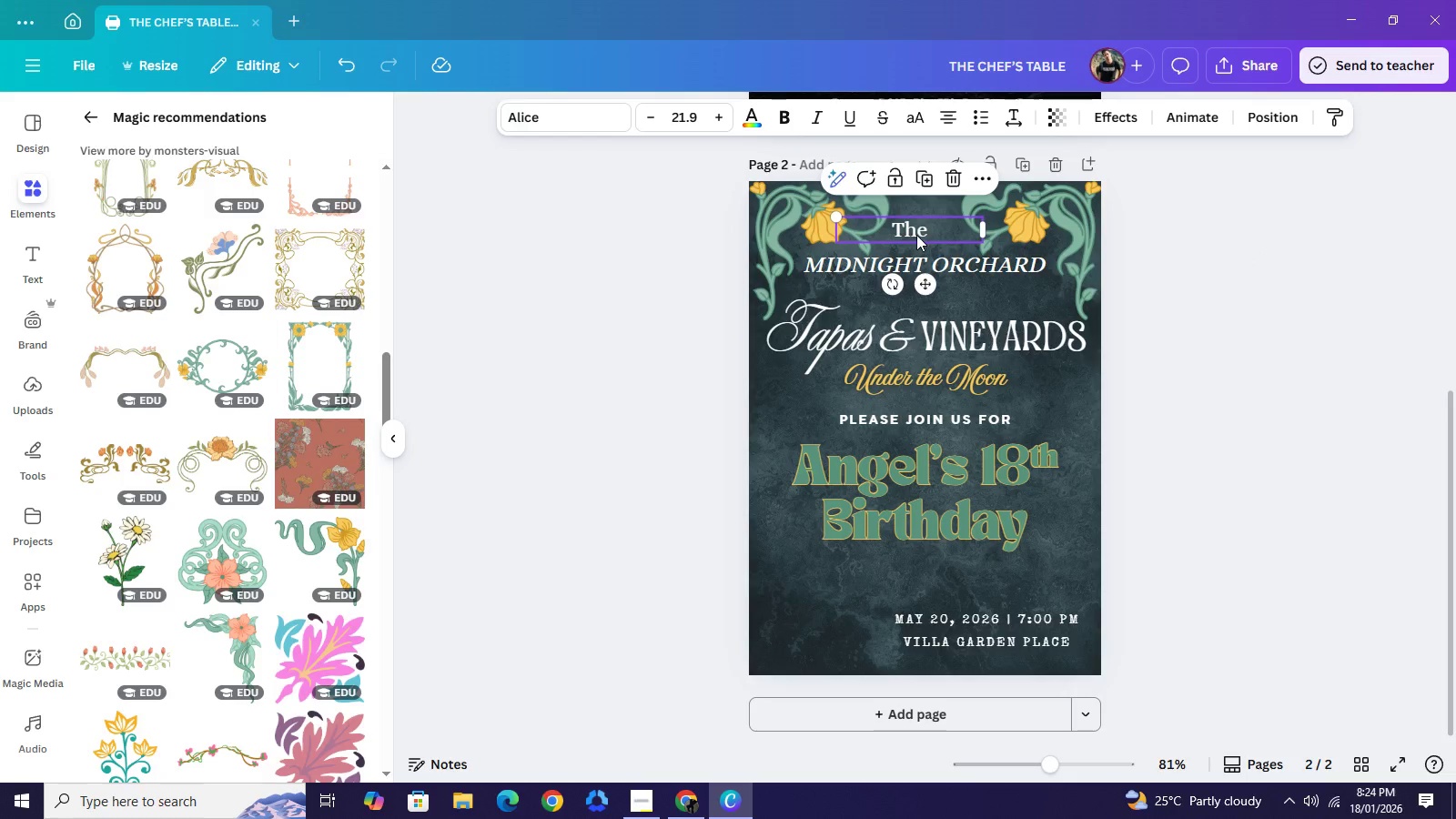 
left_click_drag(start_coordinate=[913, 235], to_coordinate=[929, 235])
 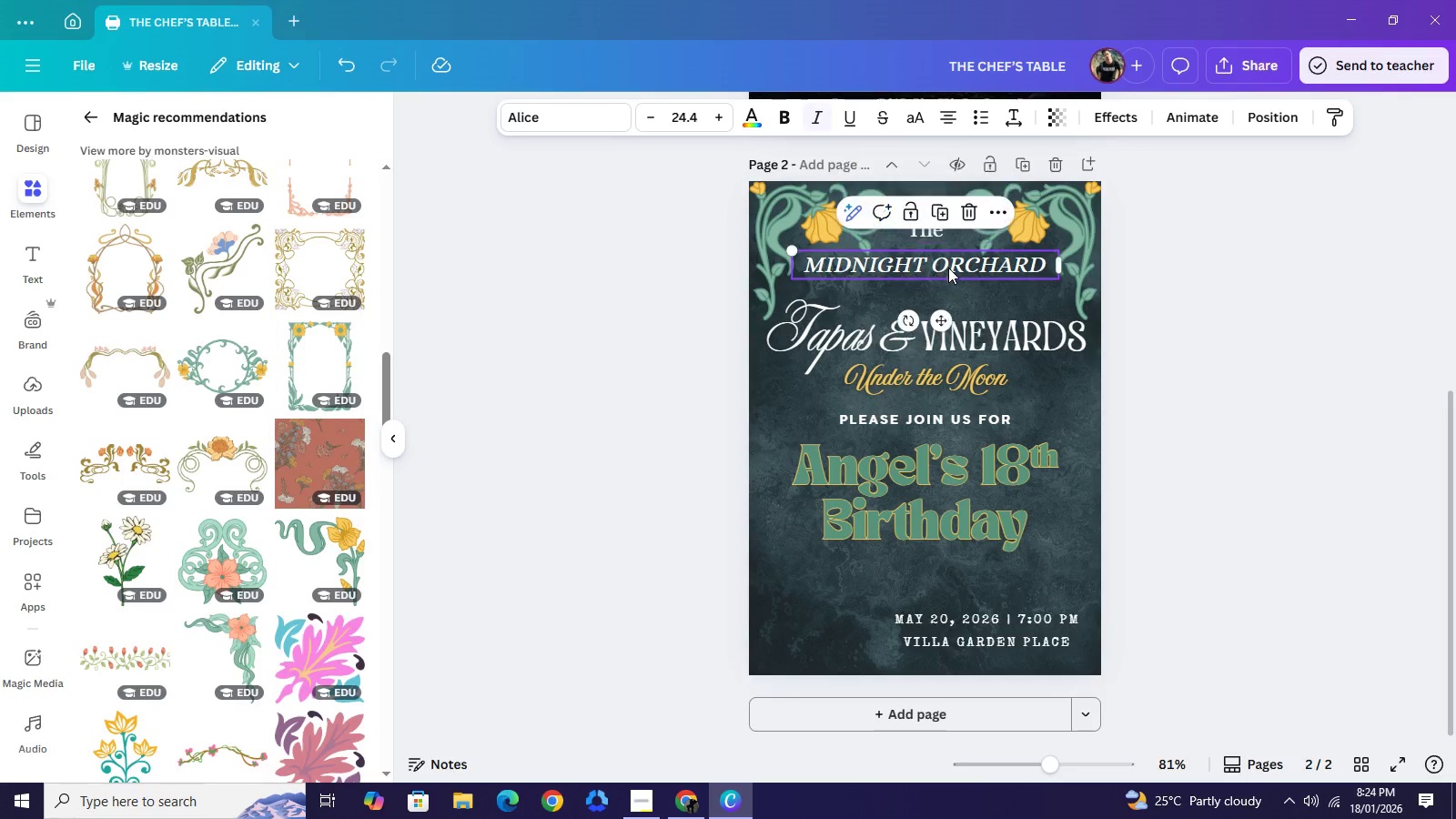 
left_click_drag(start_coordinate=[947, 268], to_coordinate=[948, 260])
 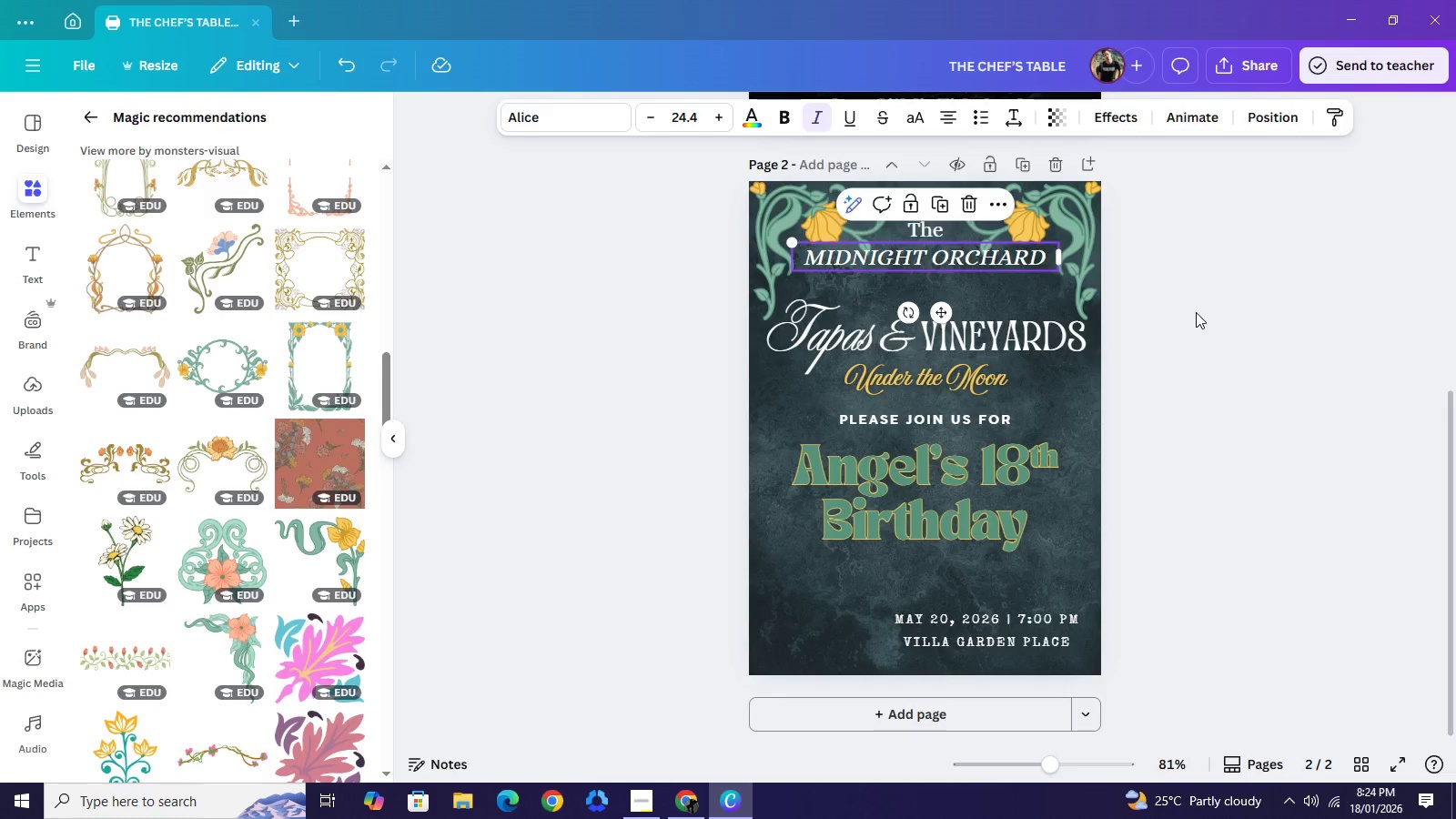 
left_click([1196, 312])
 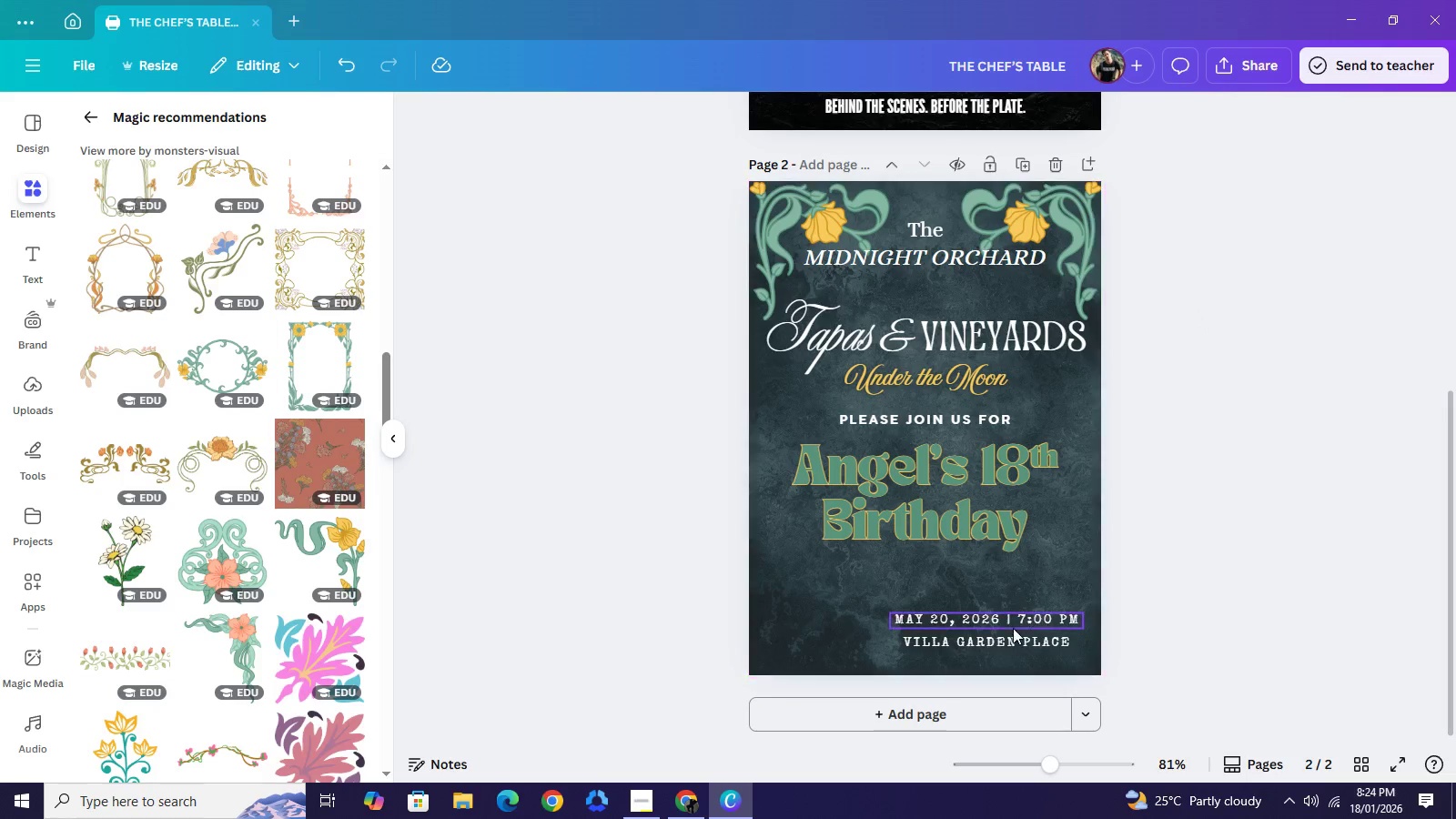 
left_click_drag(start_coordinate=[1002, 623], to_coordinate=[941, 583])
 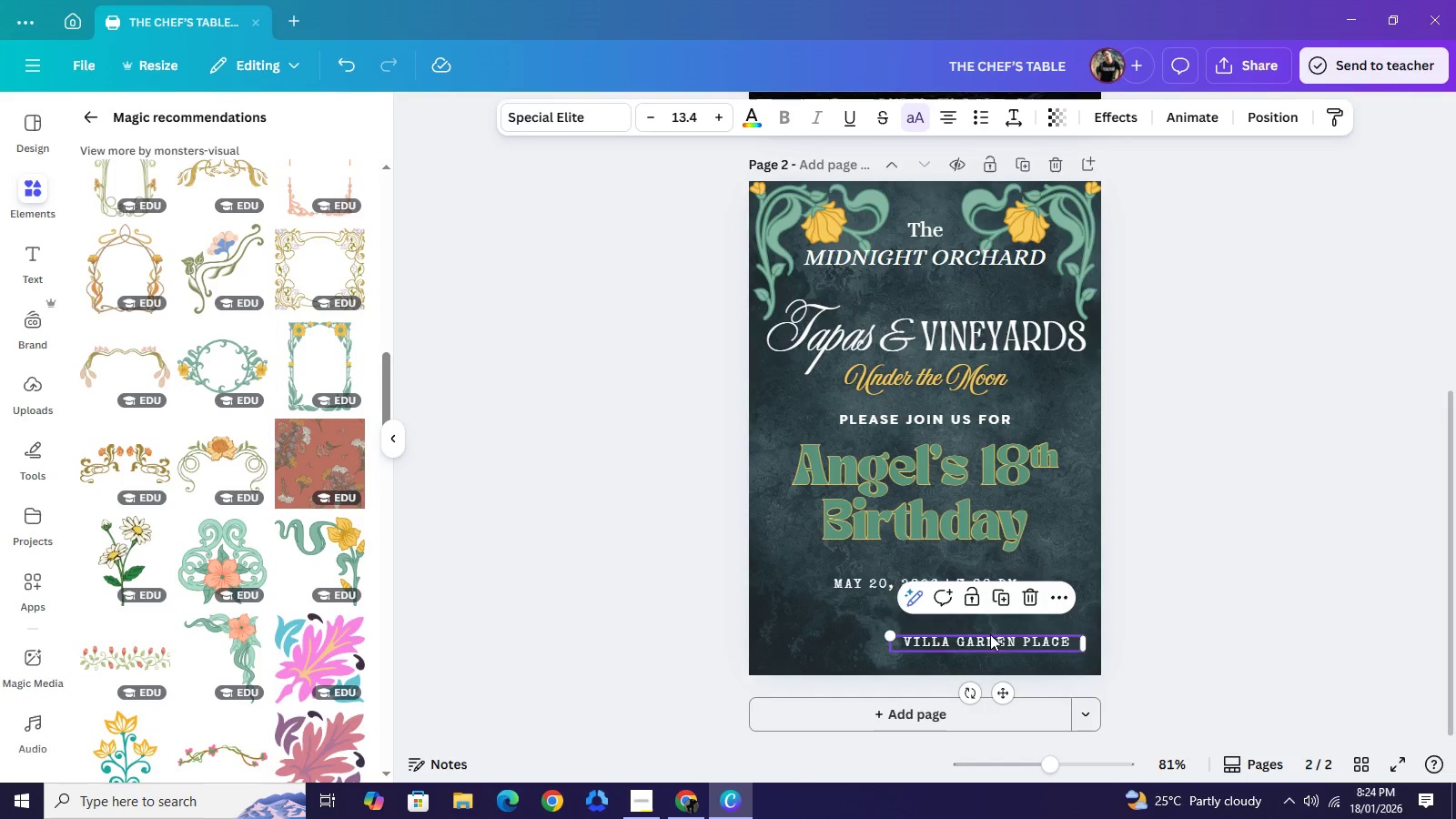 
left_click_drag(start_coordinate=[1003, 642], to_coordinate=[938, 611])
 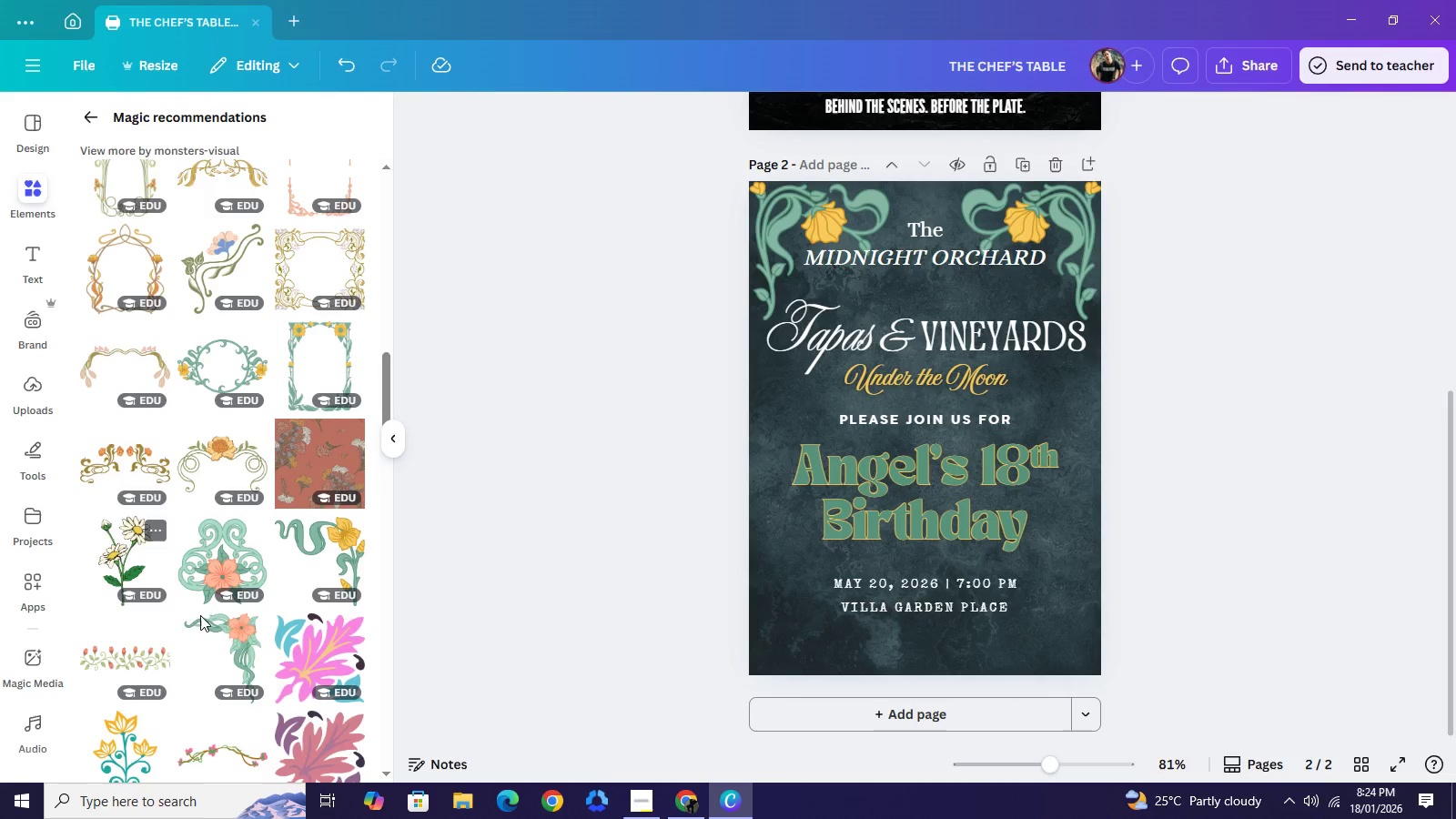 
wait(5.75)
 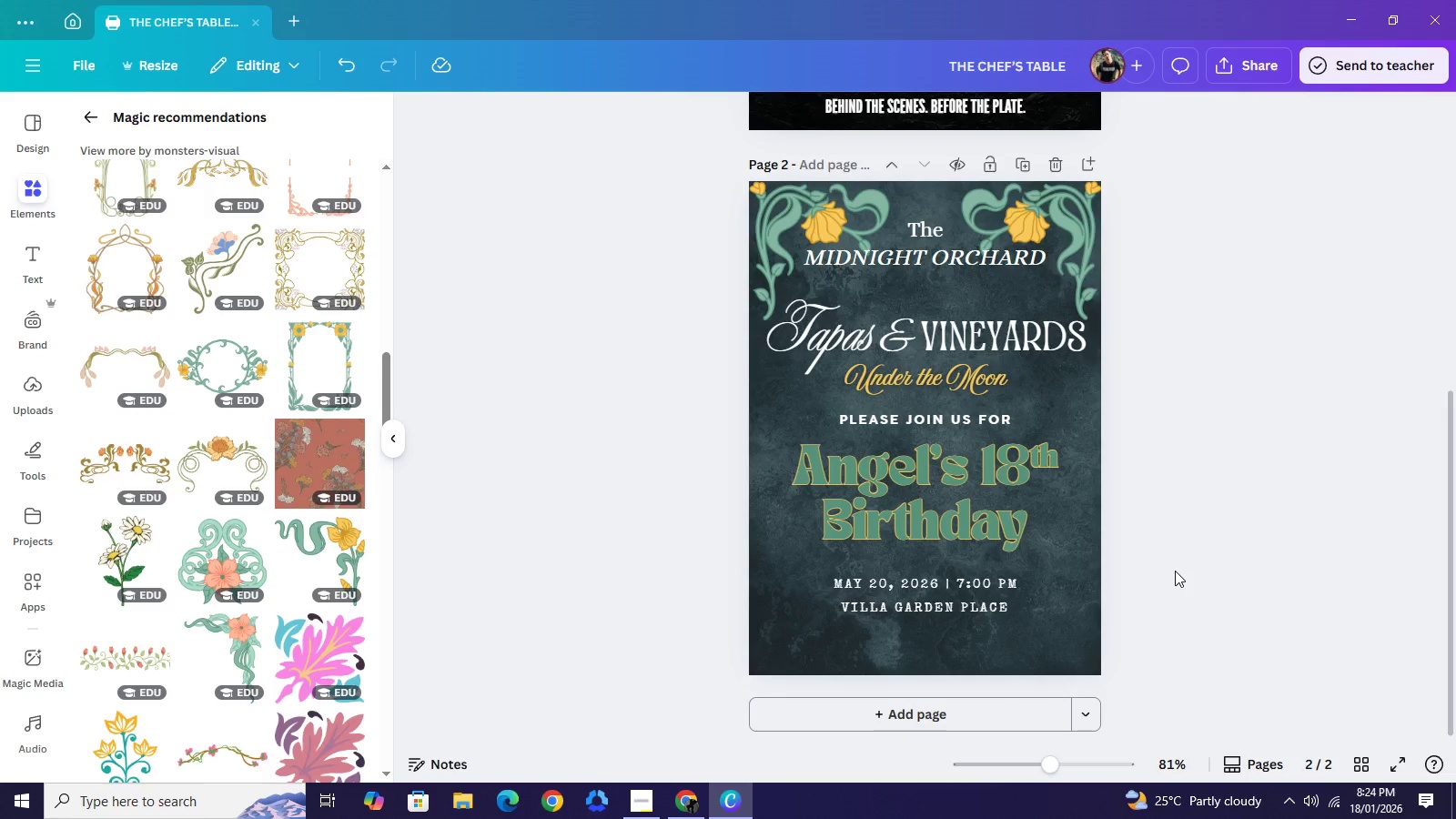 
scroll: coordinate [258, 480], scroll_direction: down, amount: 9.0
 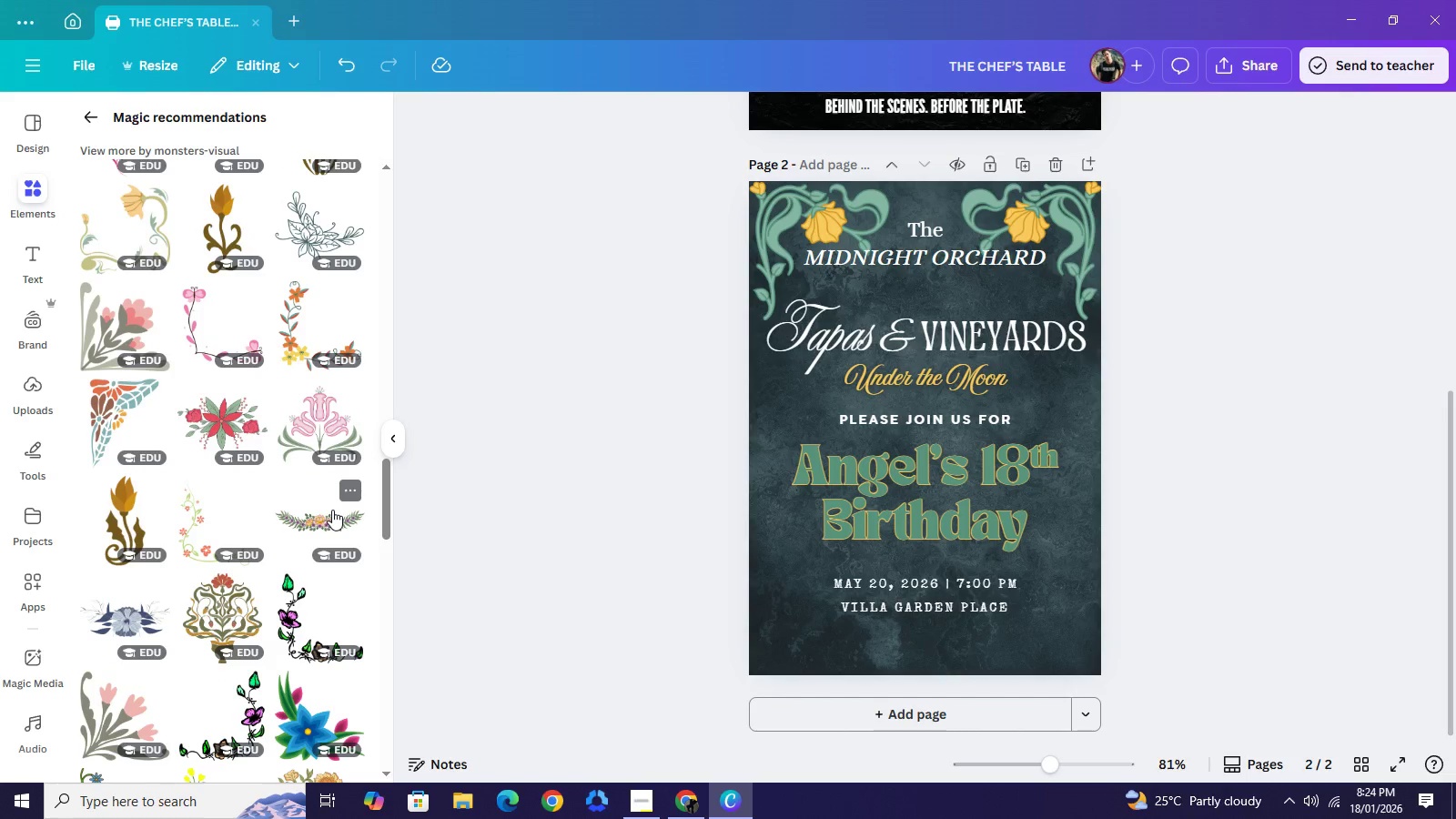 
left_click([332, 510])
 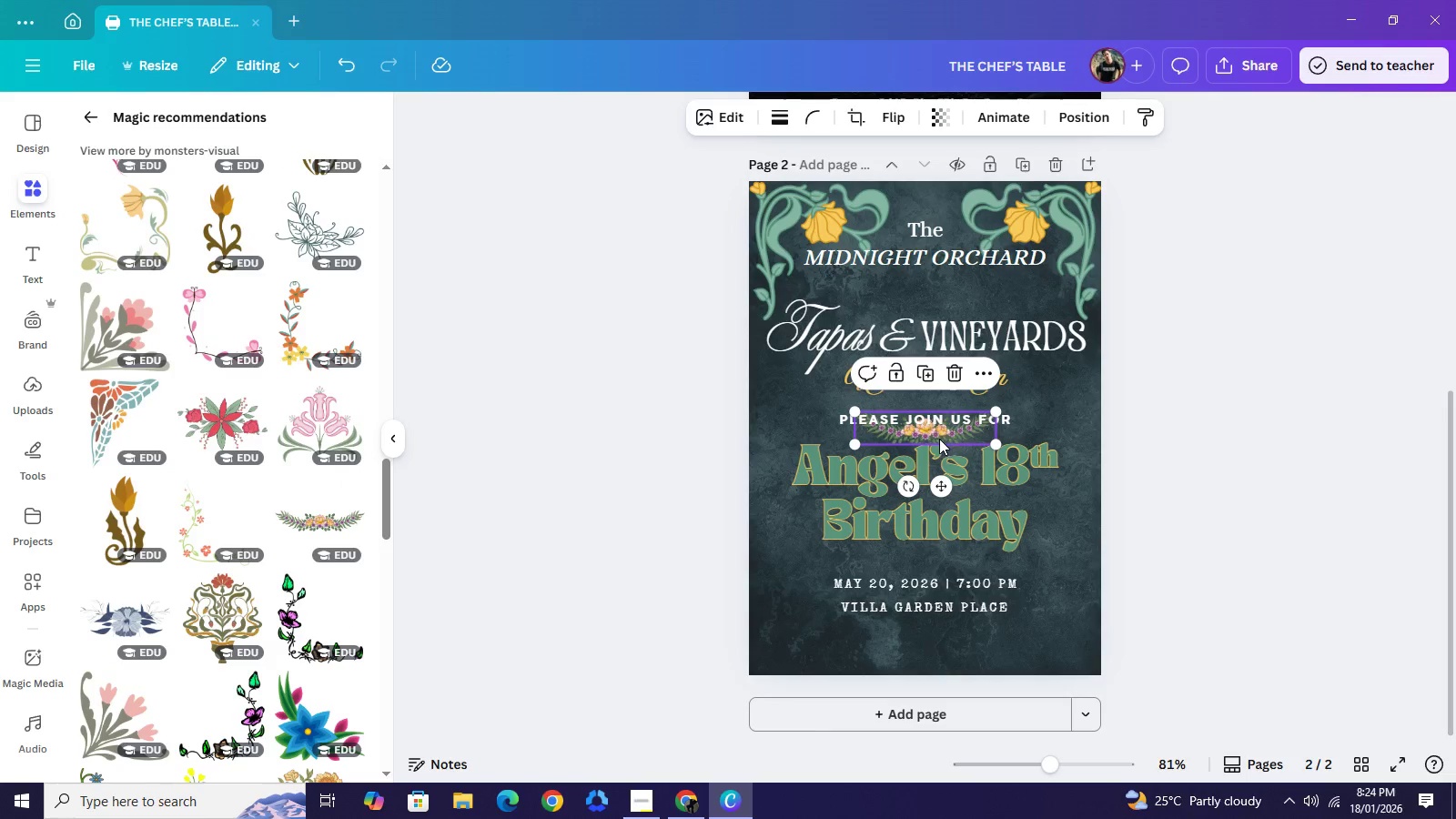 
left_click_drag(start_coordinate=[939, 438], to_coordinate=[865, 581])
 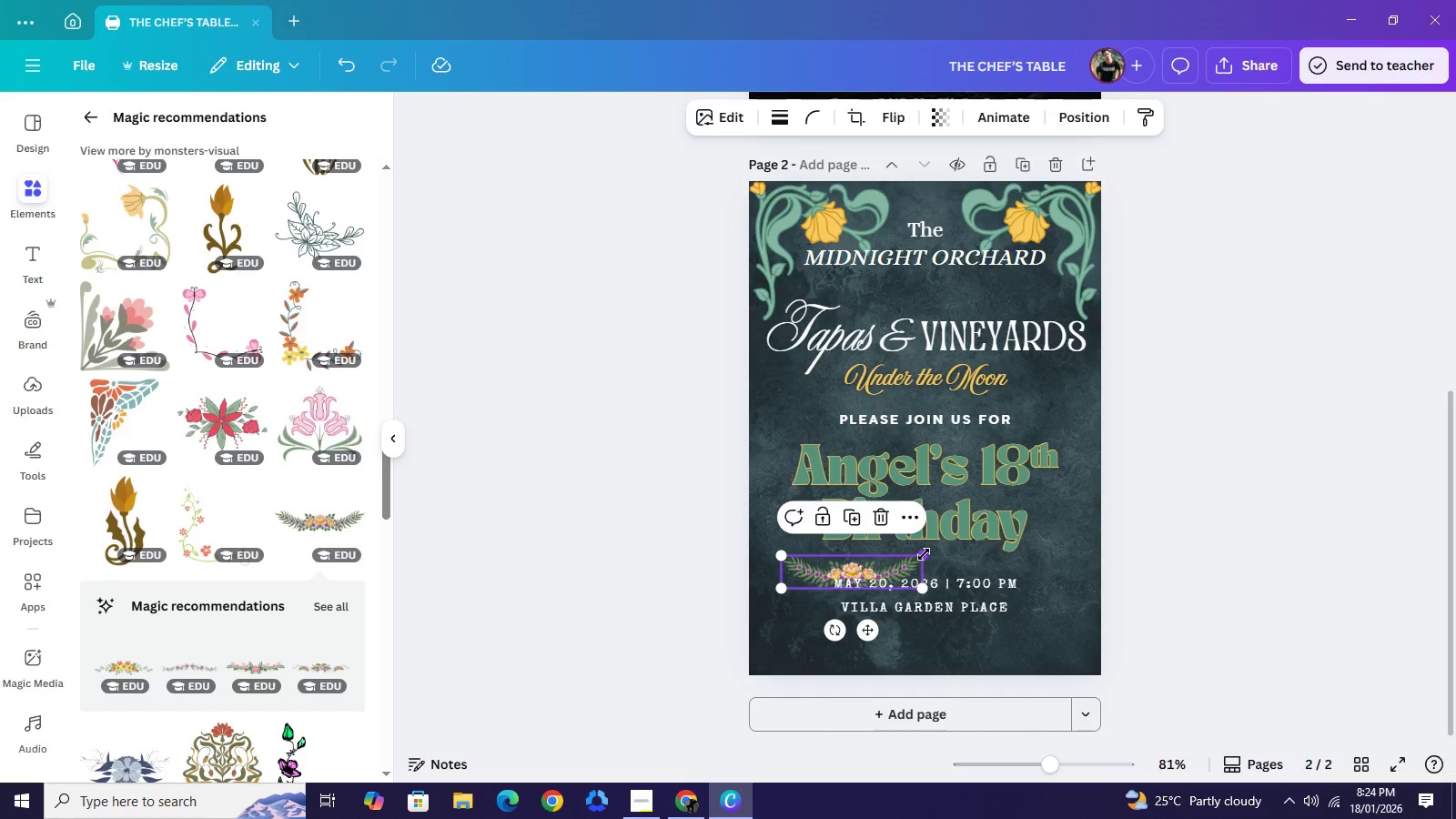 
left_click_drag(start_coordinate=[922, 556], to_coordinate=[1106, 496])
 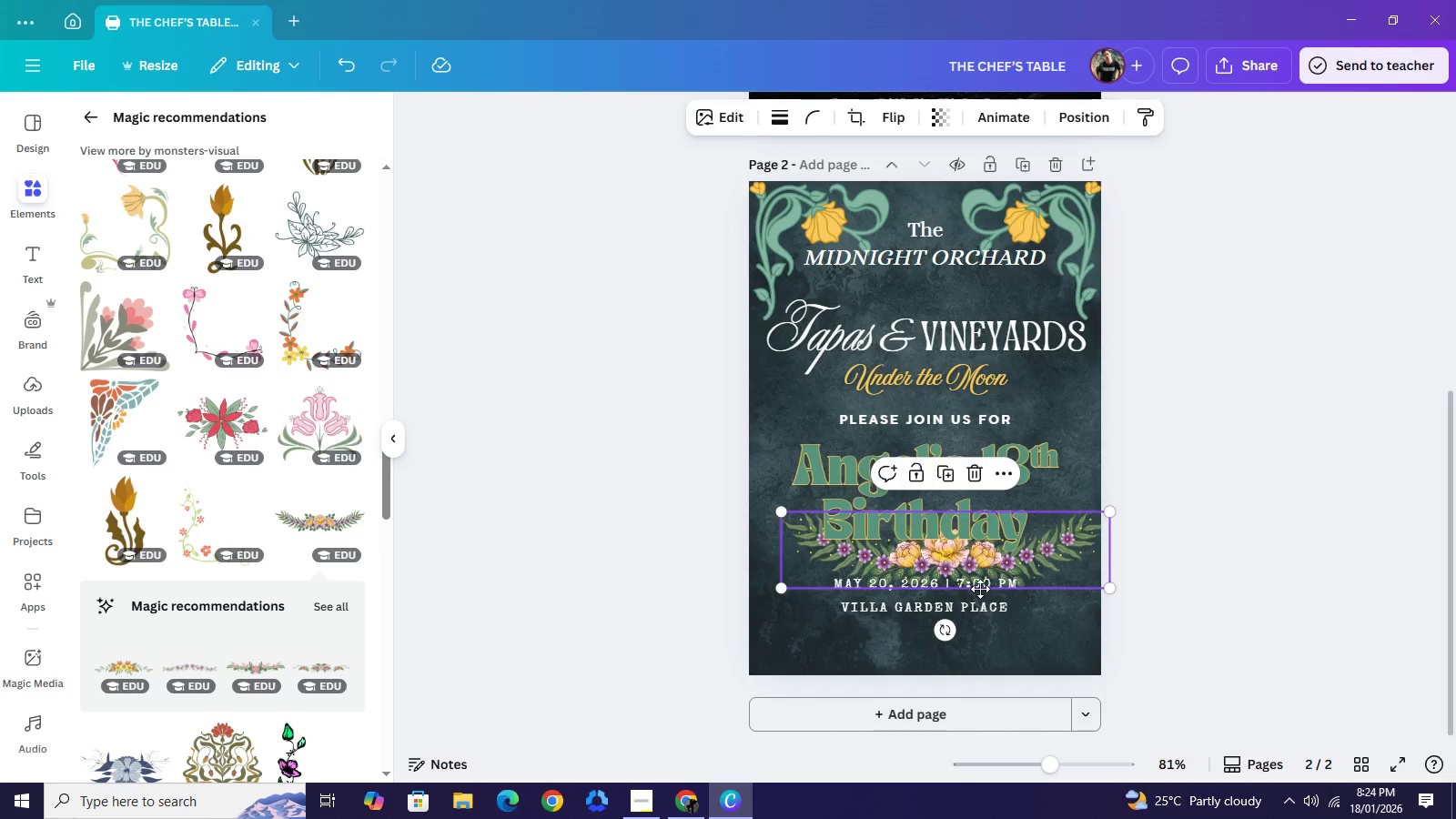 
left_click_drag(start_coordinate=[995, 556], to_coordinate=[973, 655])
 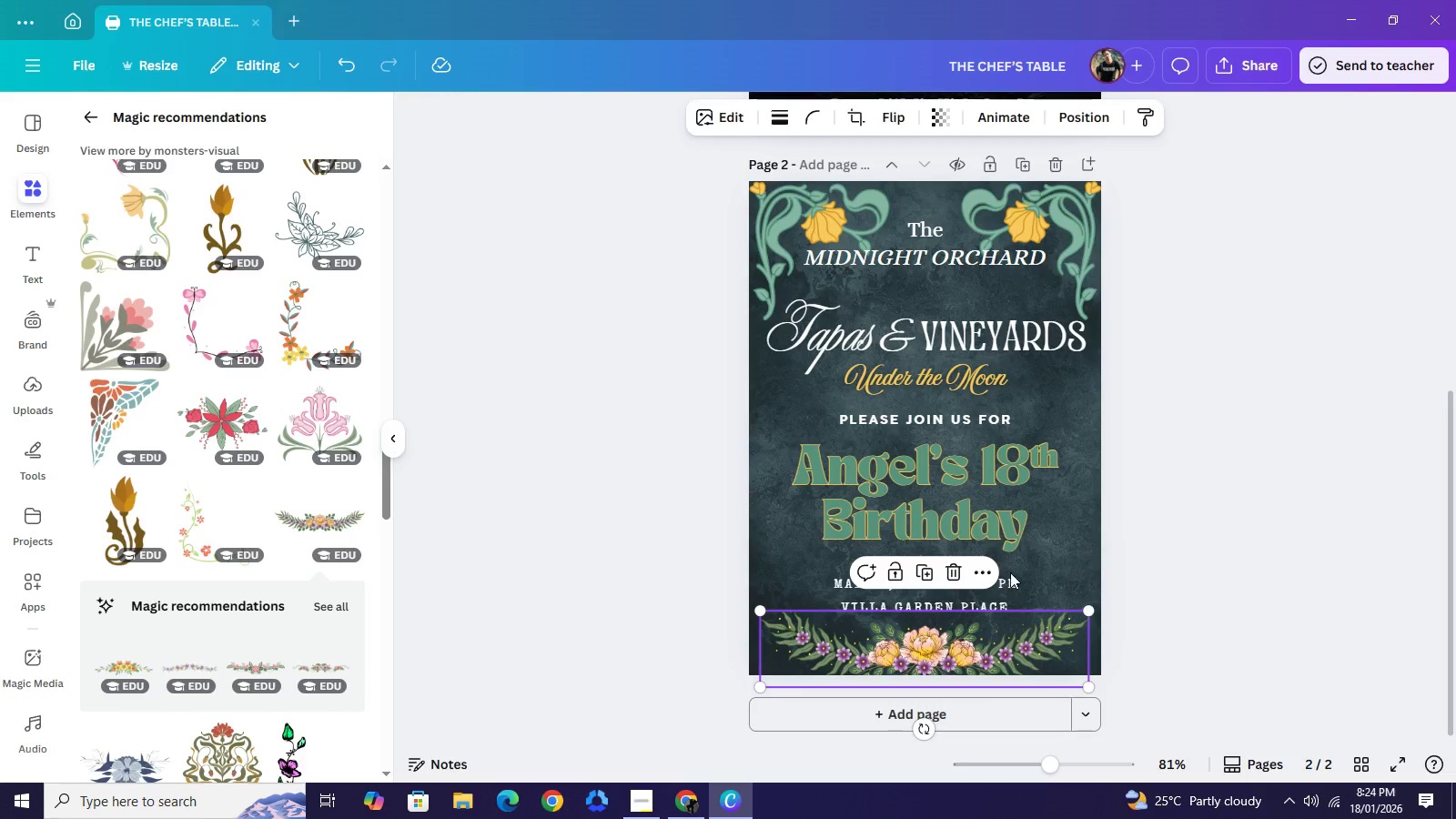 
left_click_drag(start_coordinate=[1140, 531], to_coordinate=[1138, 536])
 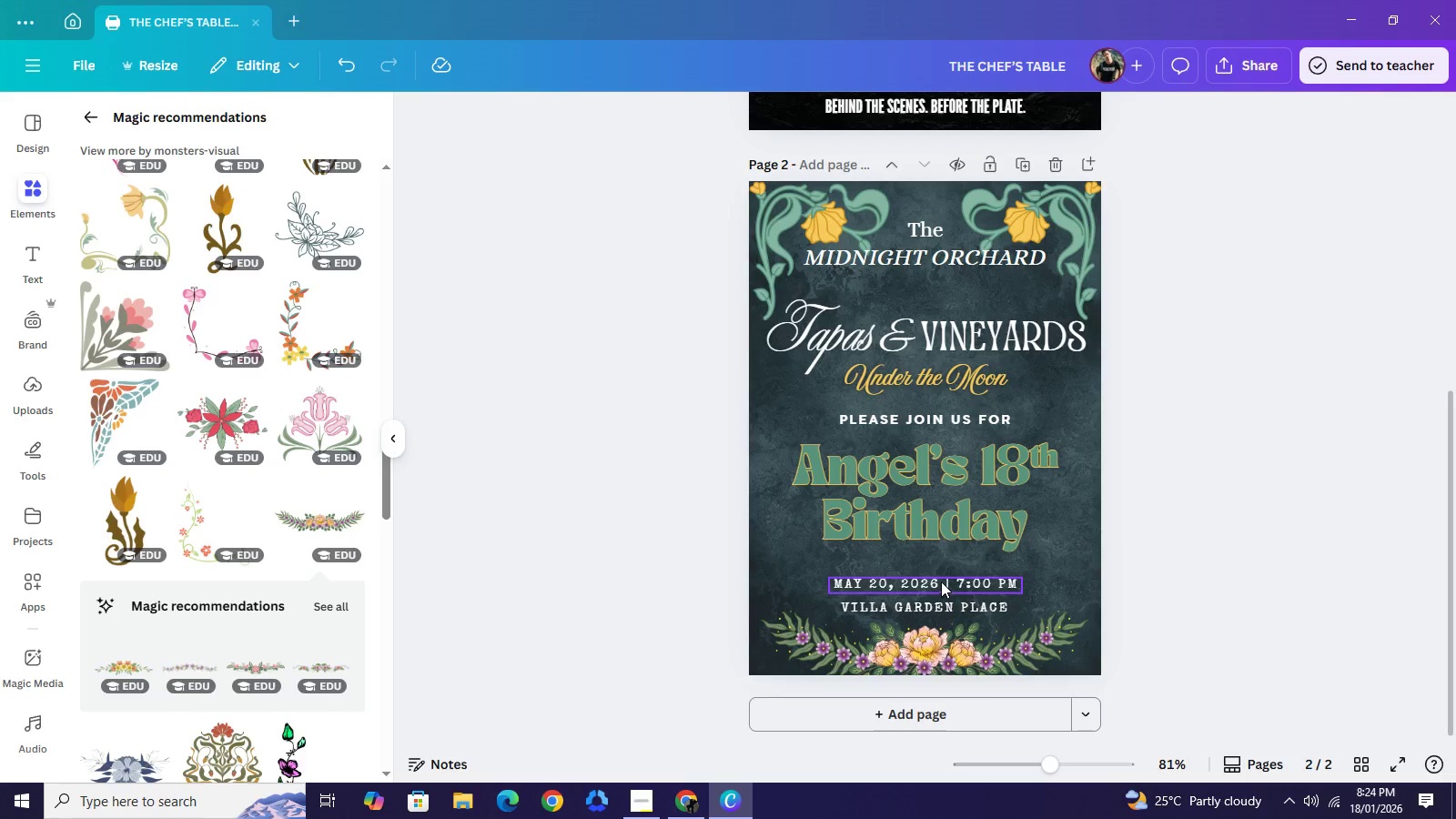 
left_click_drag(start_coordinate=[941, 582], to_coordinate=[944, 565])
 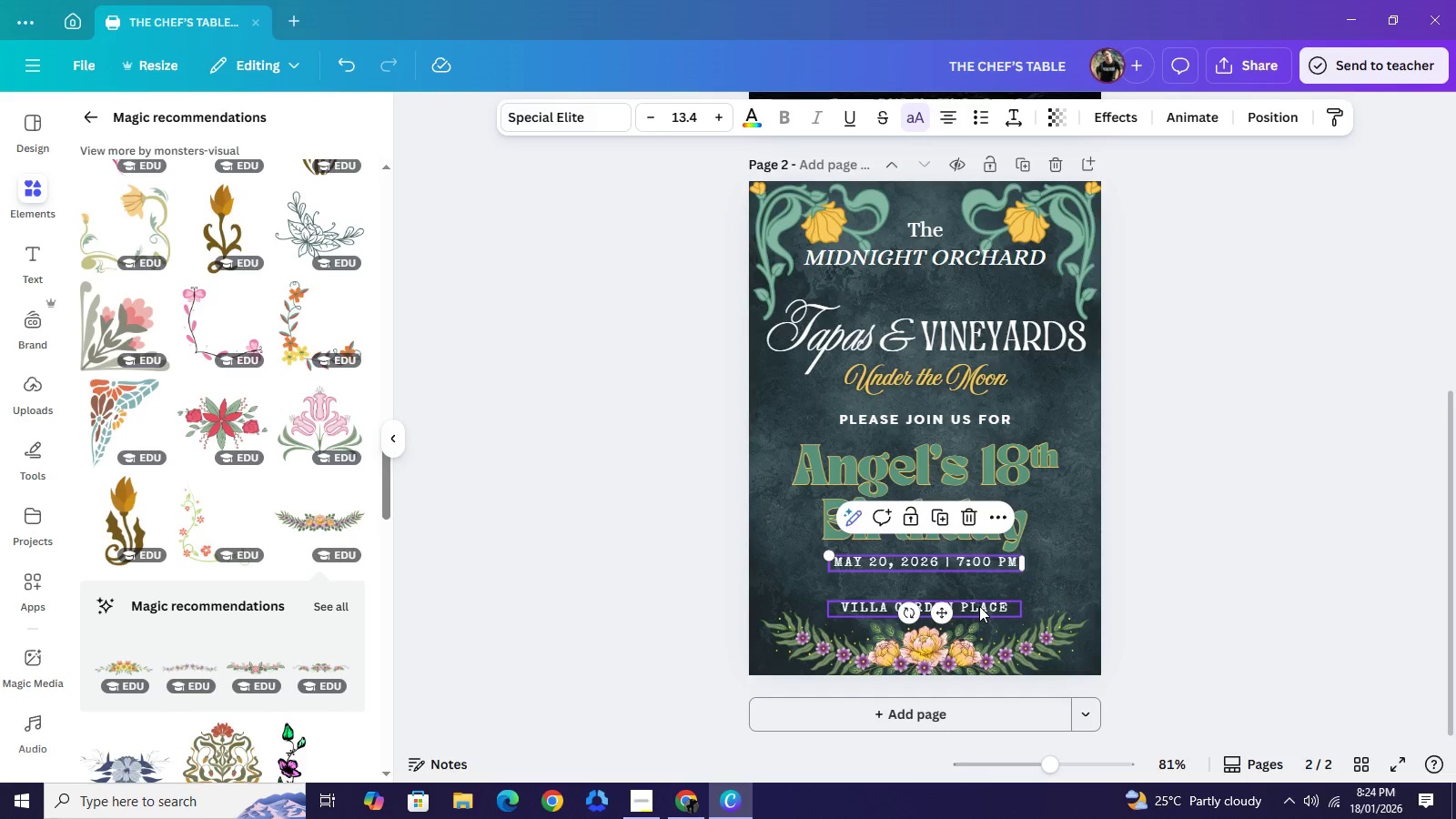 
left_click_drag(start_coordinate=[979, 606], to_coordinate=[981, 582])
 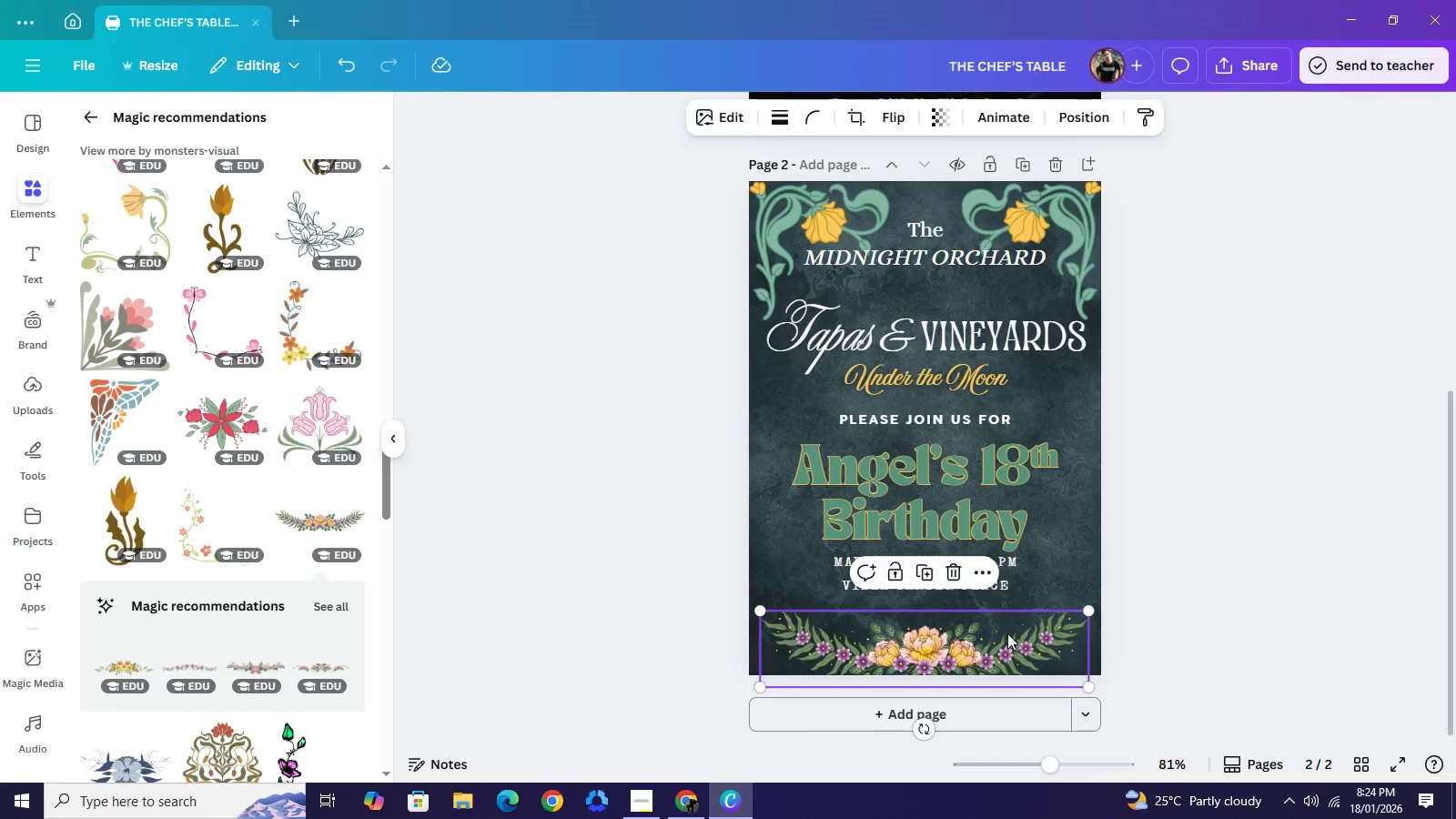 
left_click_drag(start_coordinate=[1005, 644], to_coordinate=[1007, 633])
 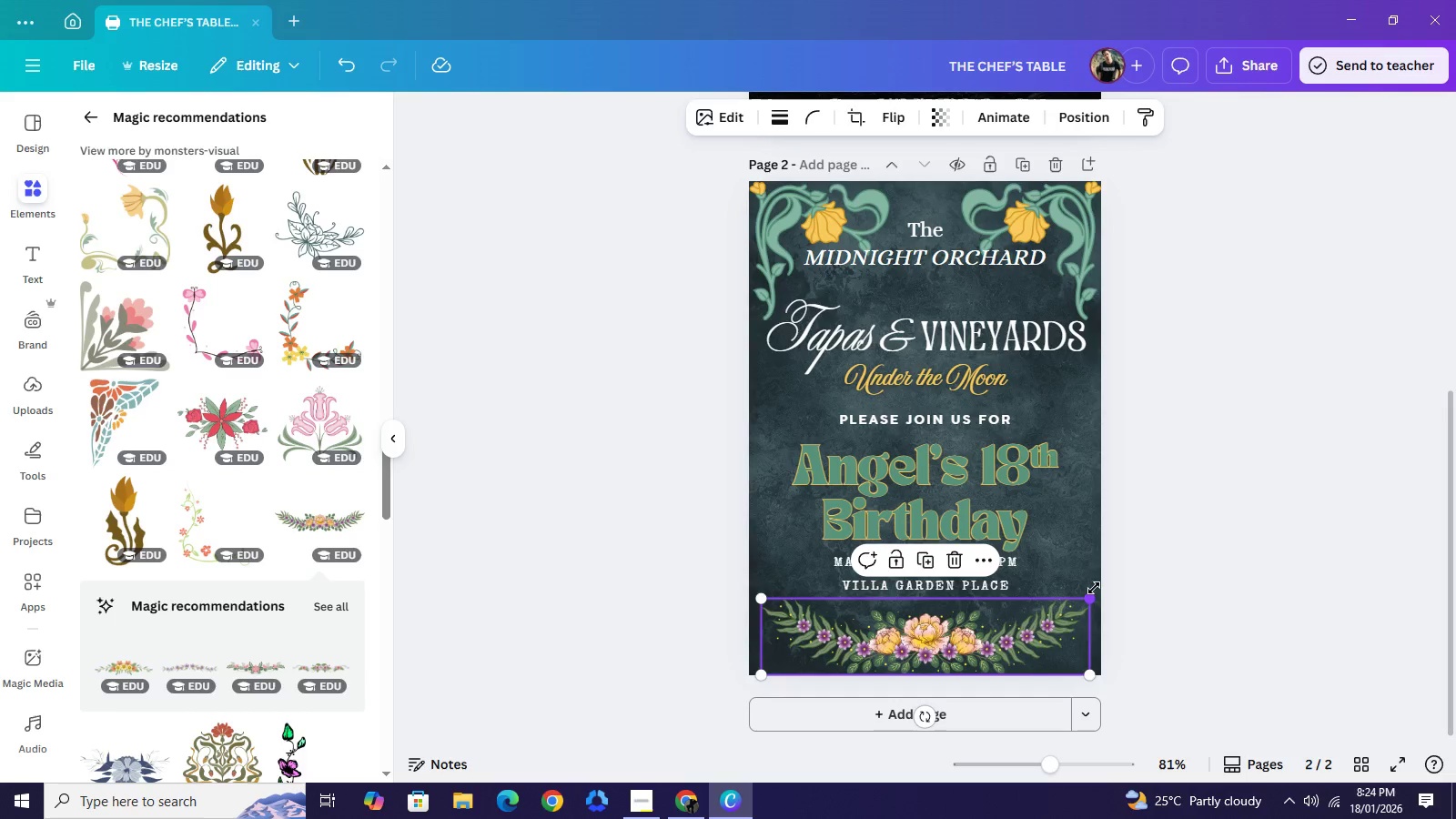 
left_click_drag(start_coordinate=[1088, 596], to_coordinate=[1097, 582])
 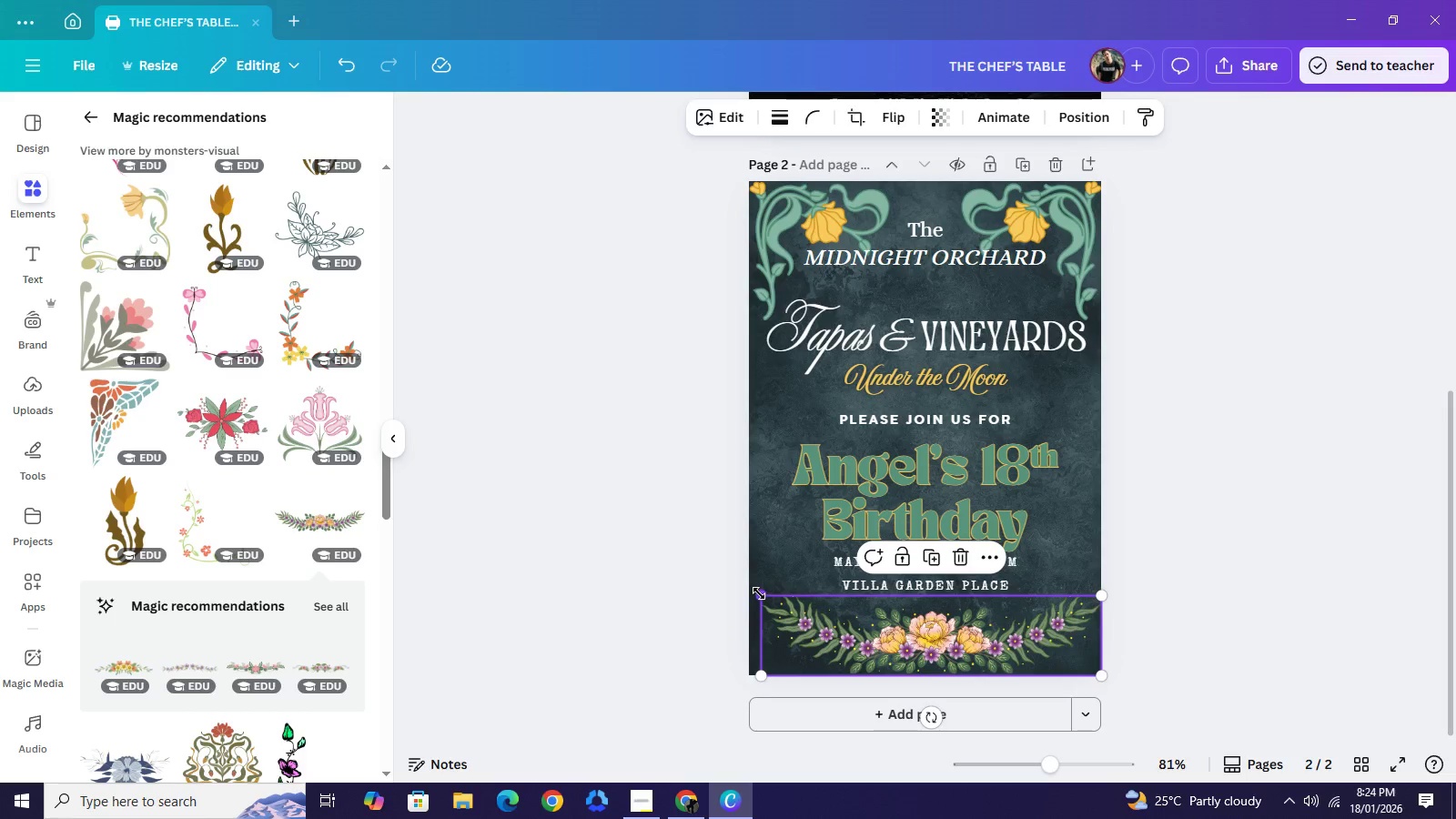 
left_click_drag(start_coordinate=[759, 594], to_coordinate=[749, 592])
 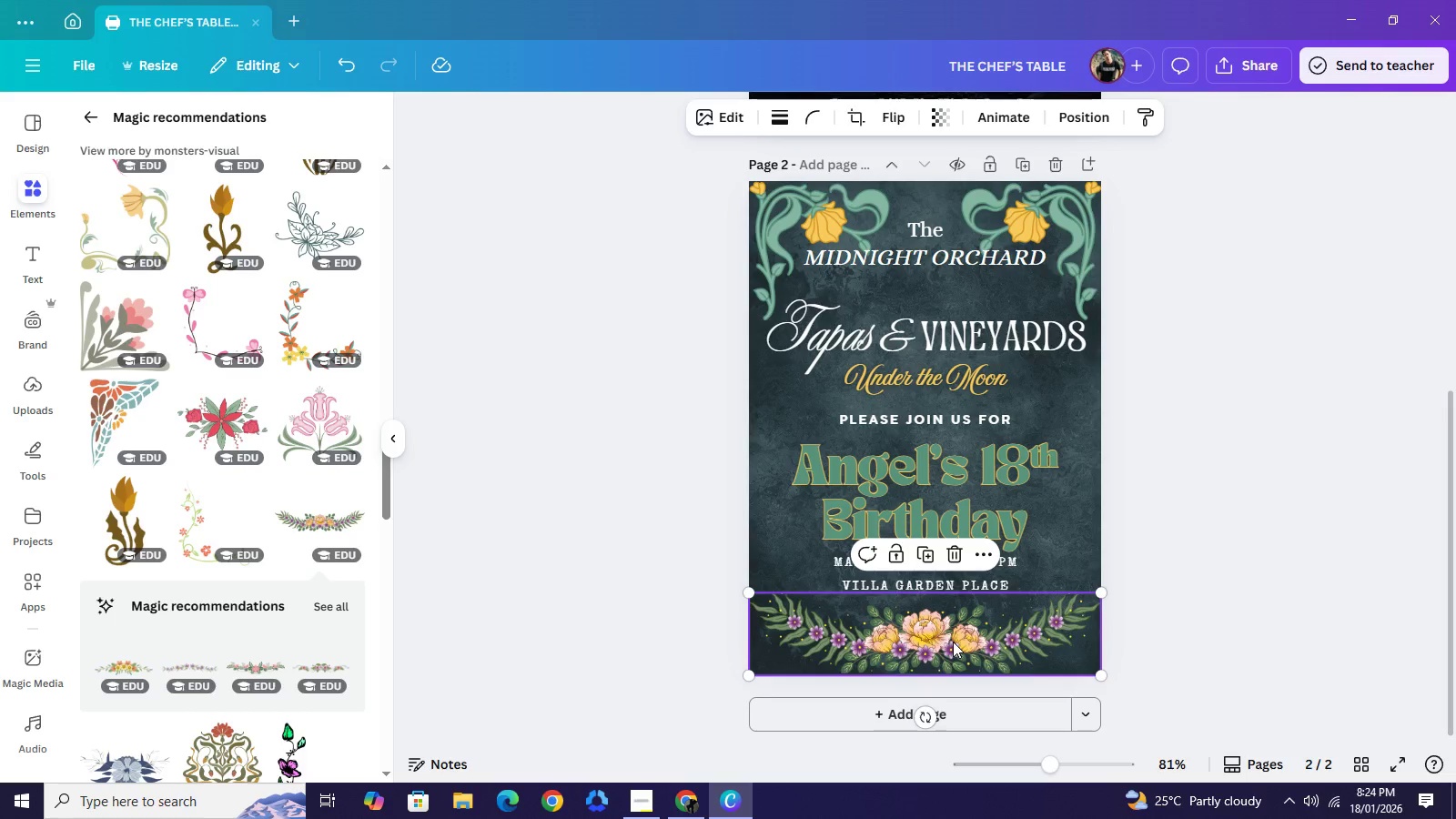 
left_click_drag(start_coordinate=[953, 641], to_coordinate=[955, 647])
 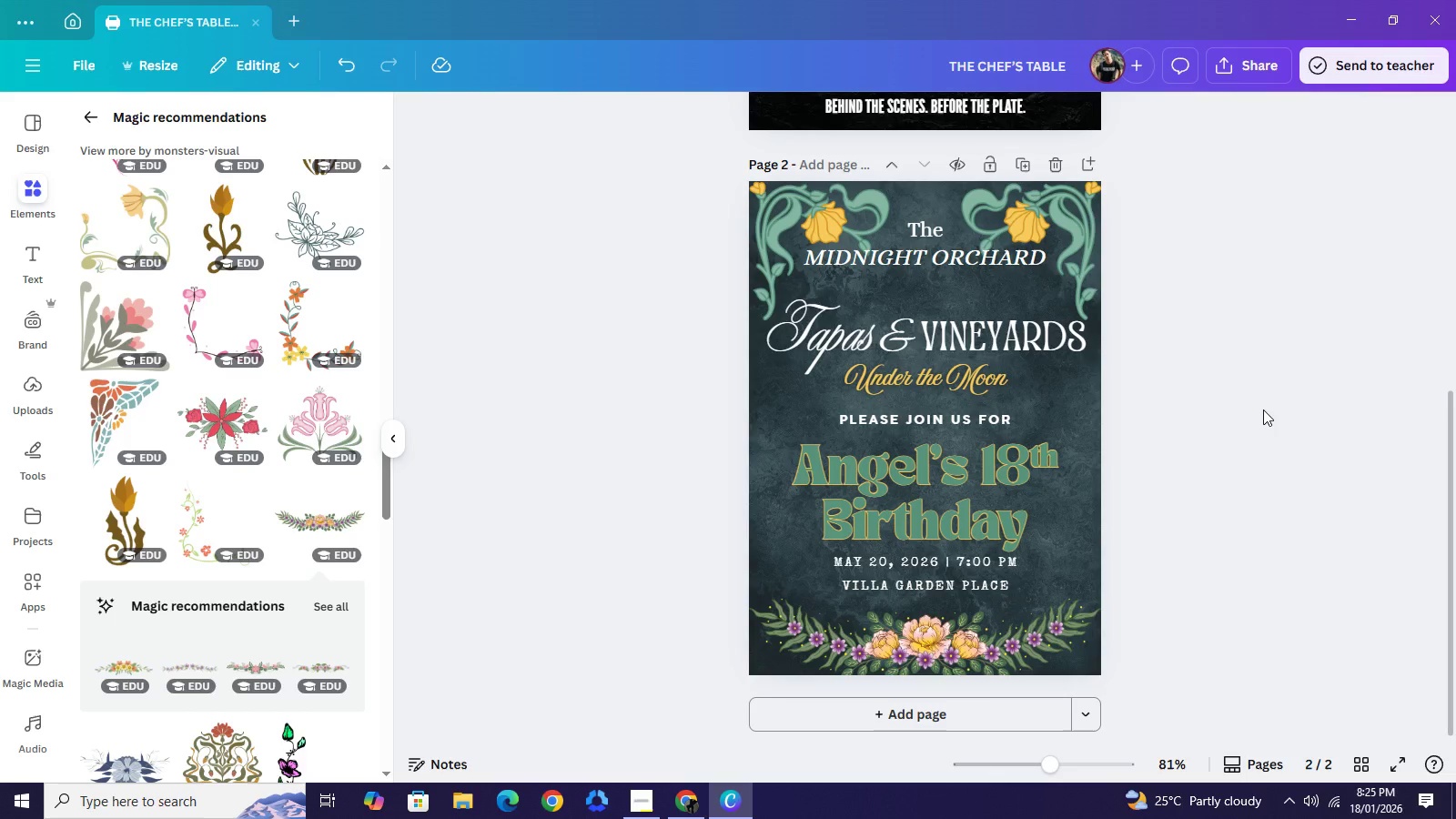 
wait(6.66)
 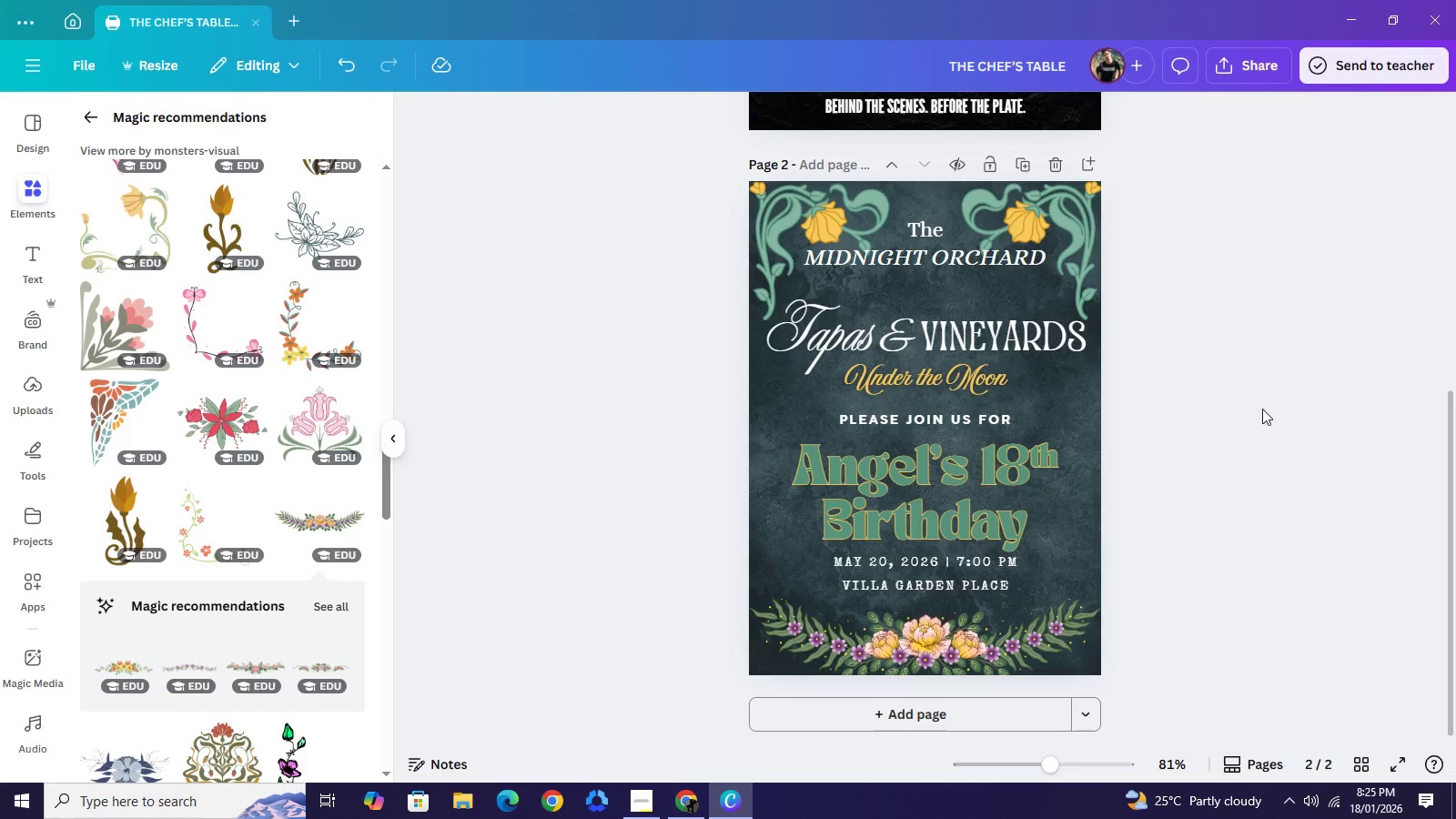 
left_click([927, 531])
 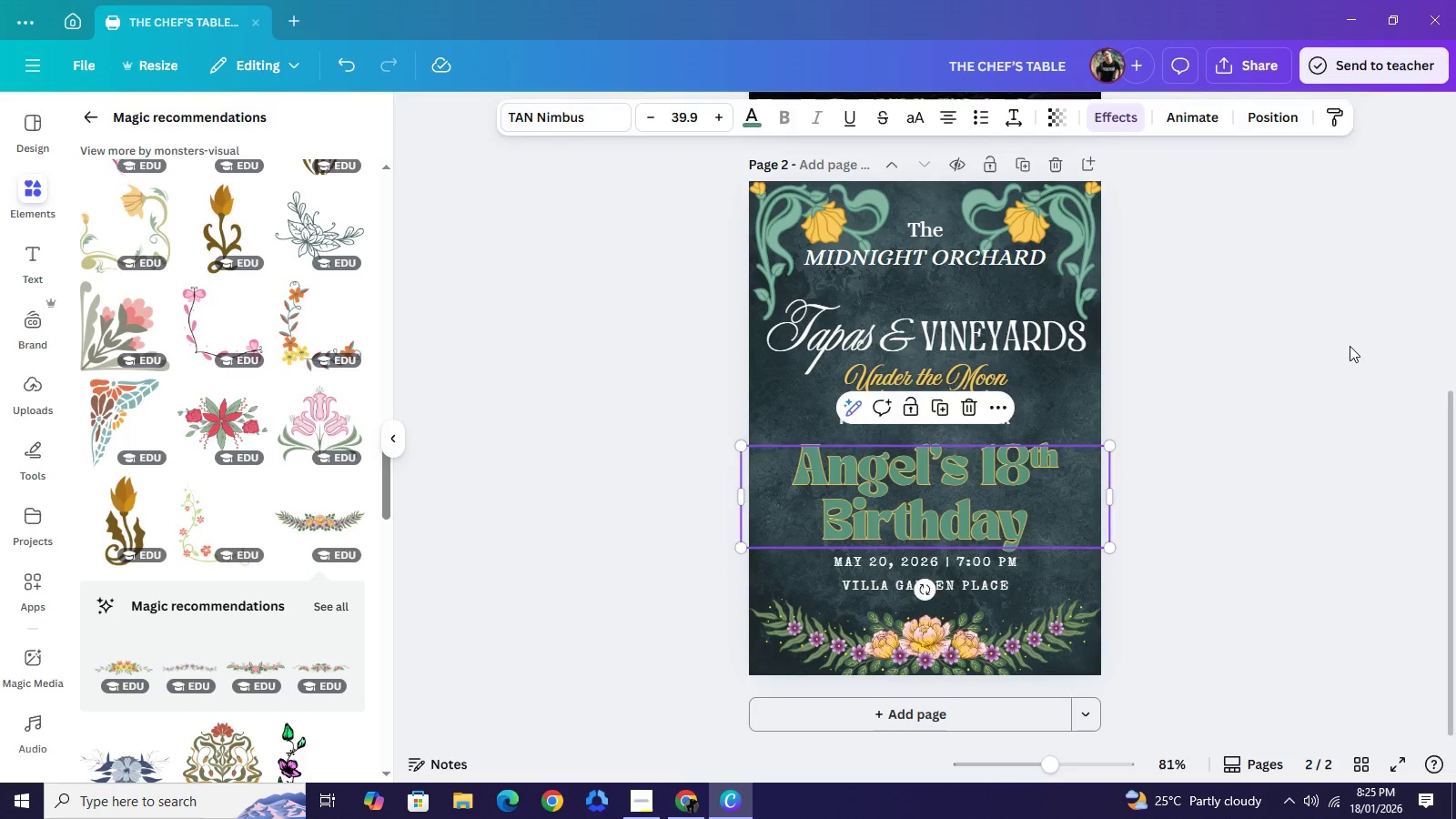 
left_click([1350, 346])
 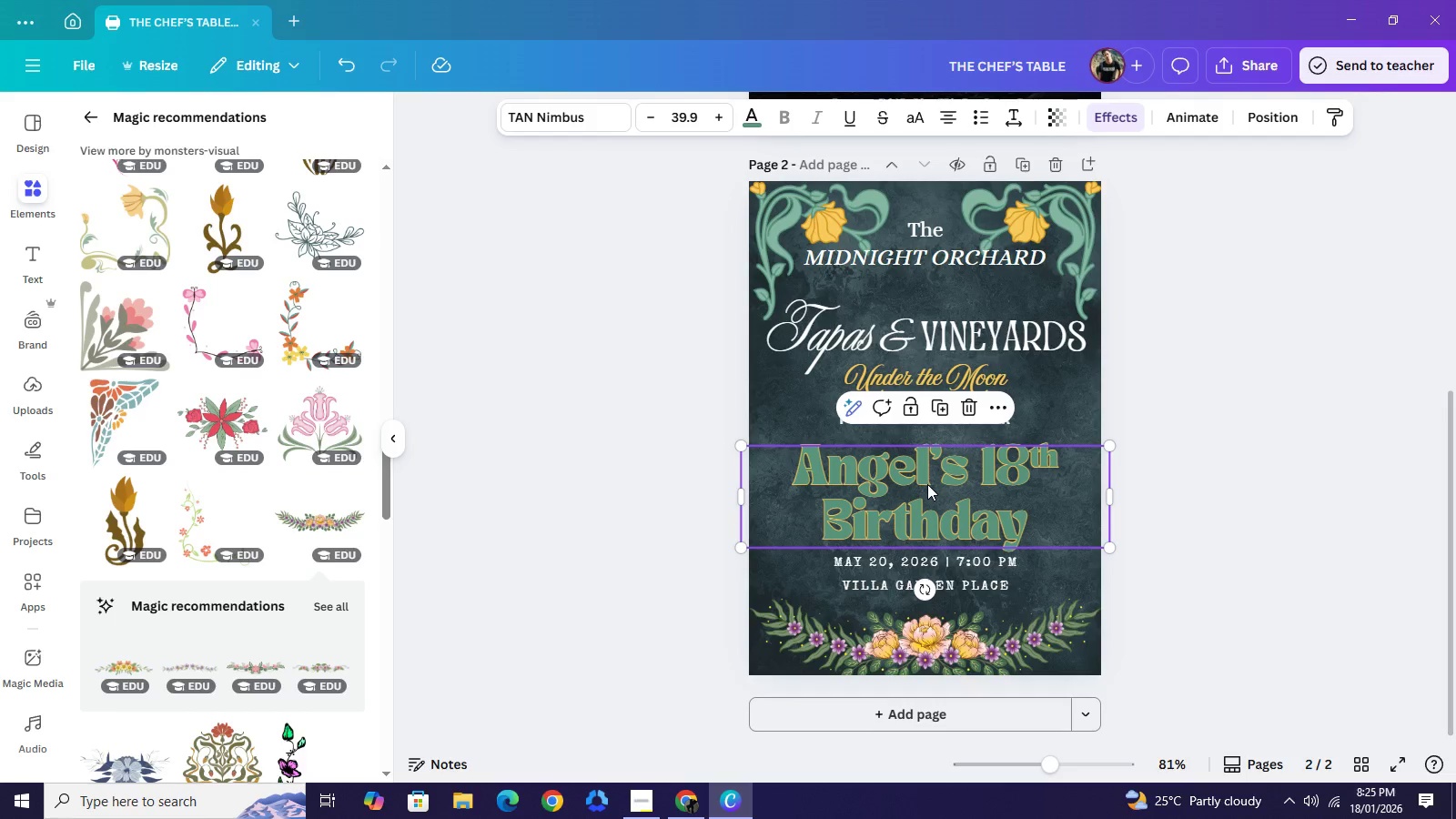 
key(ArrowUp)
 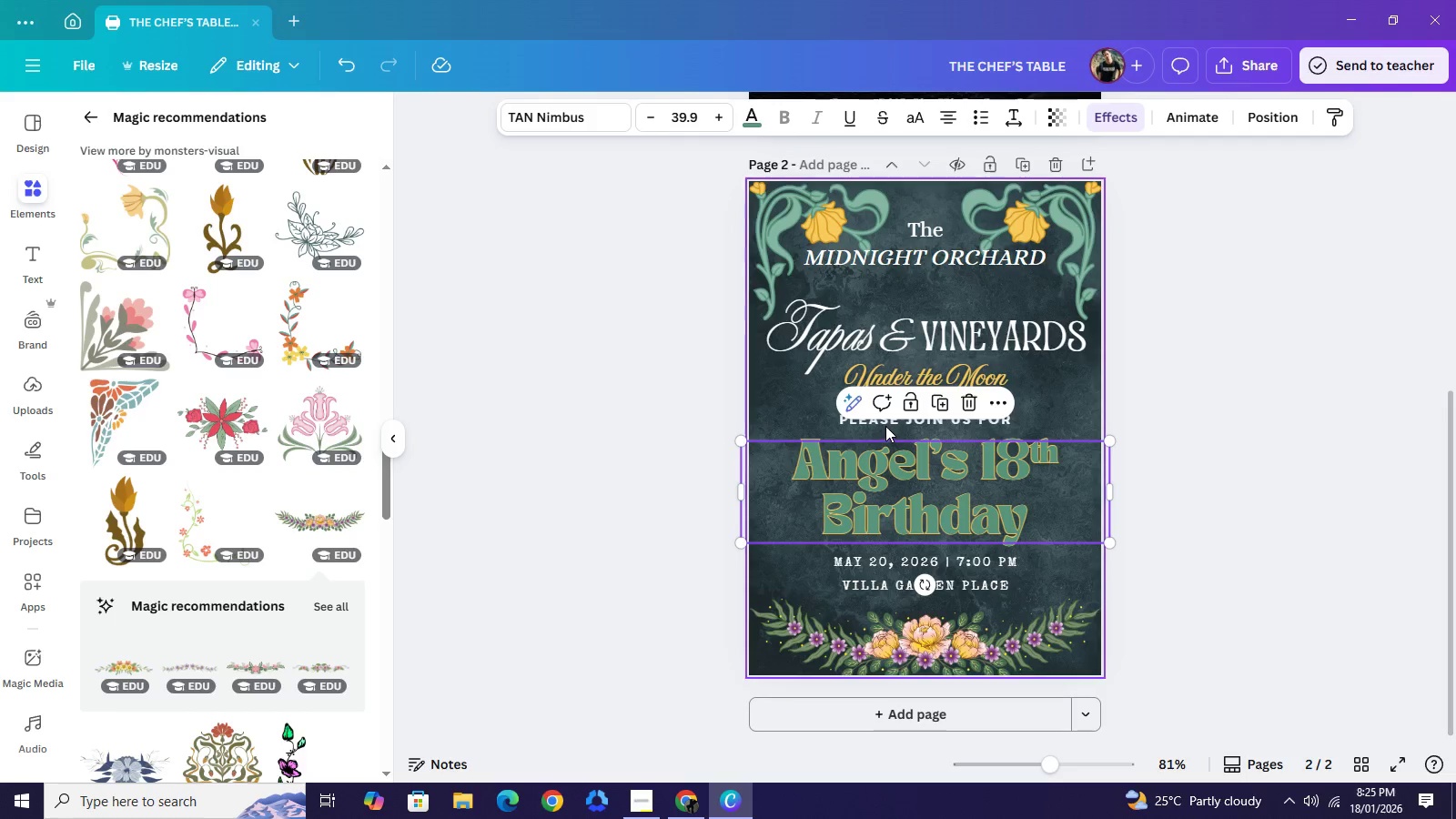 
left_click([885, 425])
 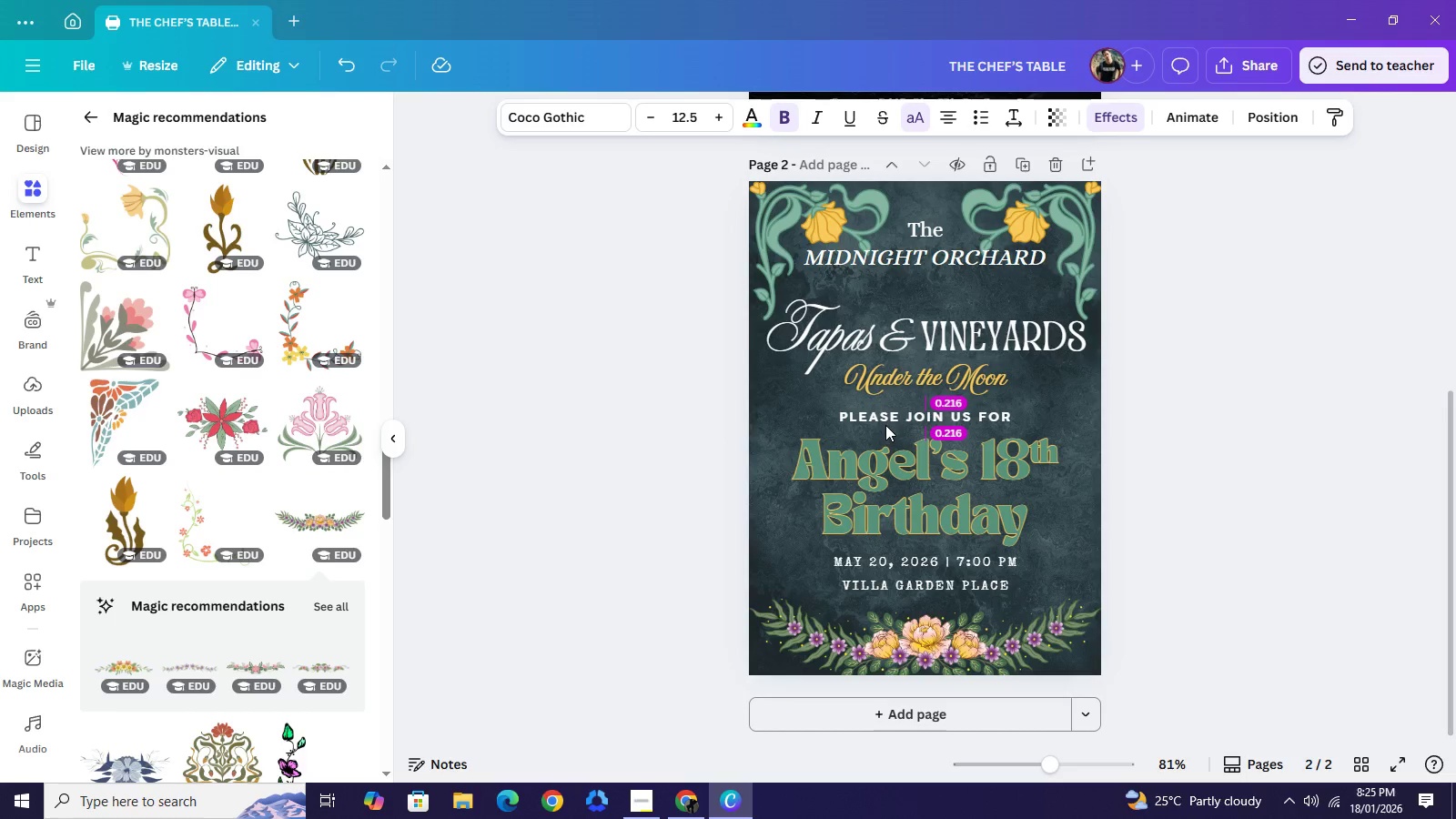 
key(ArrowUp)
 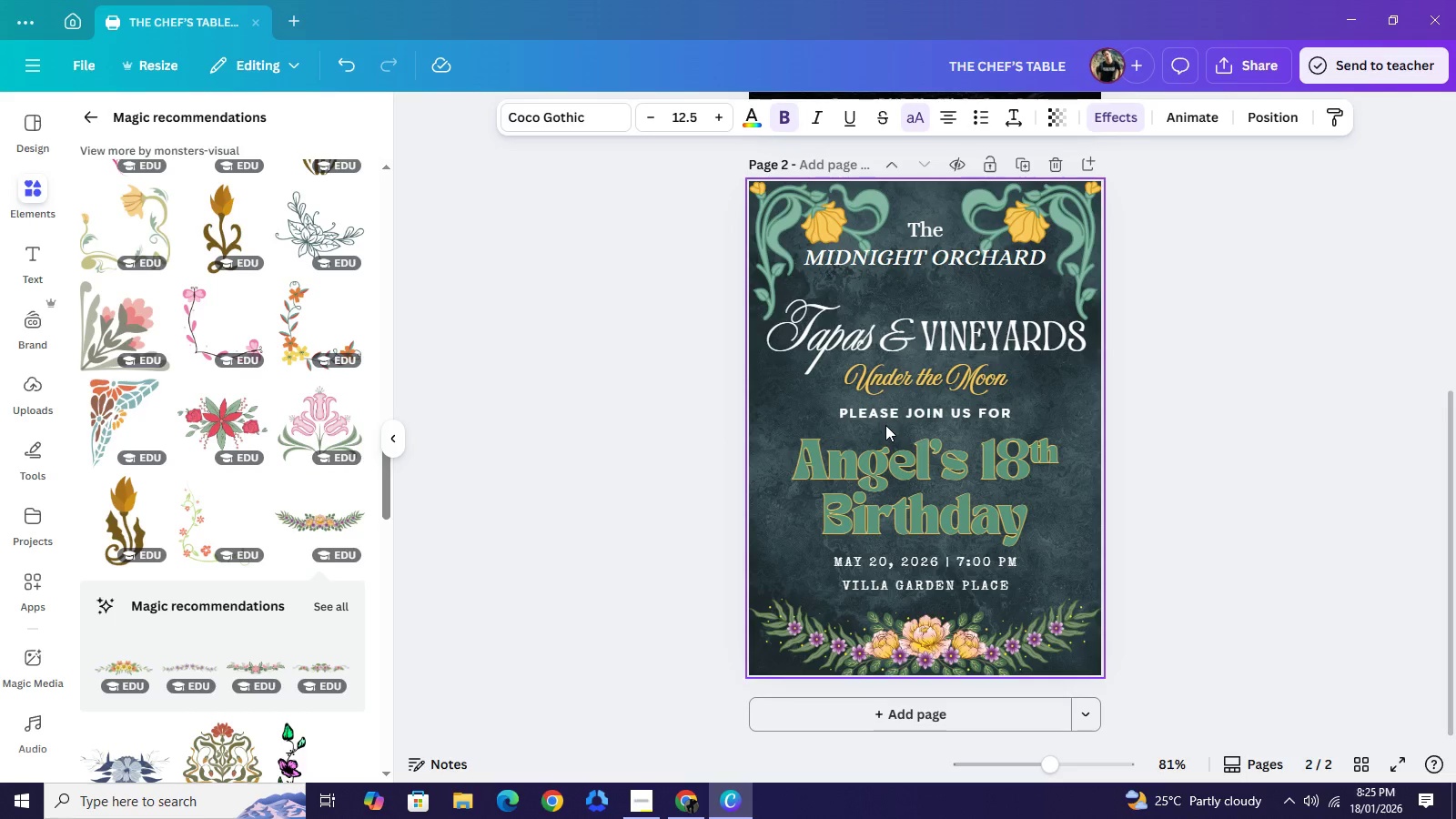 
key(ArrowUp)
 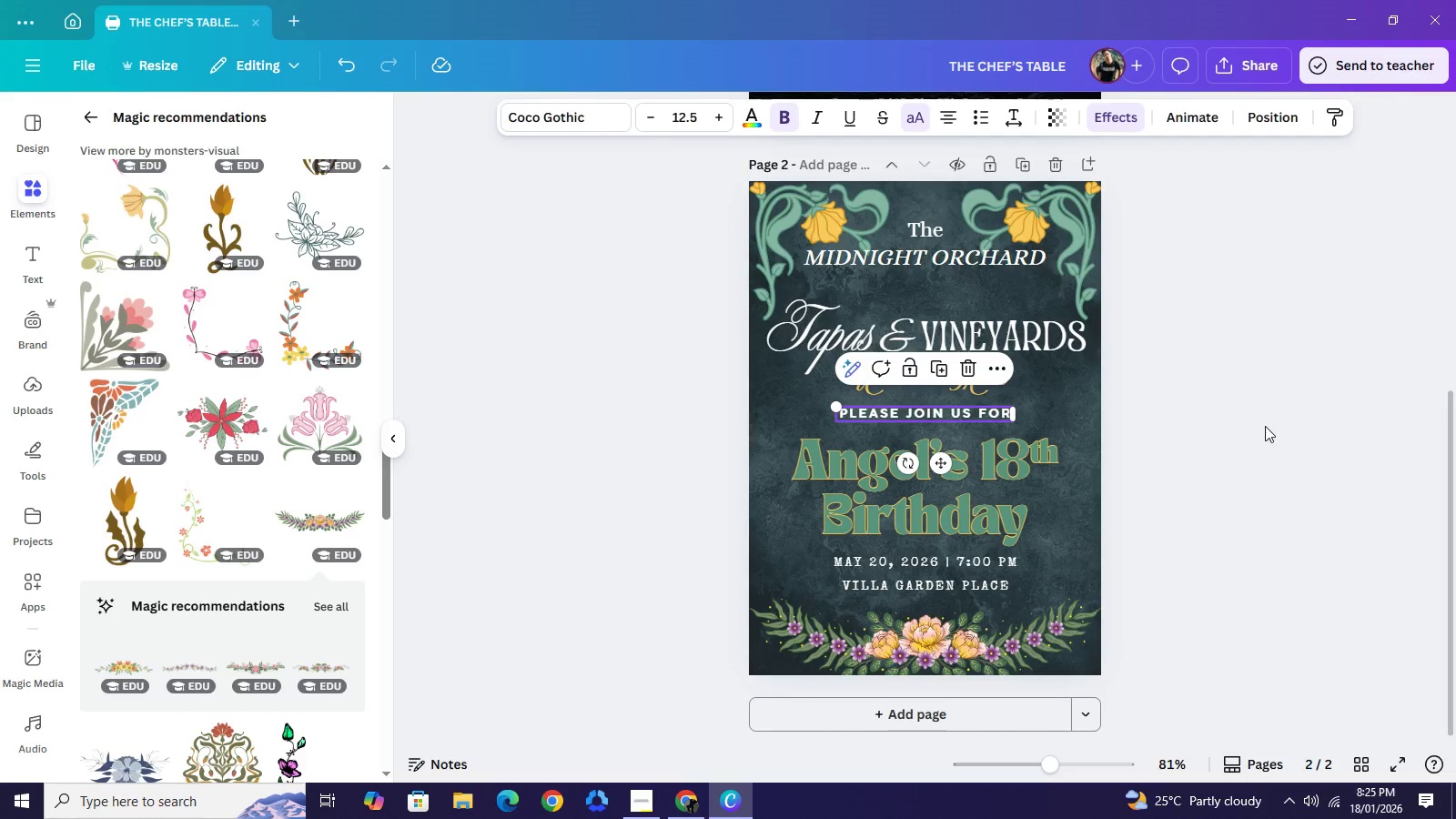 
left_click([1265, 426])
 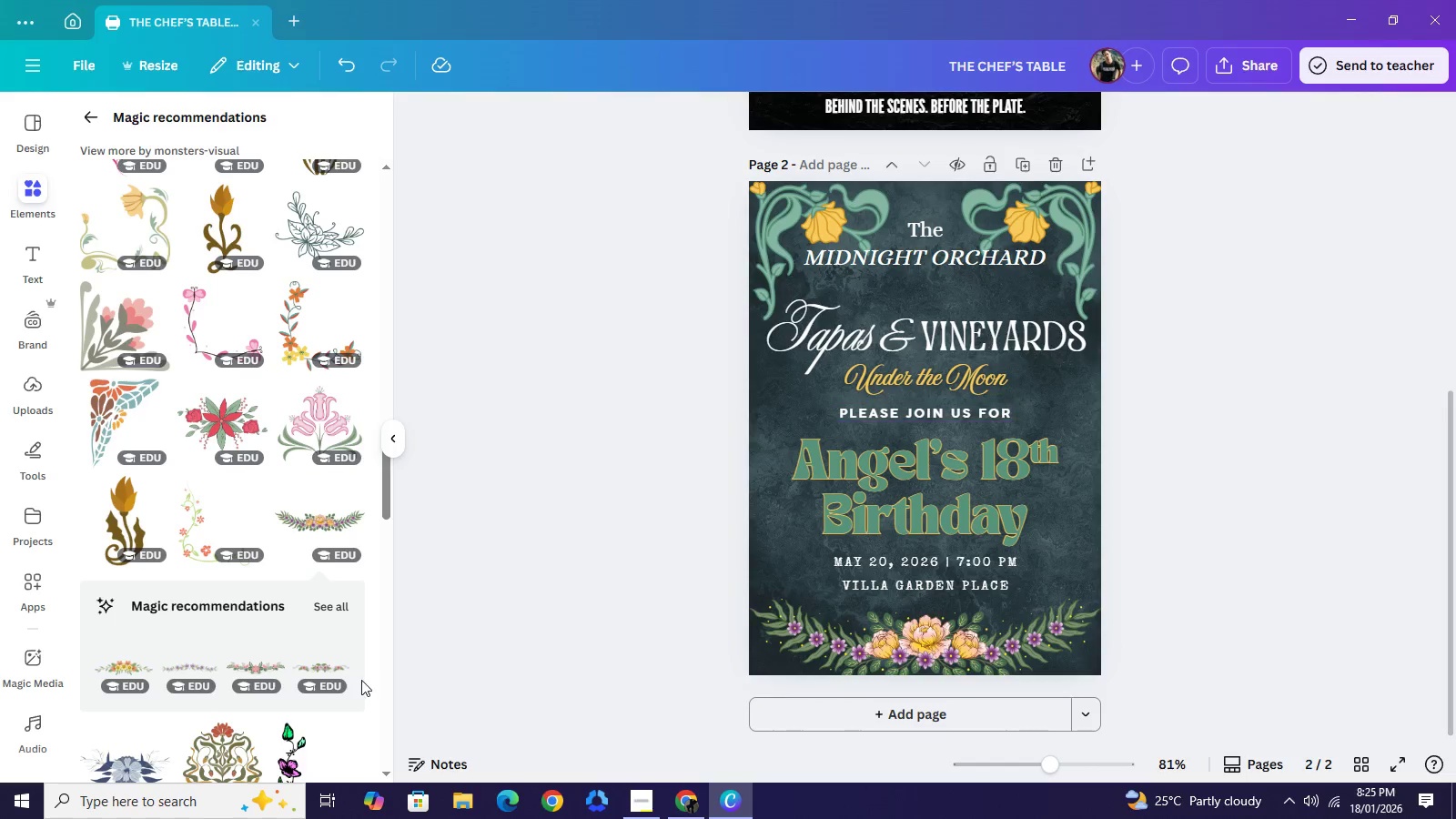 
scroll: coordinate [283, 504], scroll_direction: down, amount: 11.0
 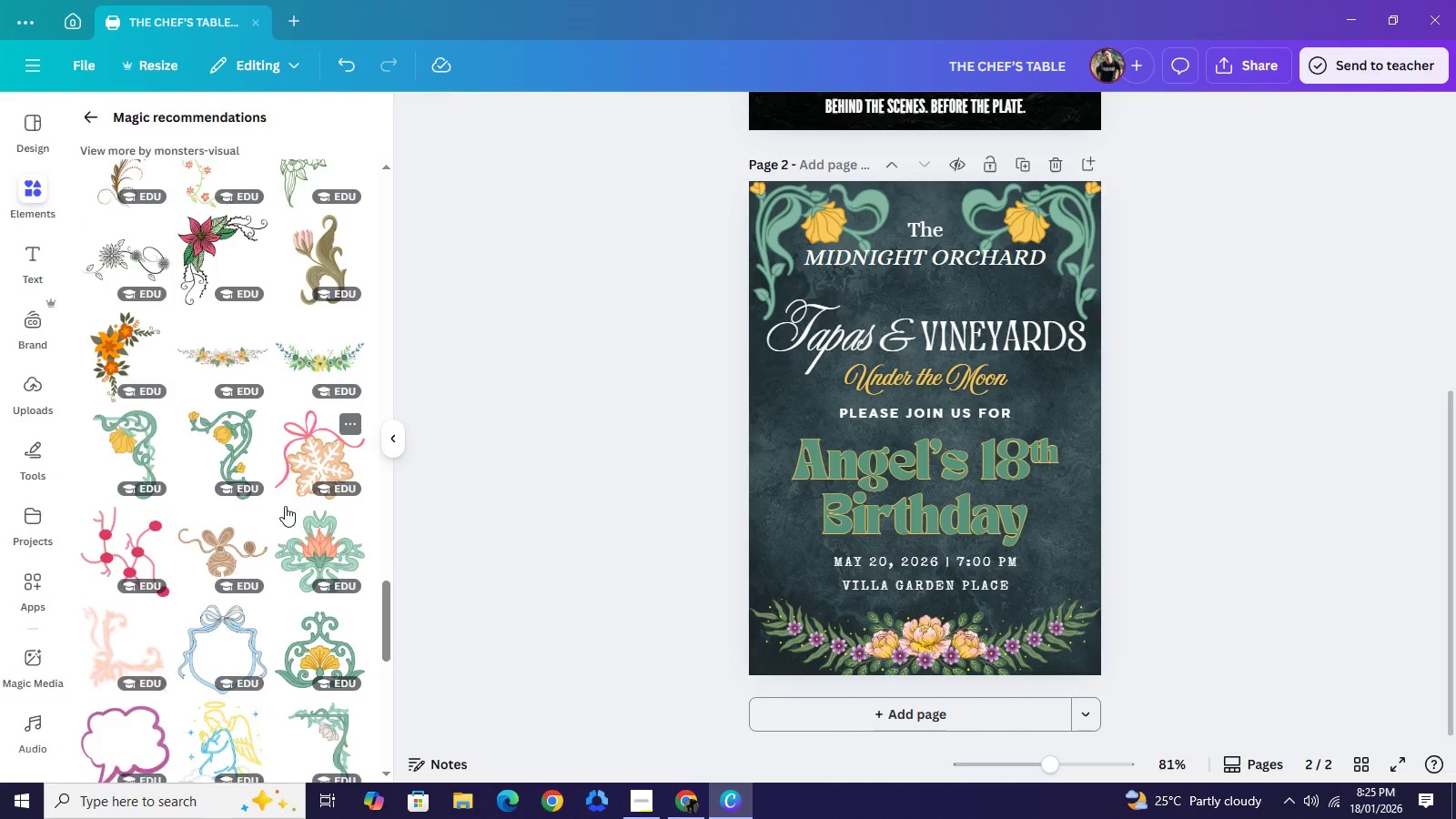 
scroll: coordinate [287, 508], scroll_direction: down, amount: 6.0
 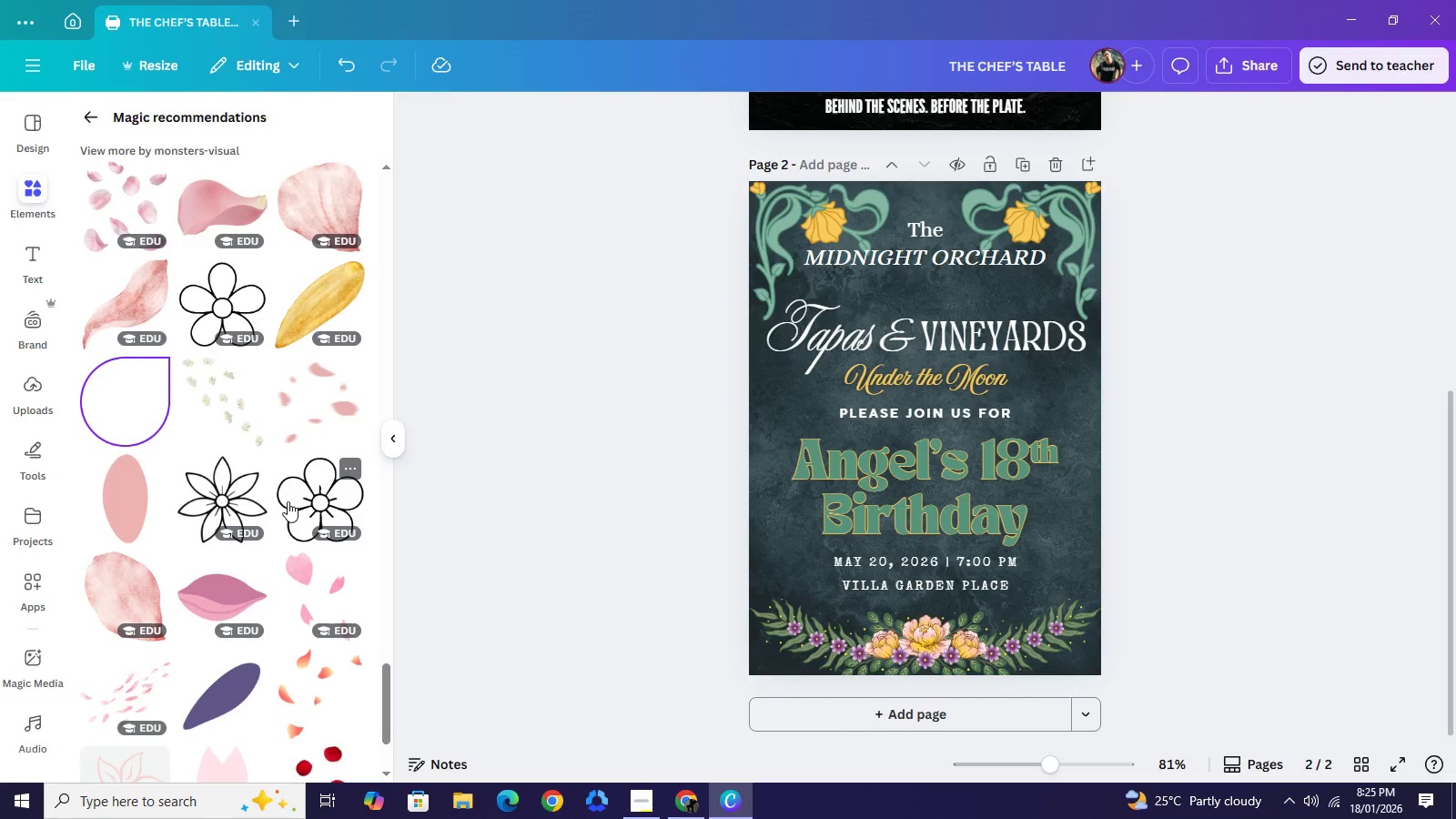 
left_click([325, 391])
 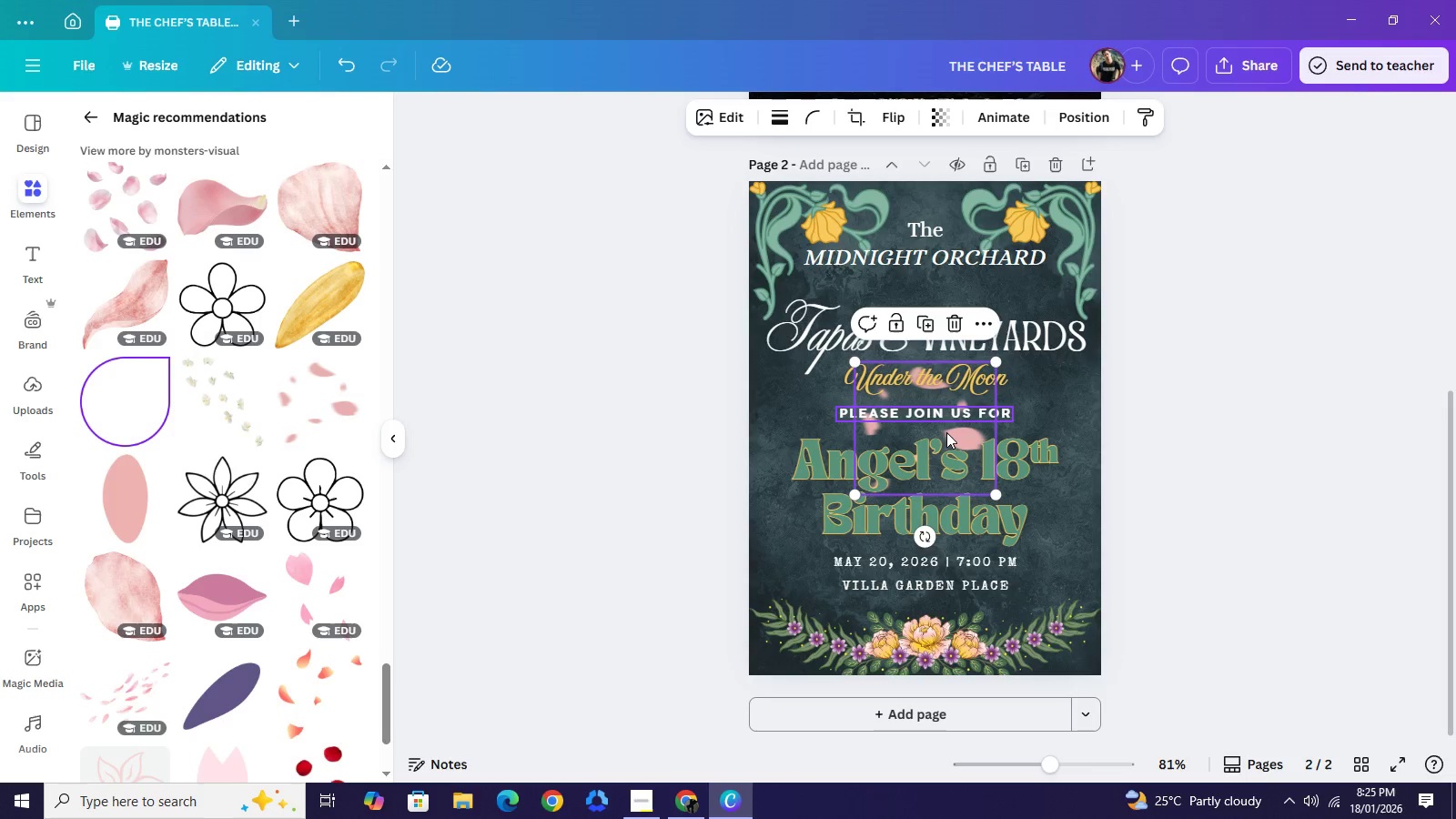 
left_click_drag(start_coordinate=[946, 435], to_coordinate=[1022, 288])
 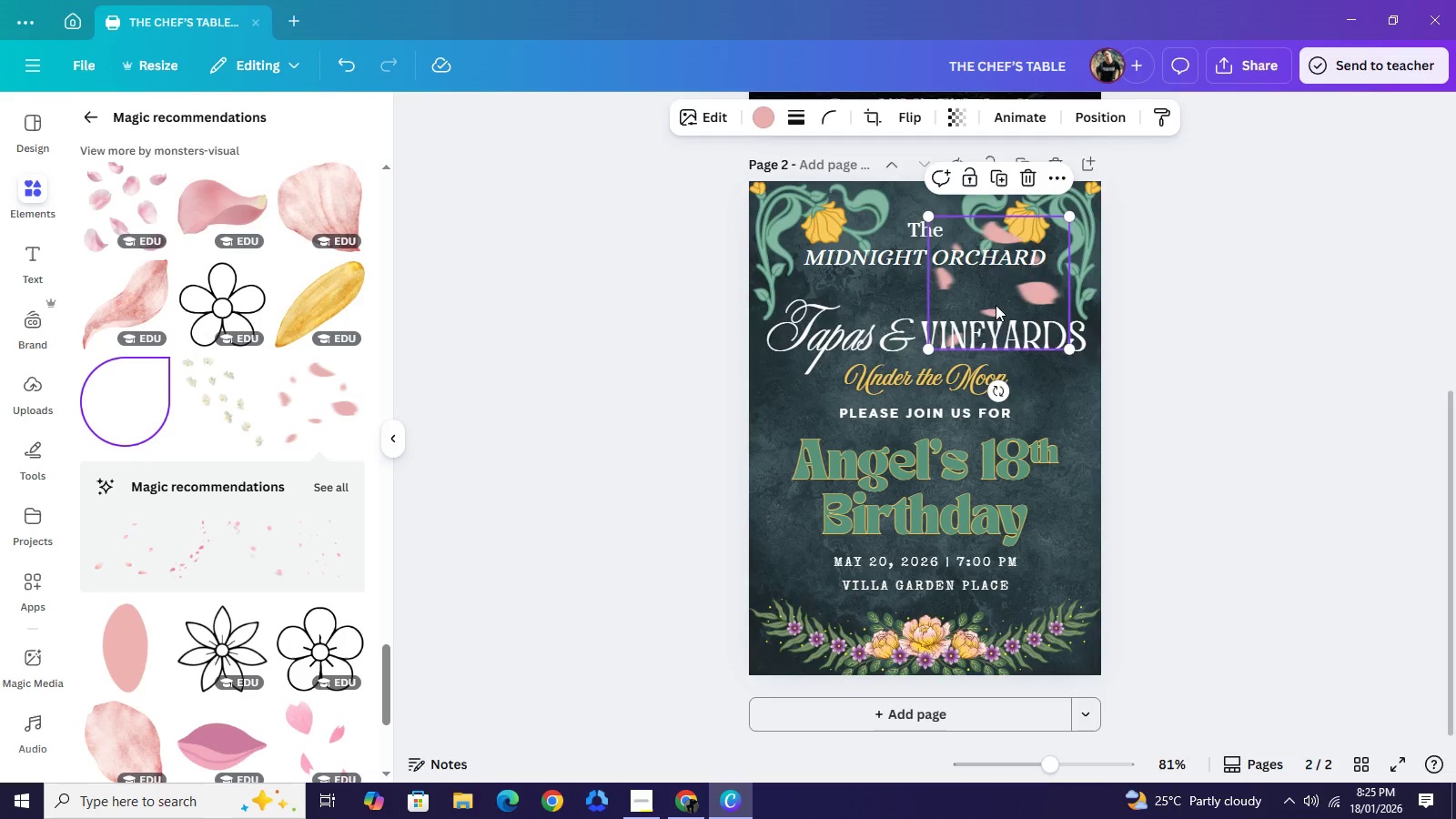 
left_click_drag(start_coordinate=[1001, 285], to_coordinate=[1004, 311])
 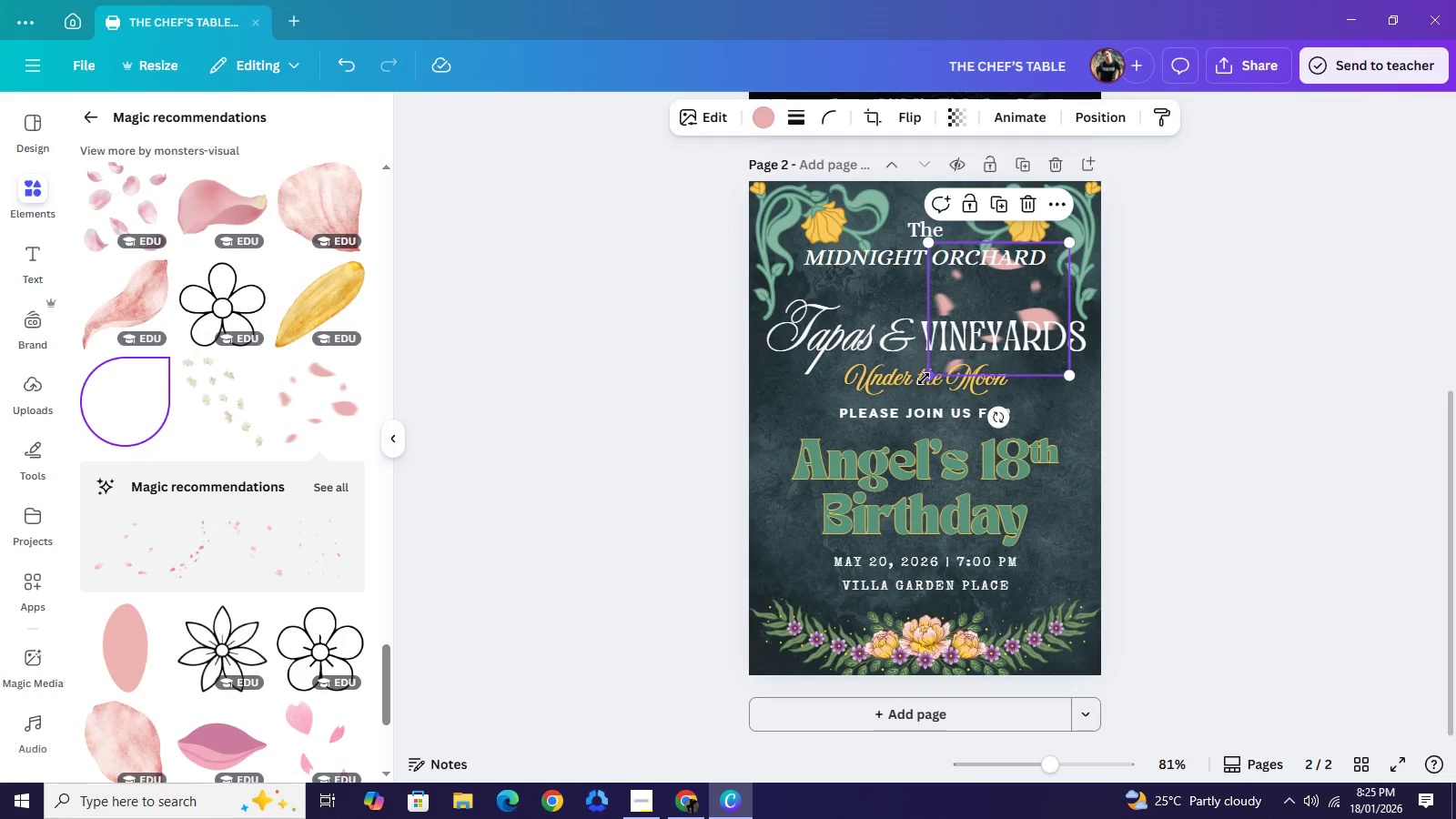 
left_click_drag(start_coordinate=[924, 379], to_coordinate=[980, 306])
 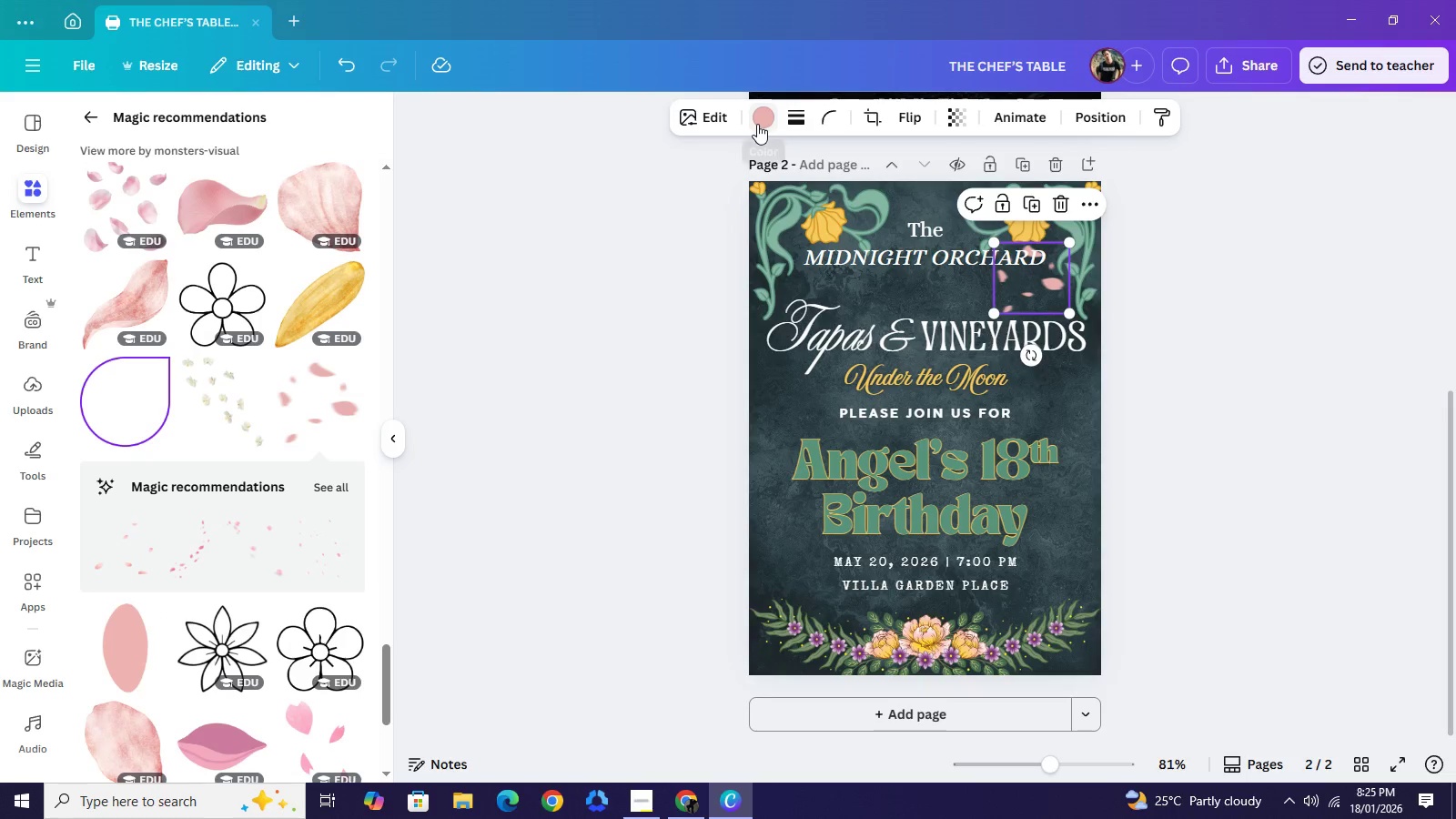 
left_click([757, 124])
 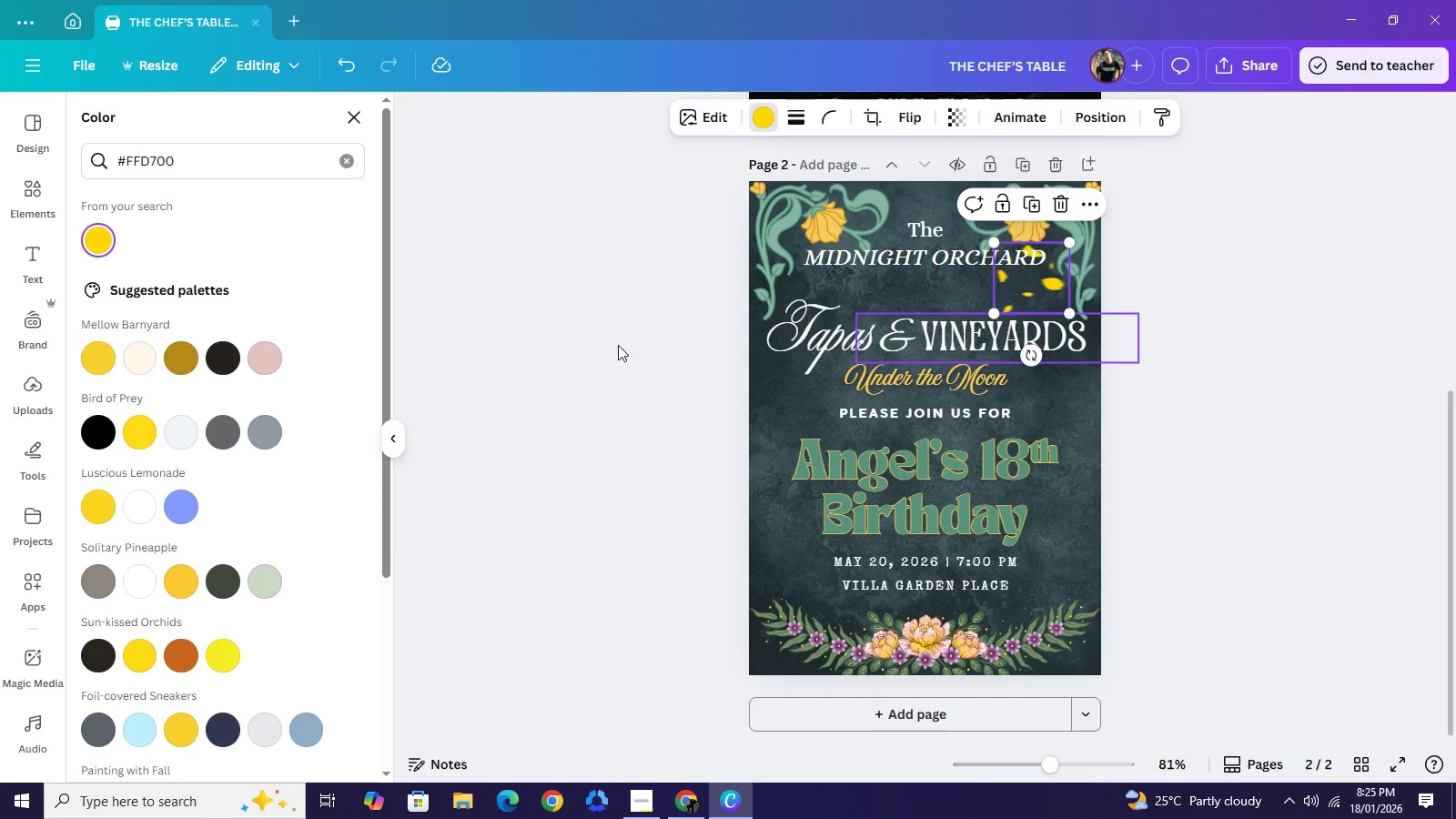 
wait(5.17)
 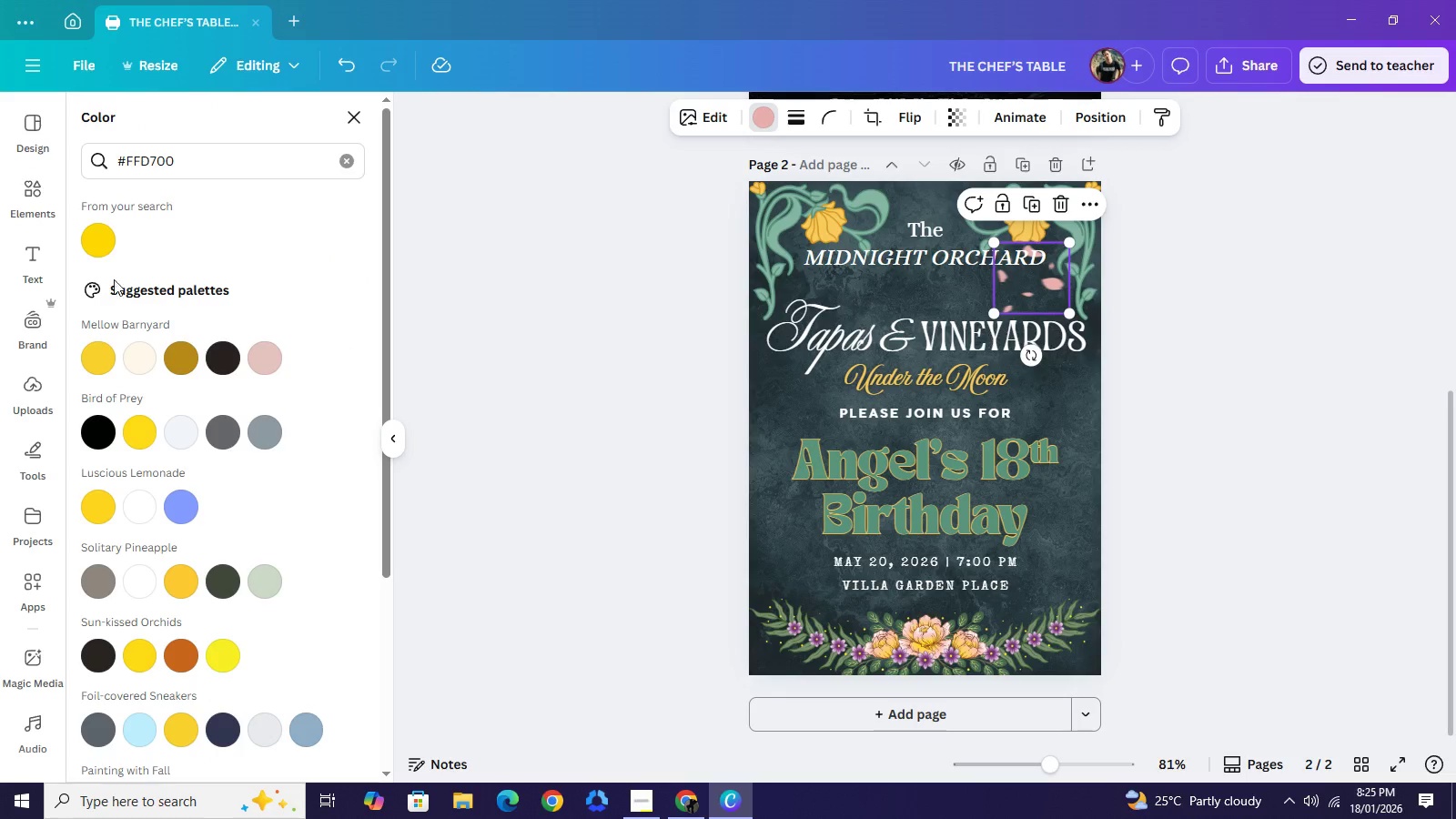 
left_click([96, 369])
 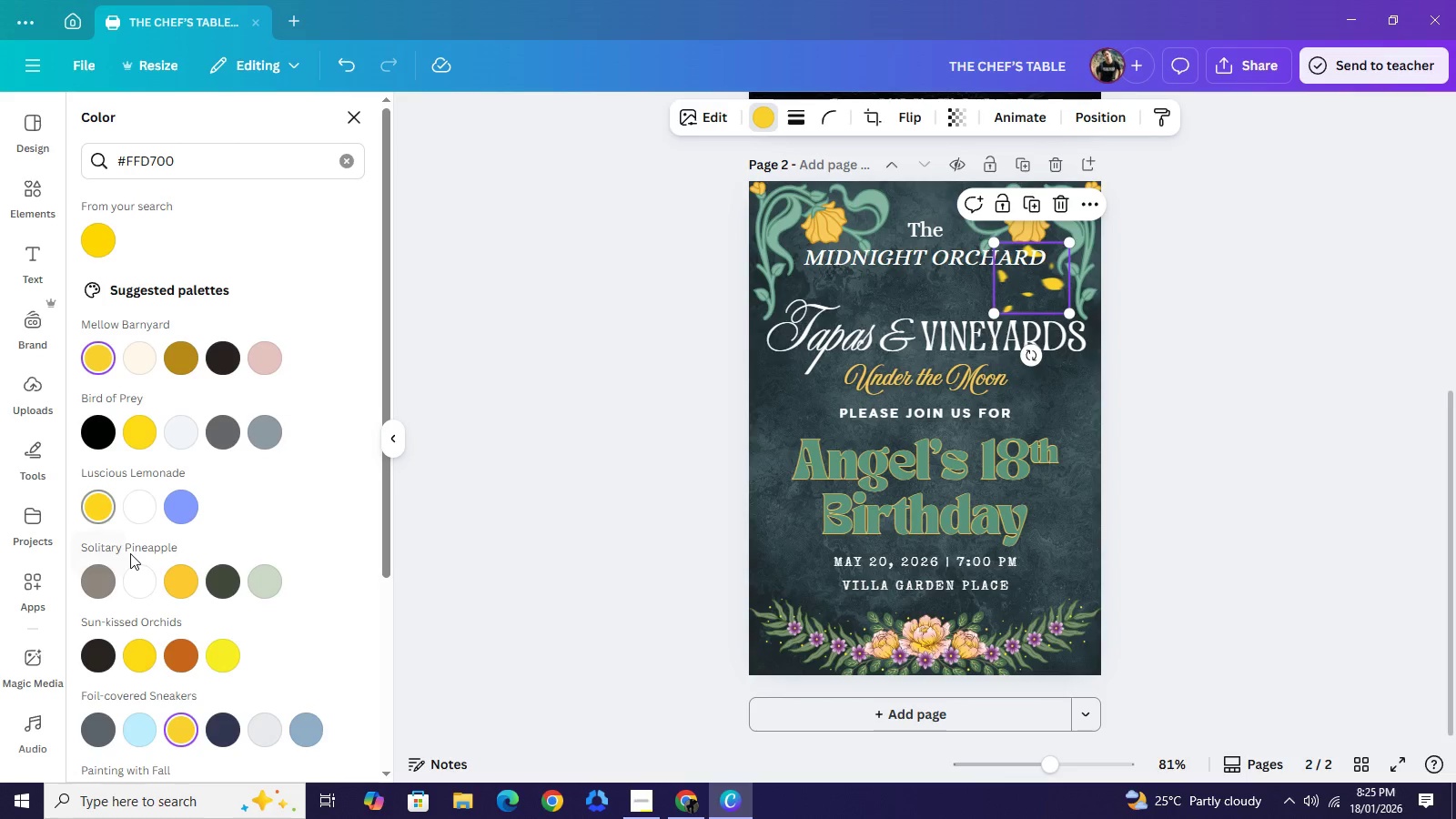 
left_click([191, 672])
 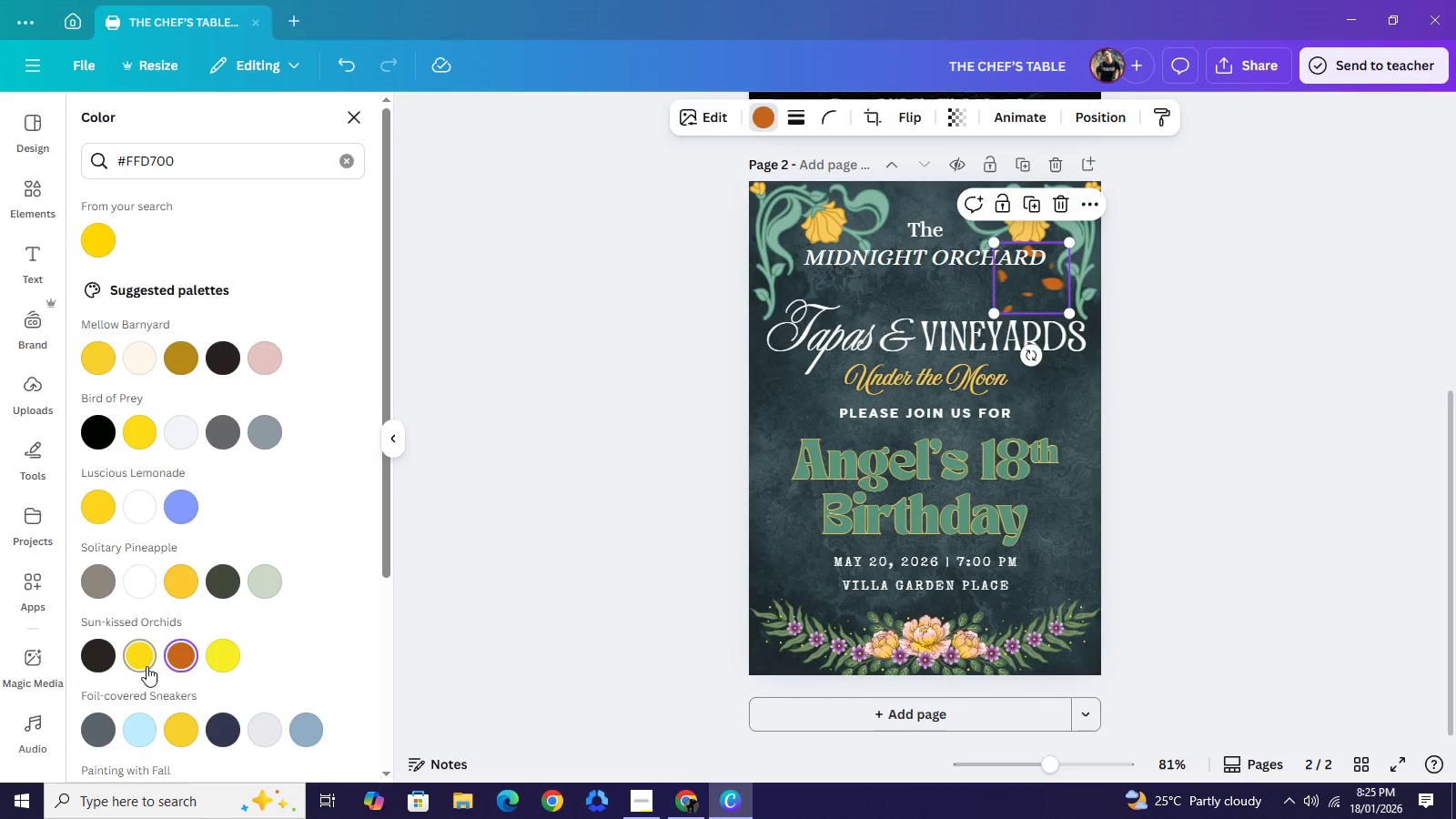 
left_click([147, 656])
 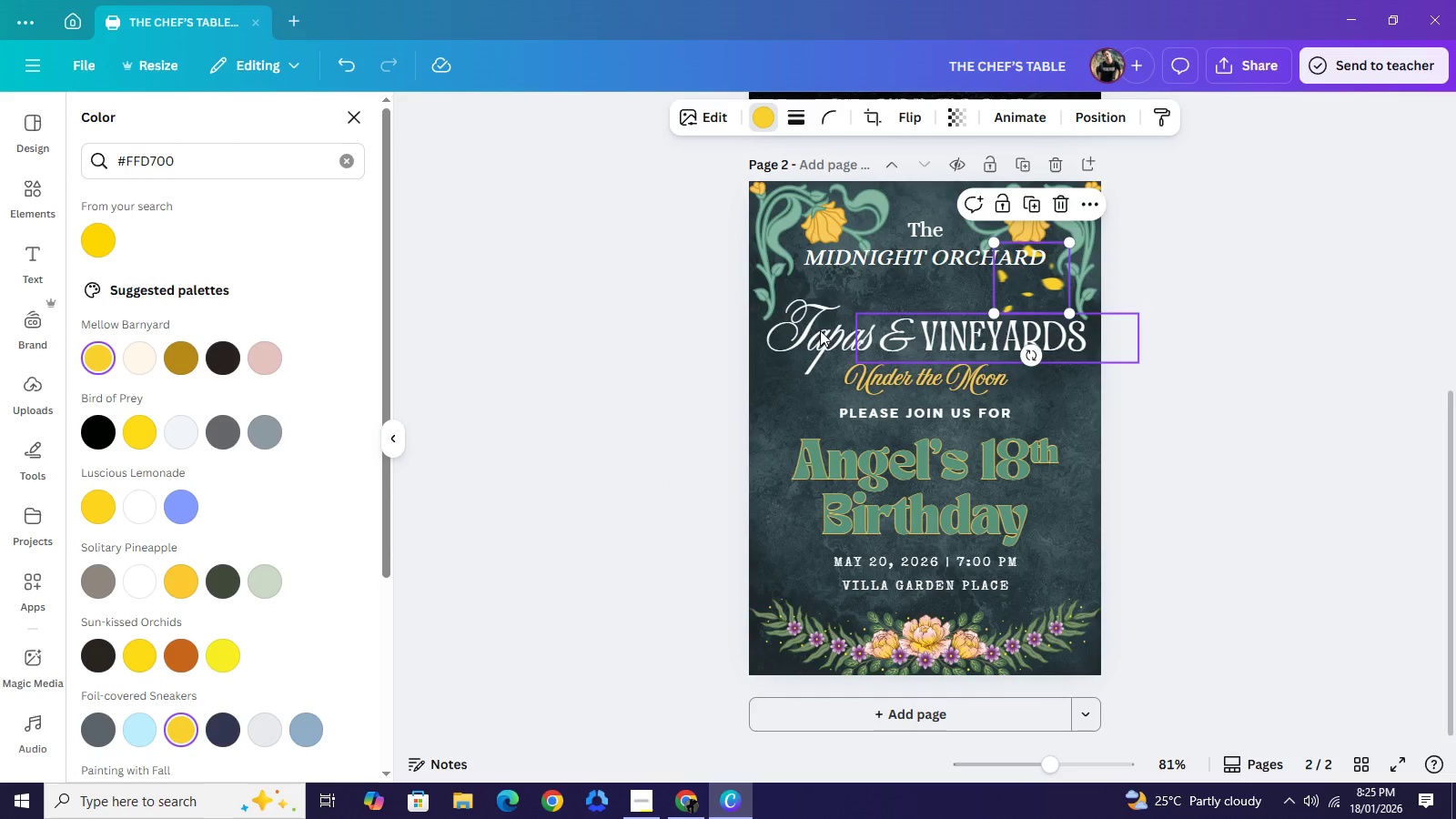 
wait(6.77)
 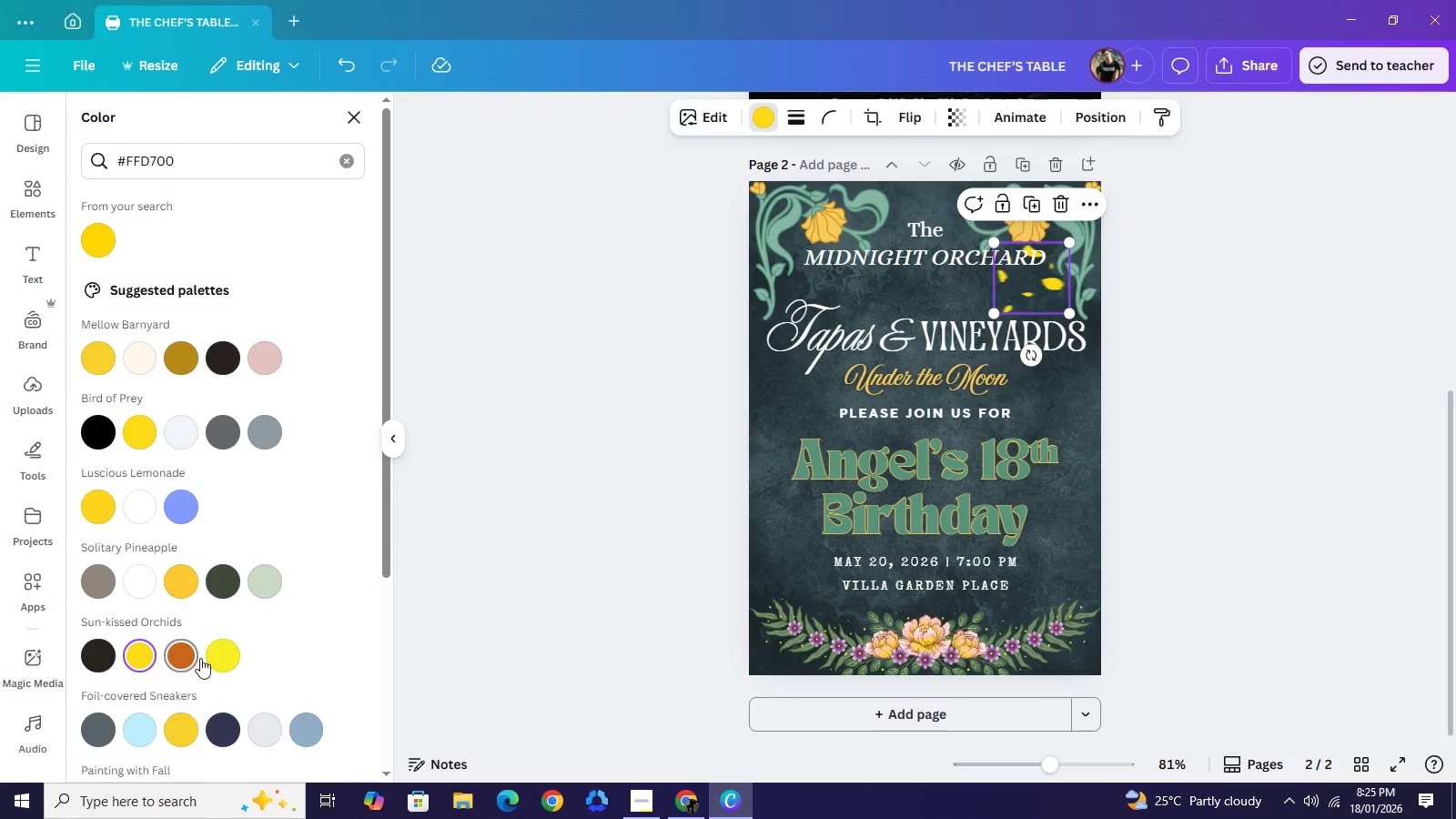 
scroll: coordinate [178, 377], scroll_direction: down, amount: 4.0
 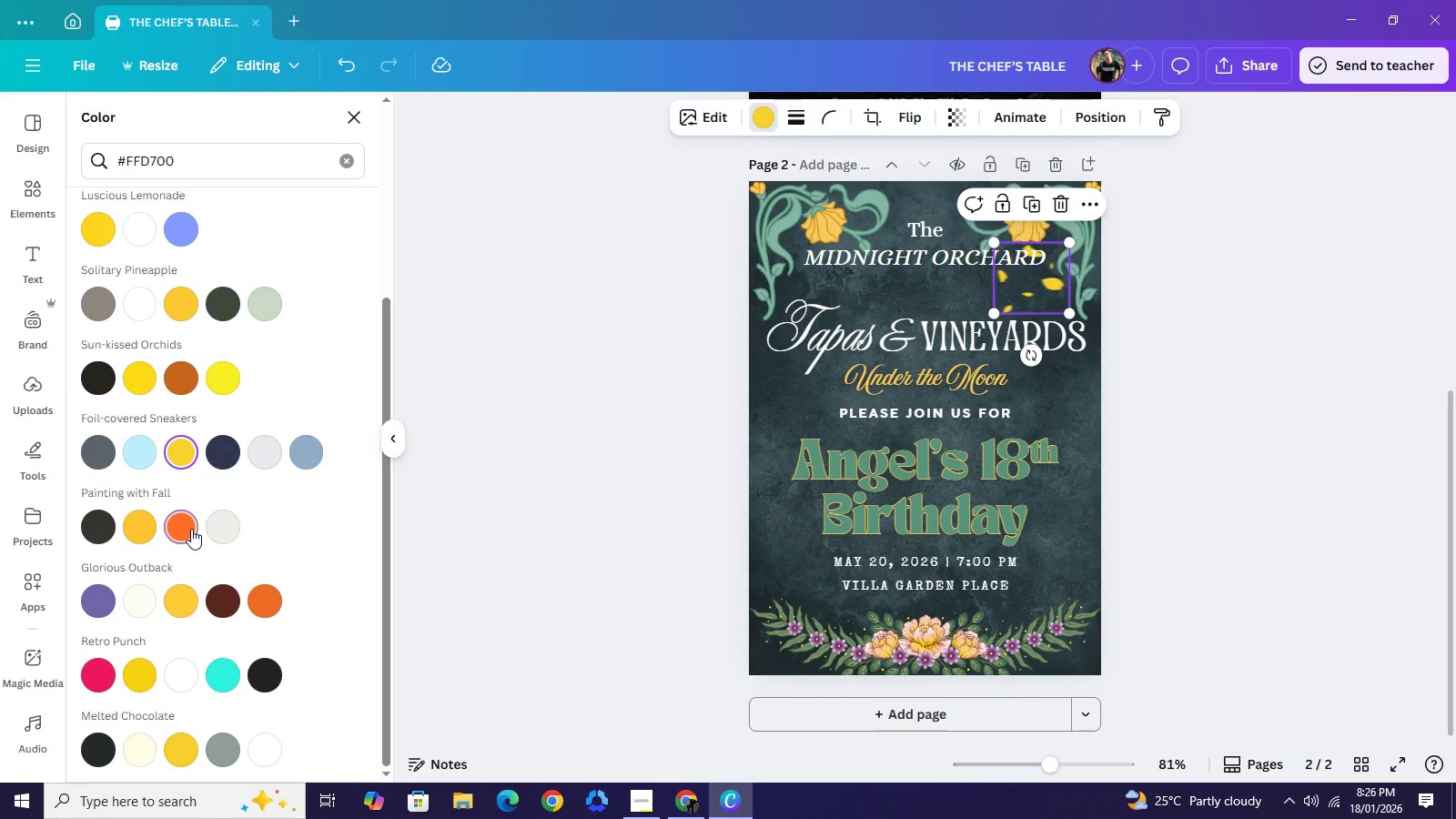 
left_click([191, 529])
 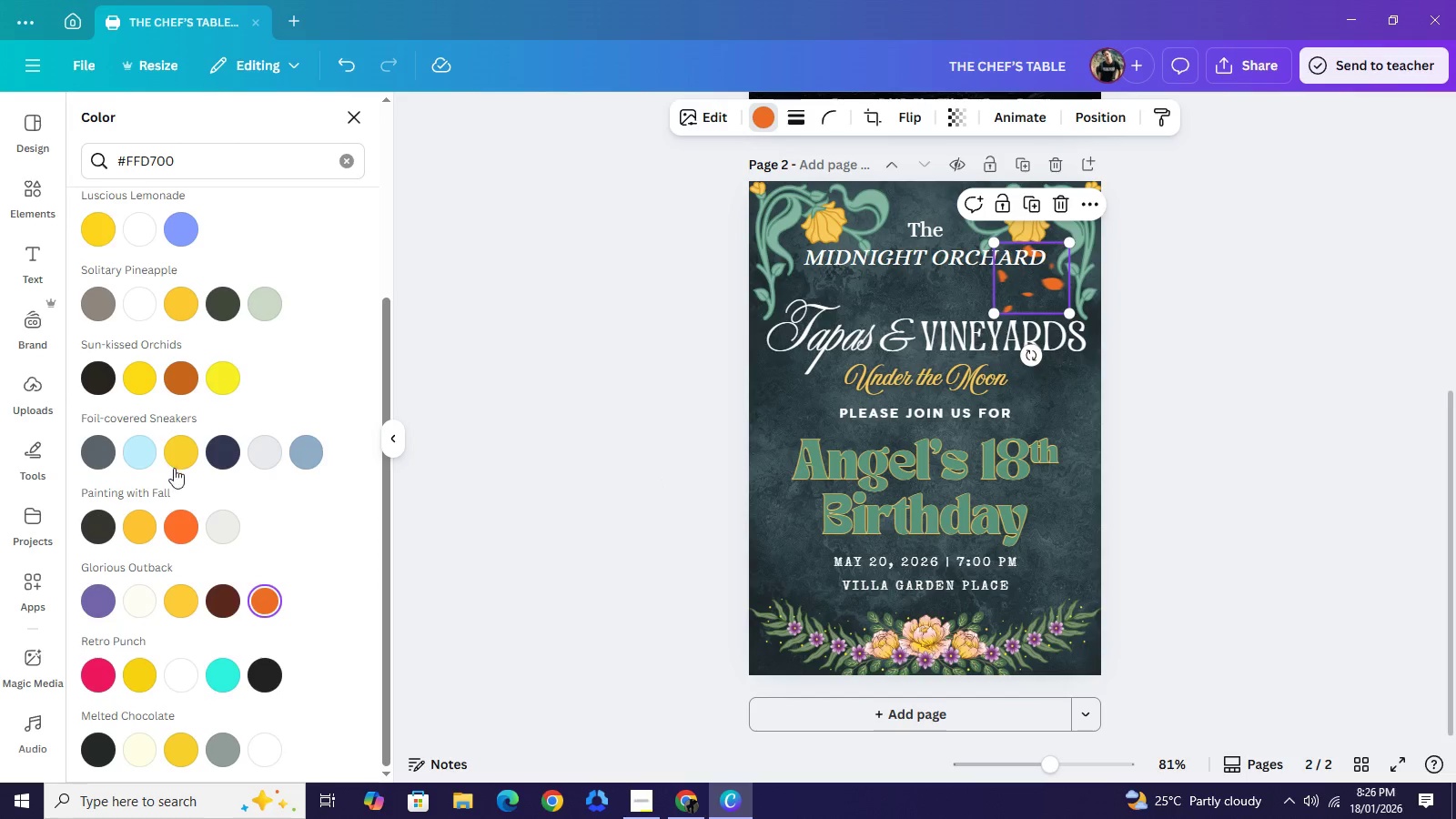 
left_click([216, 379])
 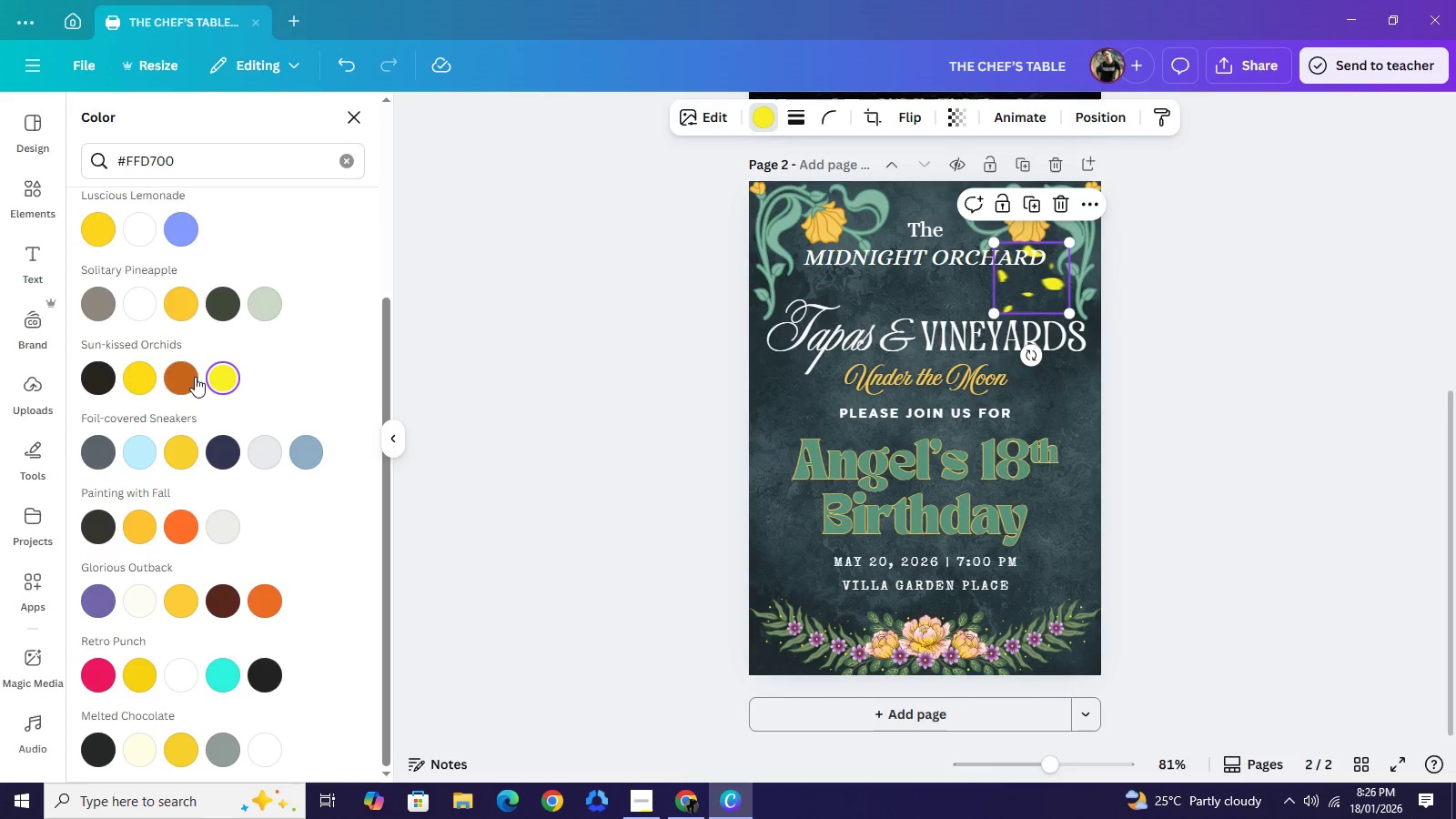 
left_click([195, 377])
 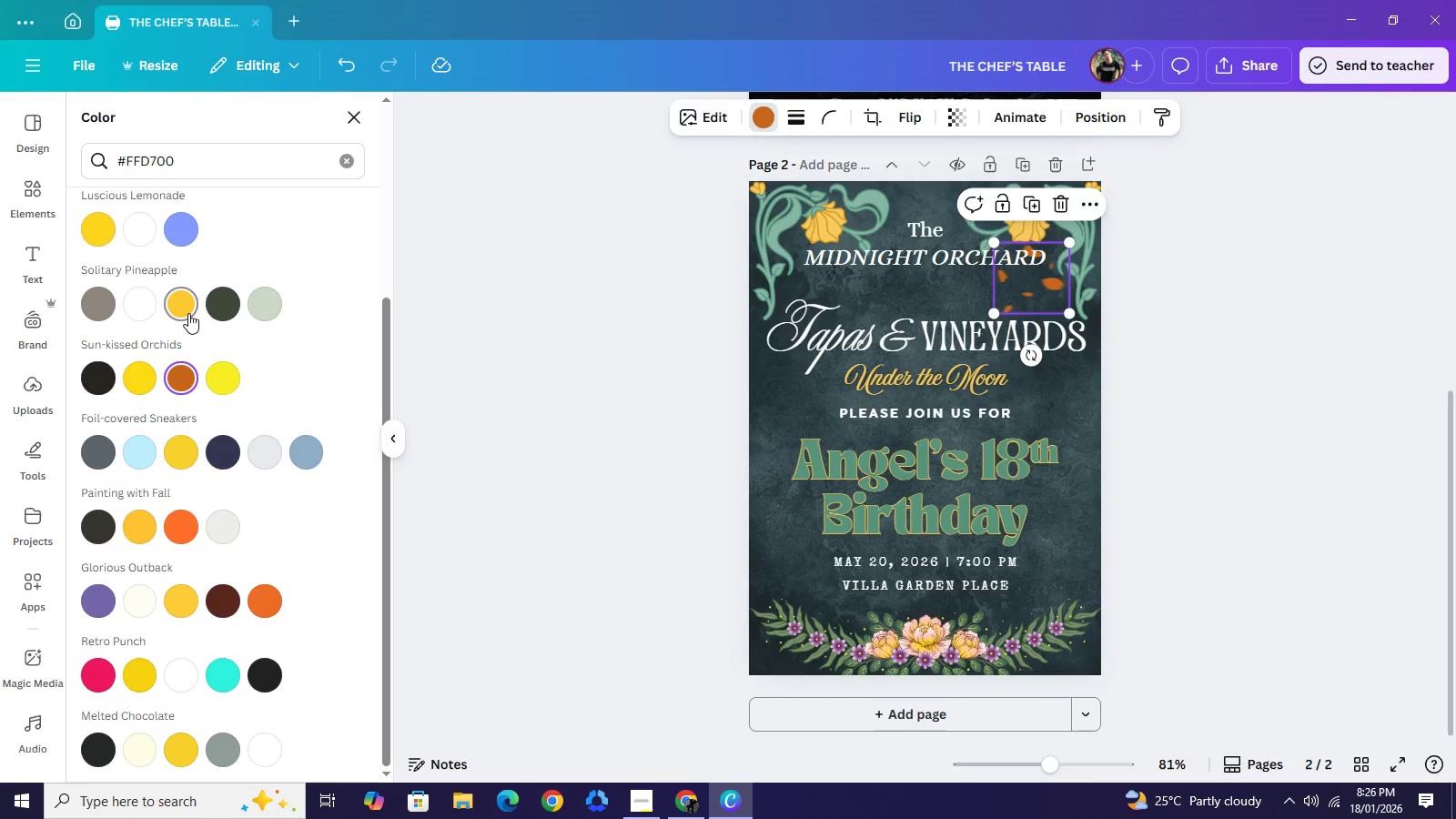 
left_click([188, 313])
 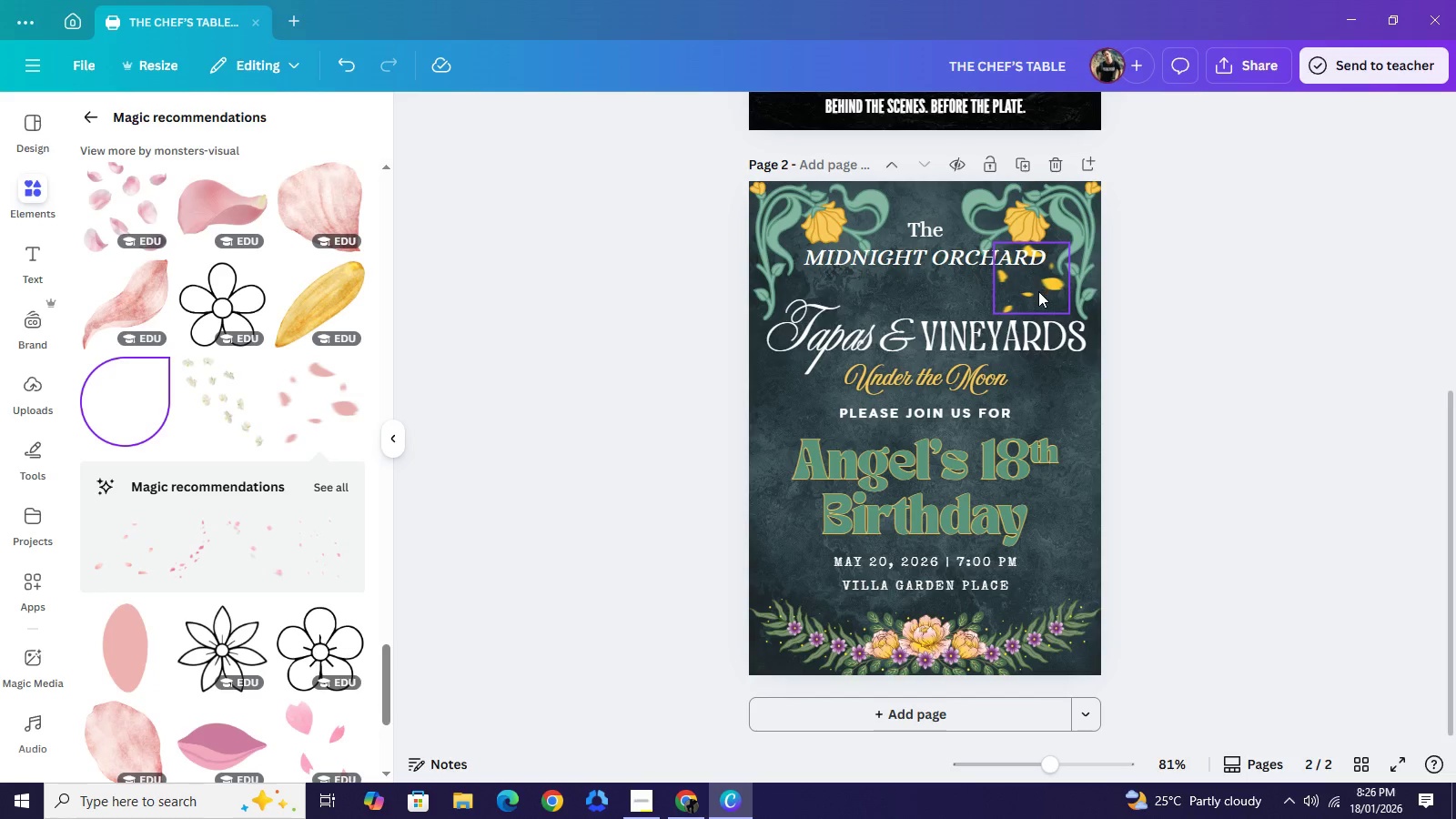 
left_click_drag(start_coordinate=[1030, 298], to_coordinate=[1039, 304])
 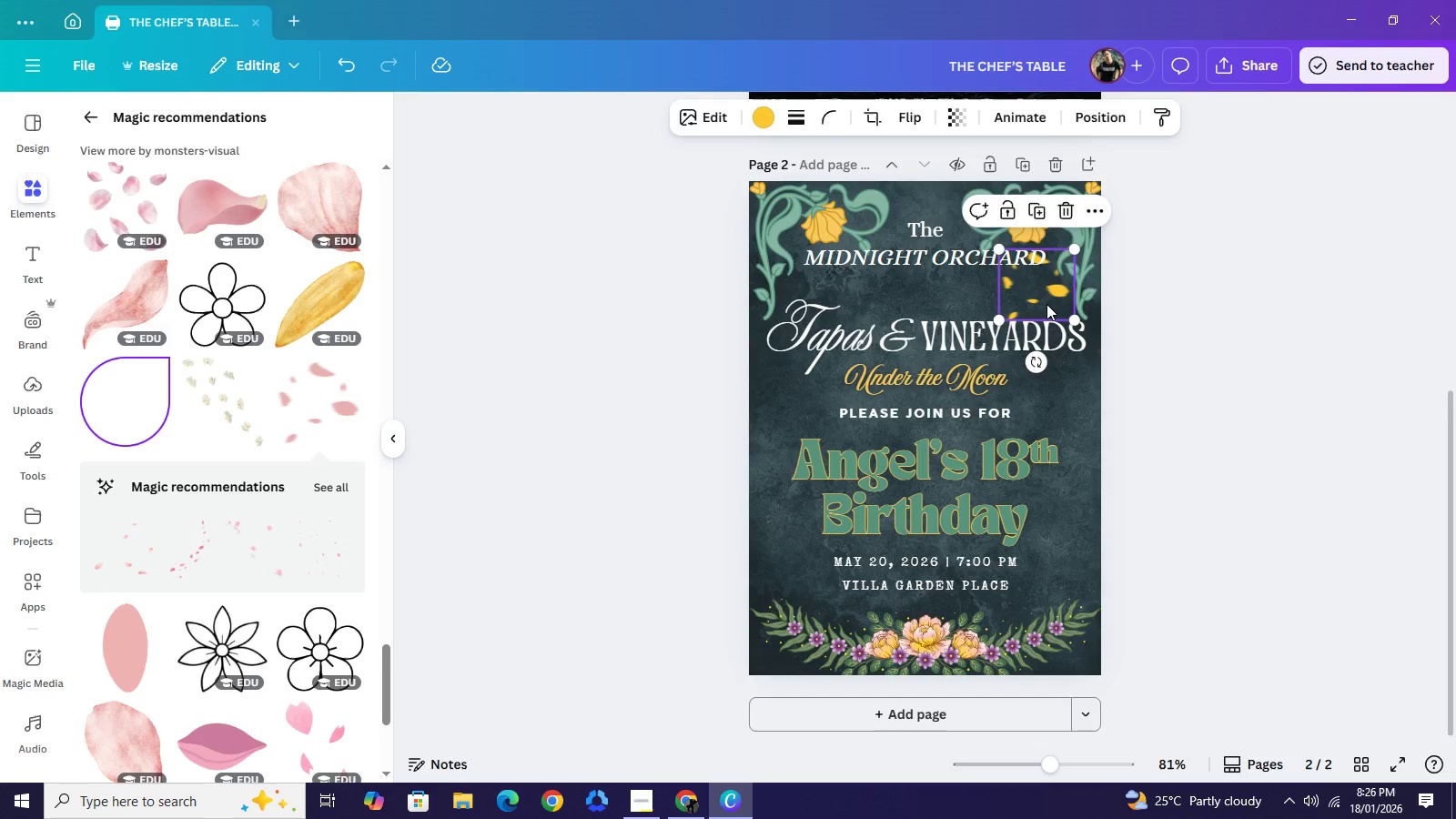 
key(Control+C)
 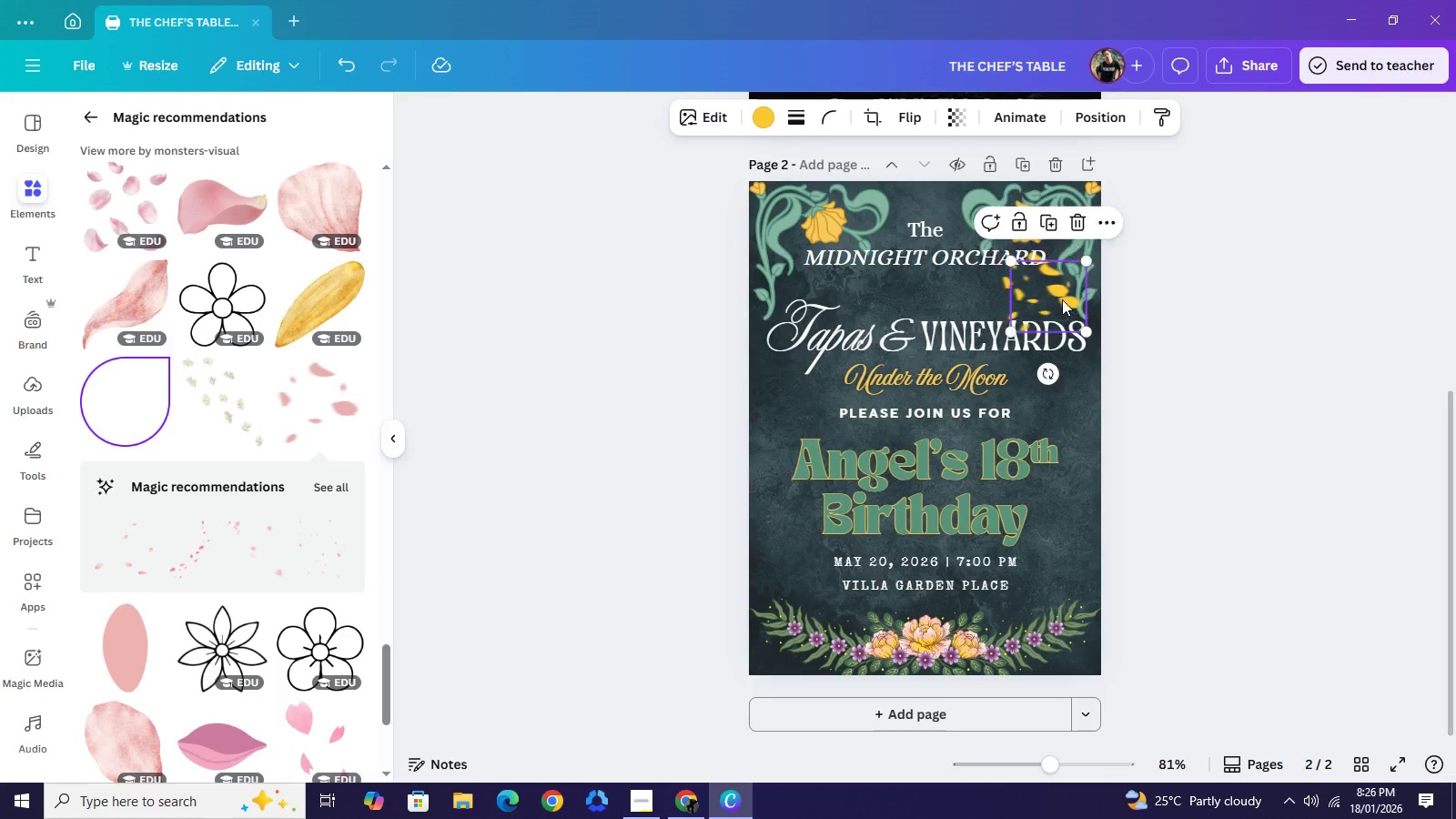 
key(Control+V)
 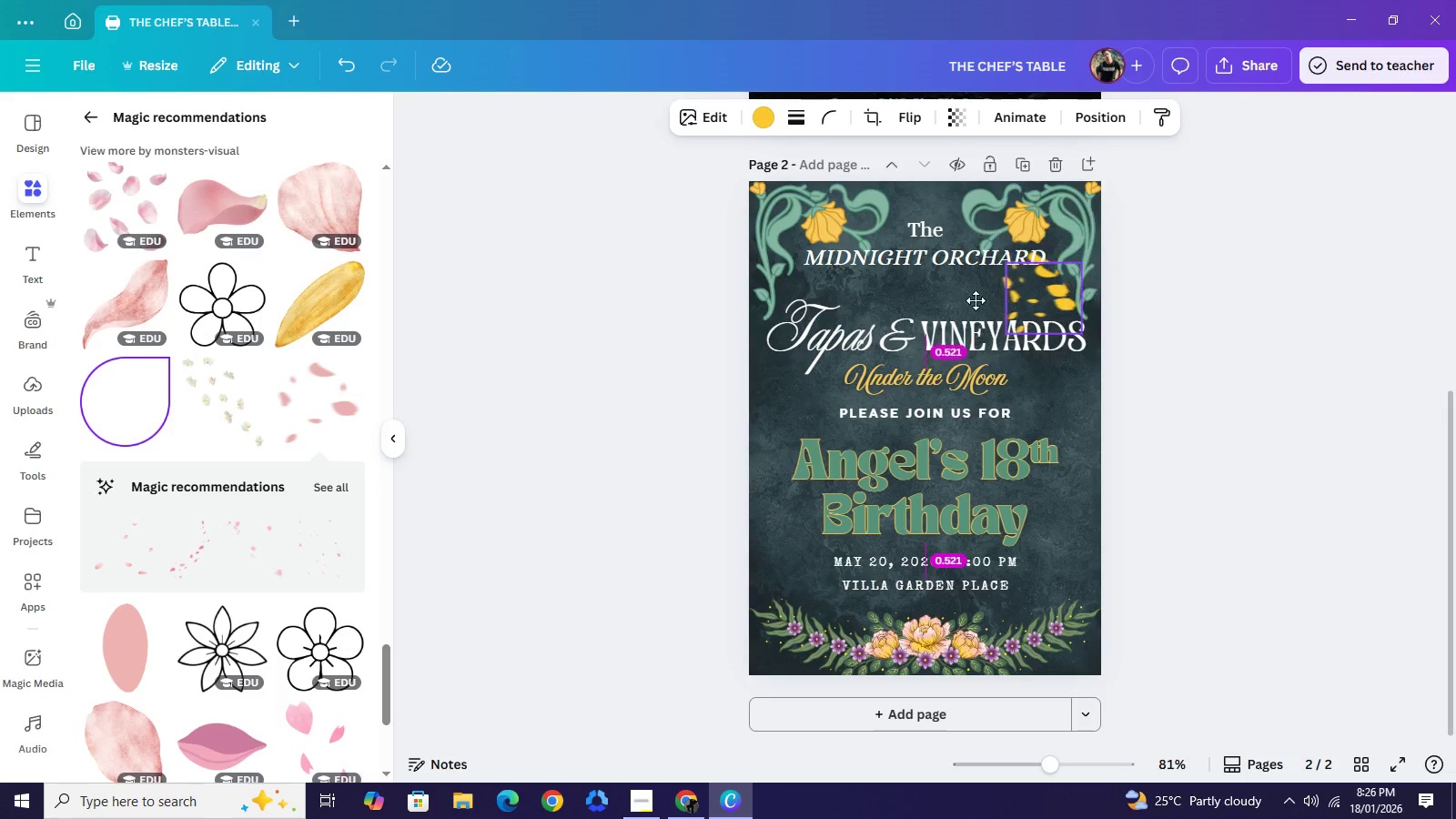 
left_click_drag(start_coordinate=[1051, 299], to_coordinate=[833, 303])
 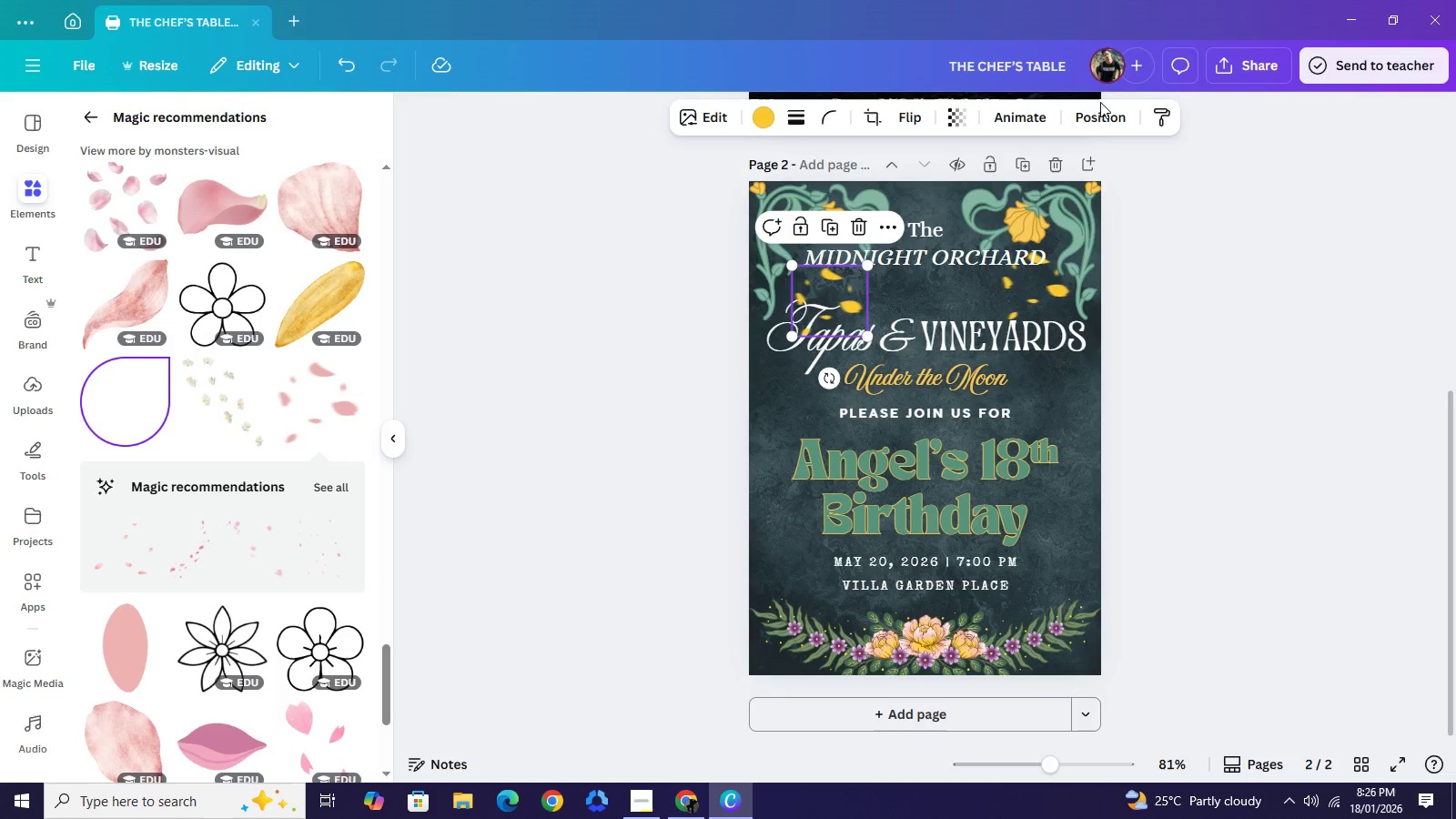 
left_click([1100, 102])
 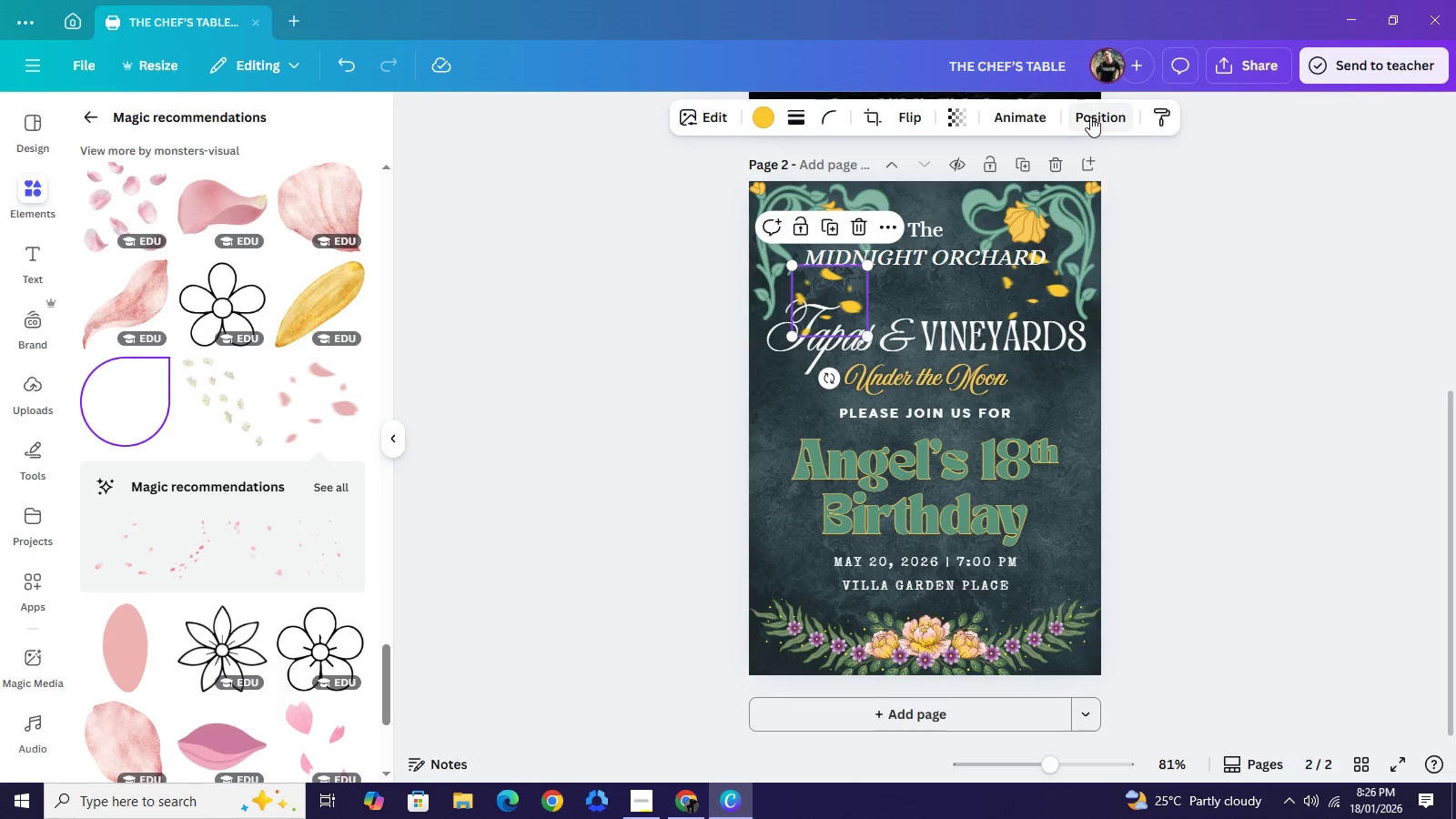 
left_click_drag(start_coordinate=[1095, 121], to_coordinate=[1093, 116])
 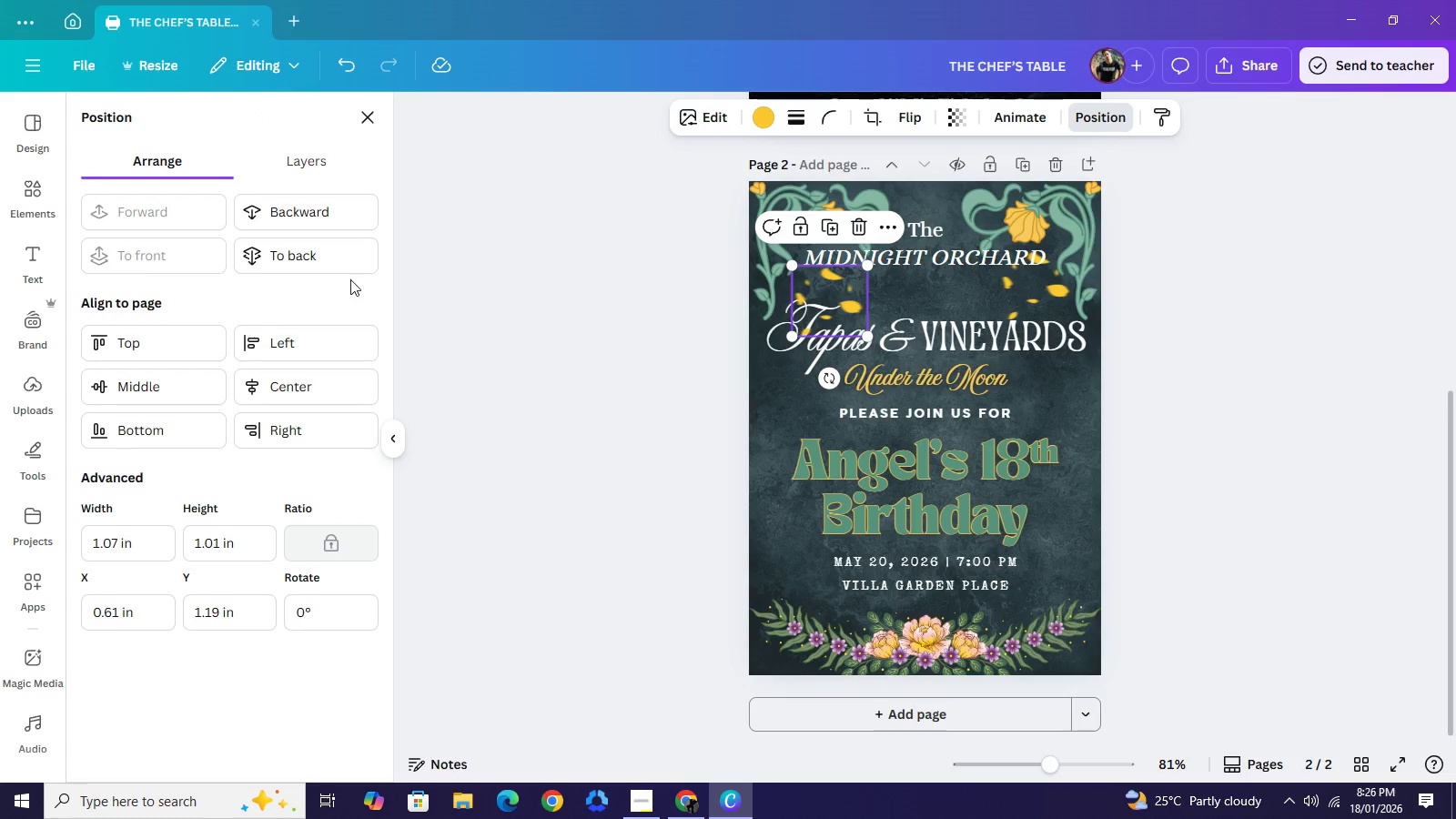 
left_click([321, 258])
 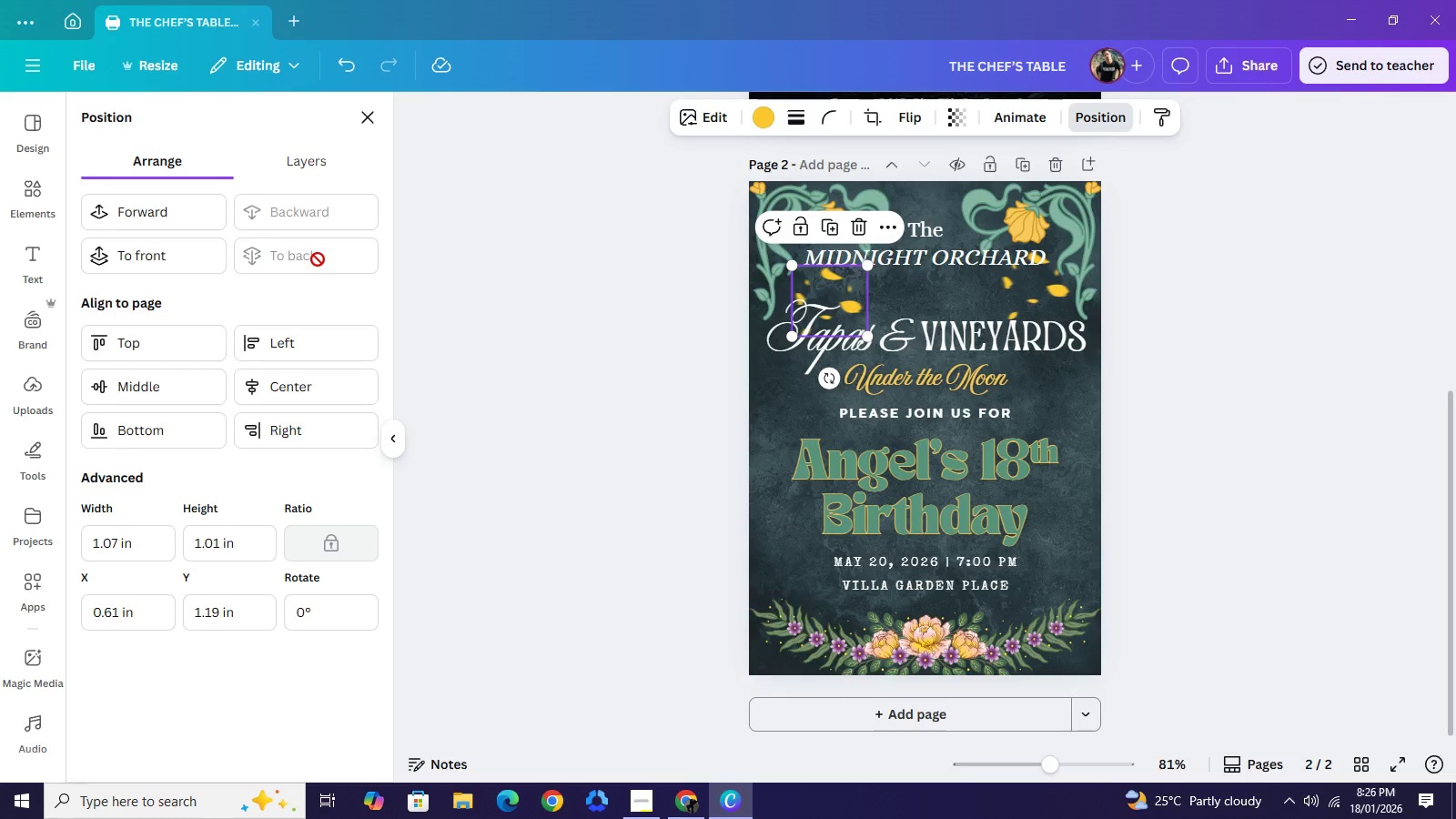 
triple_click([318, 259])
 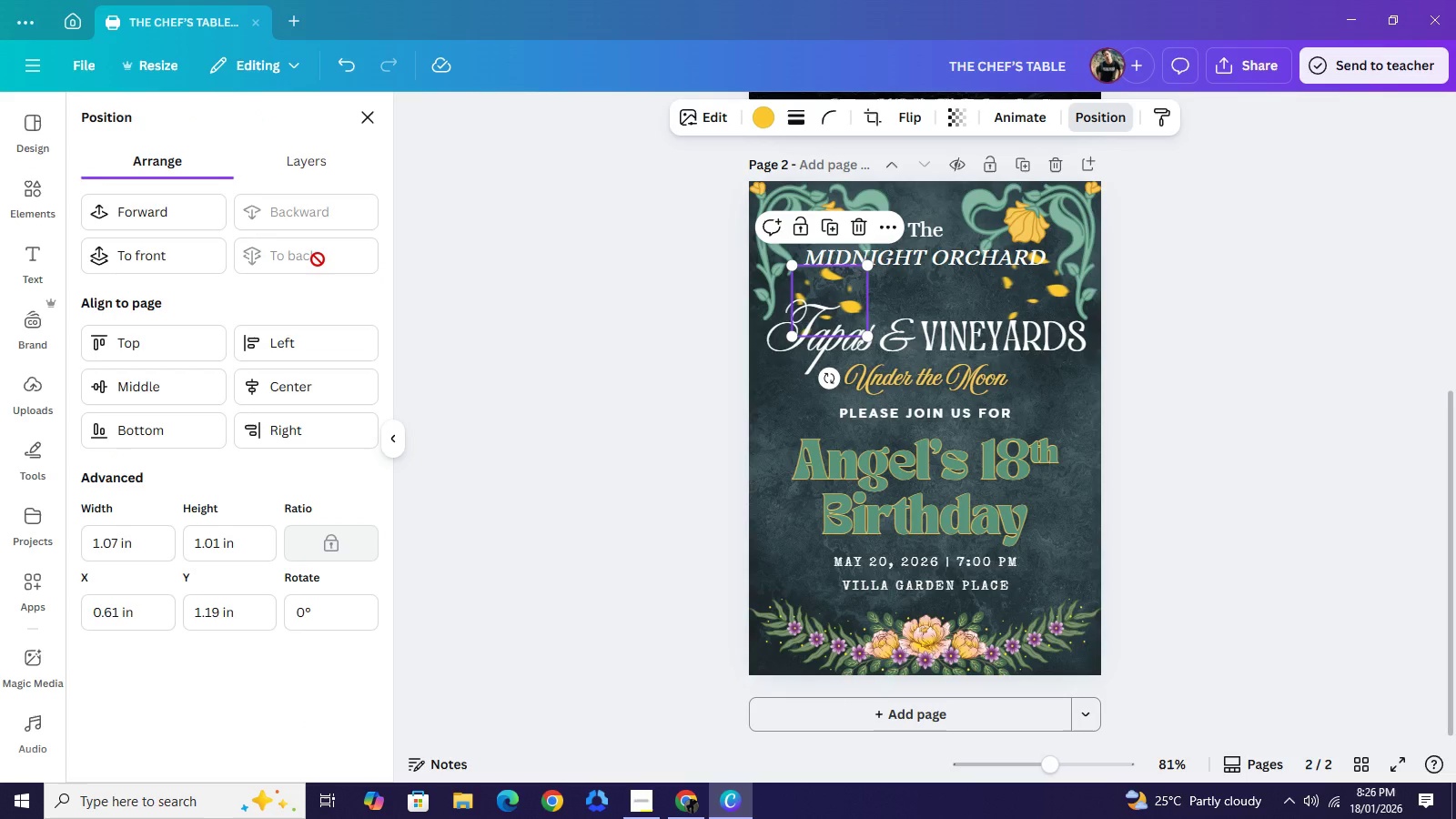 
triple_click([318, 259])
 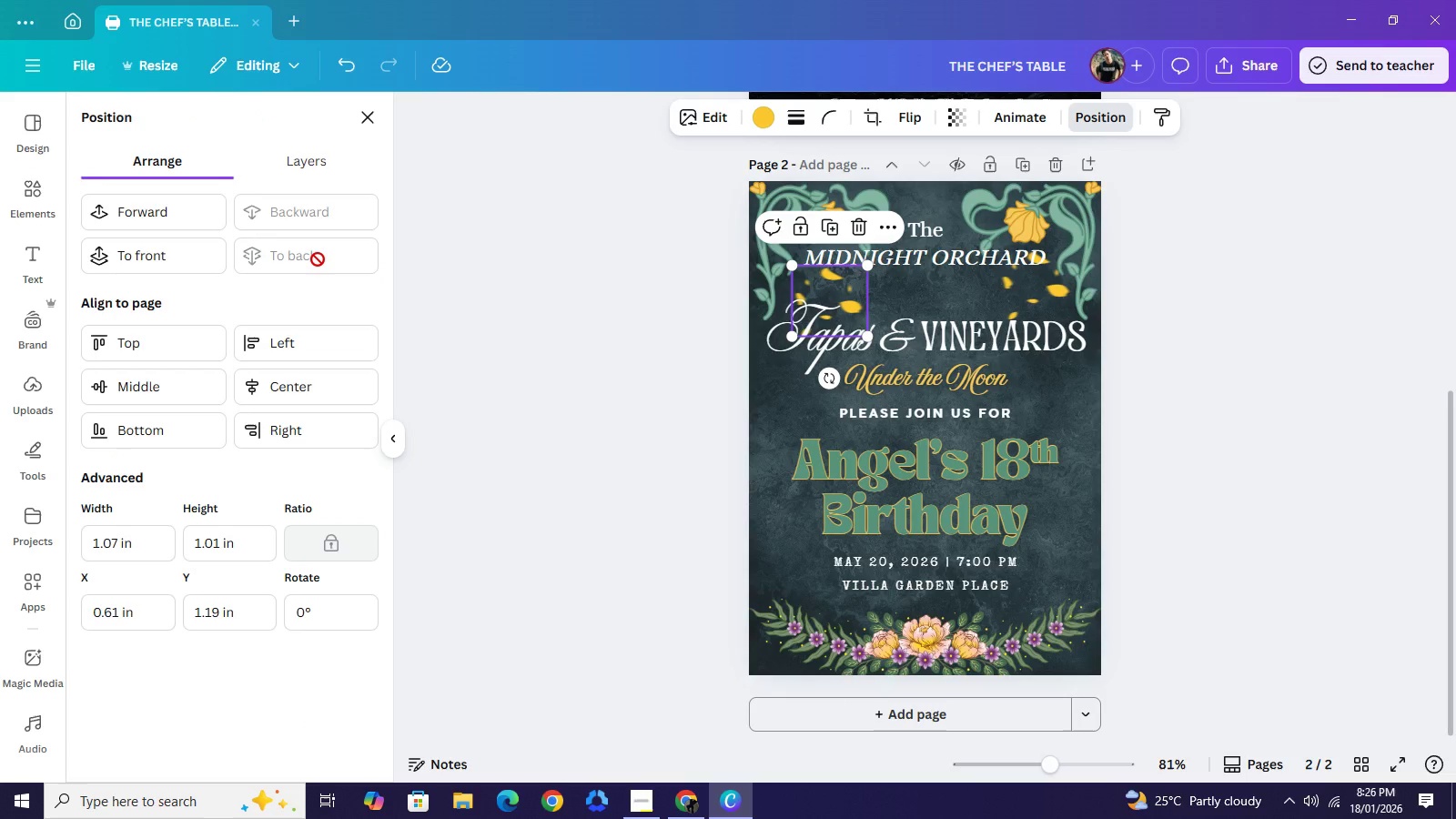 
triple_click([318, 259])
 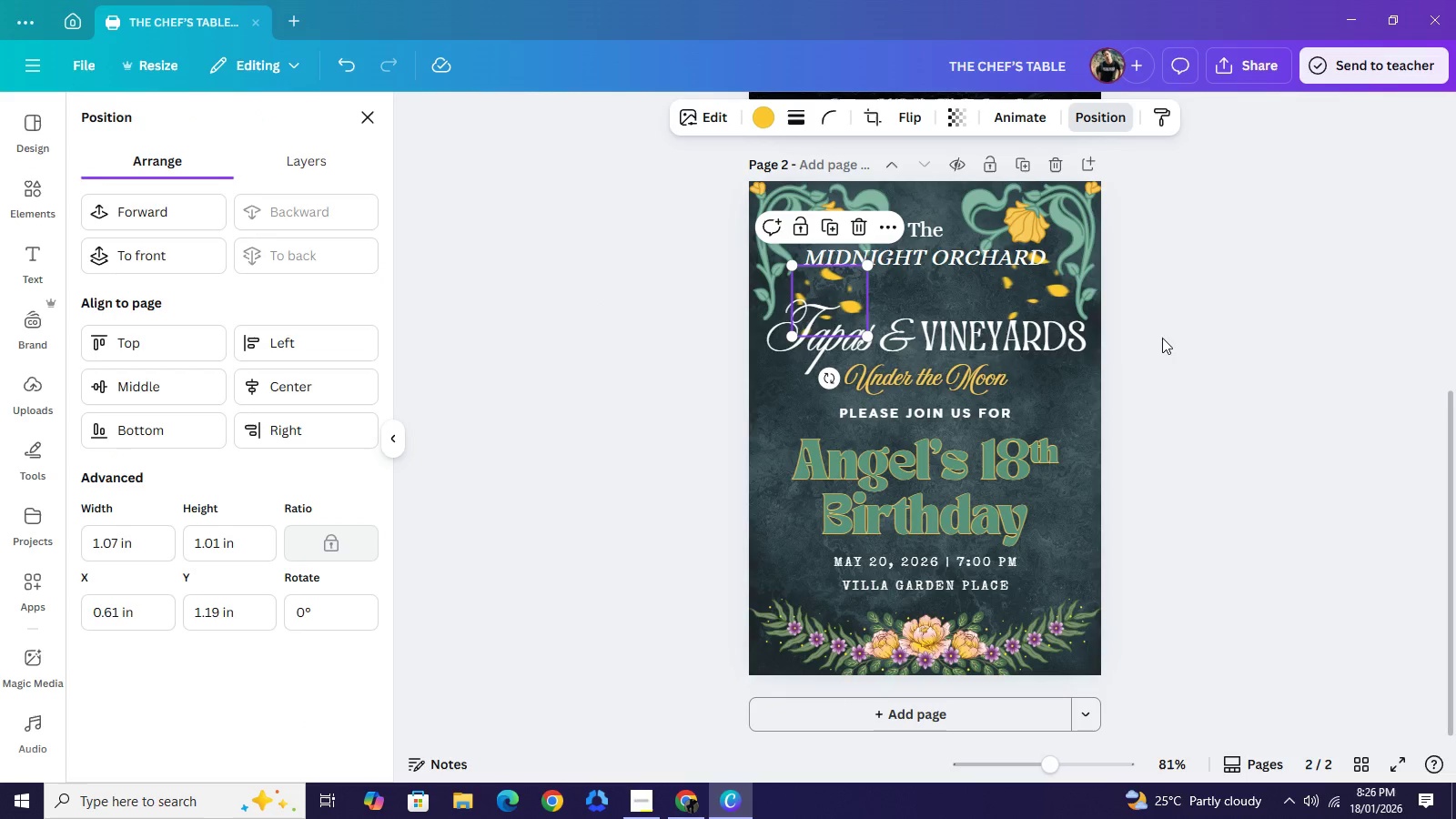 
left_click_drag(start_coordinate=[1038, 283], to_coordinate=[1033, 298])
 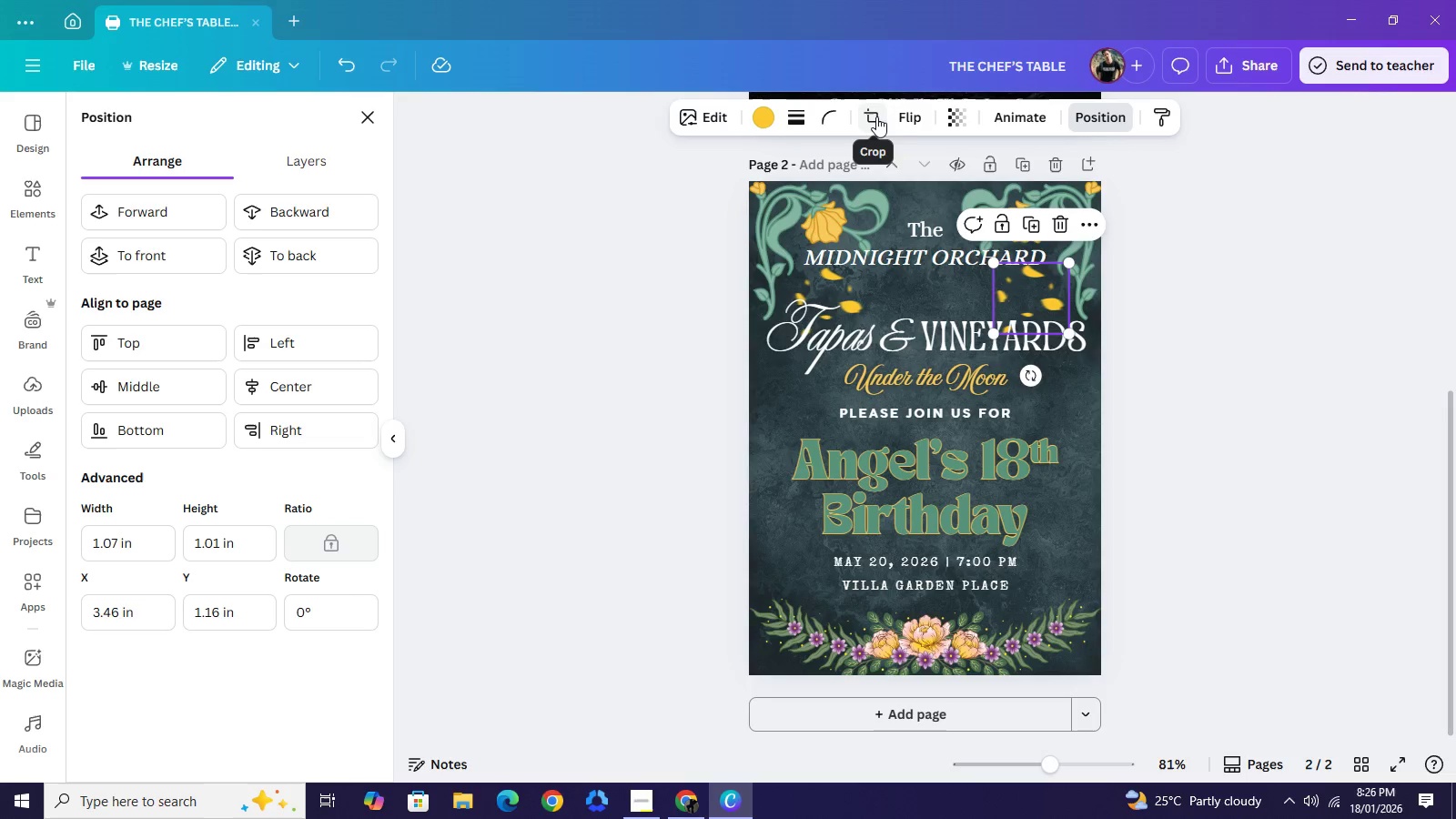 
left_click([919, 116])
 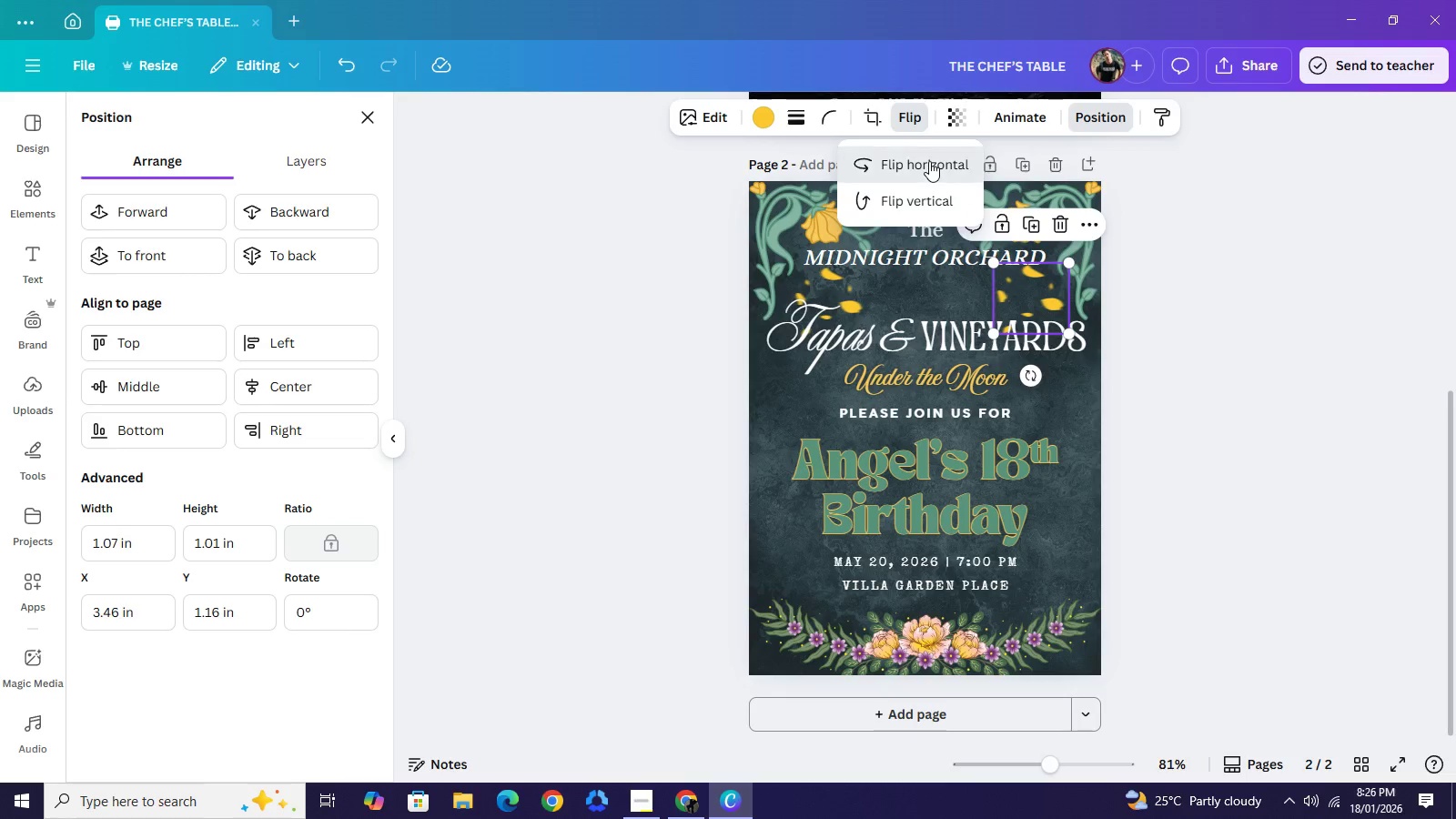 
left_click([929, 161])
 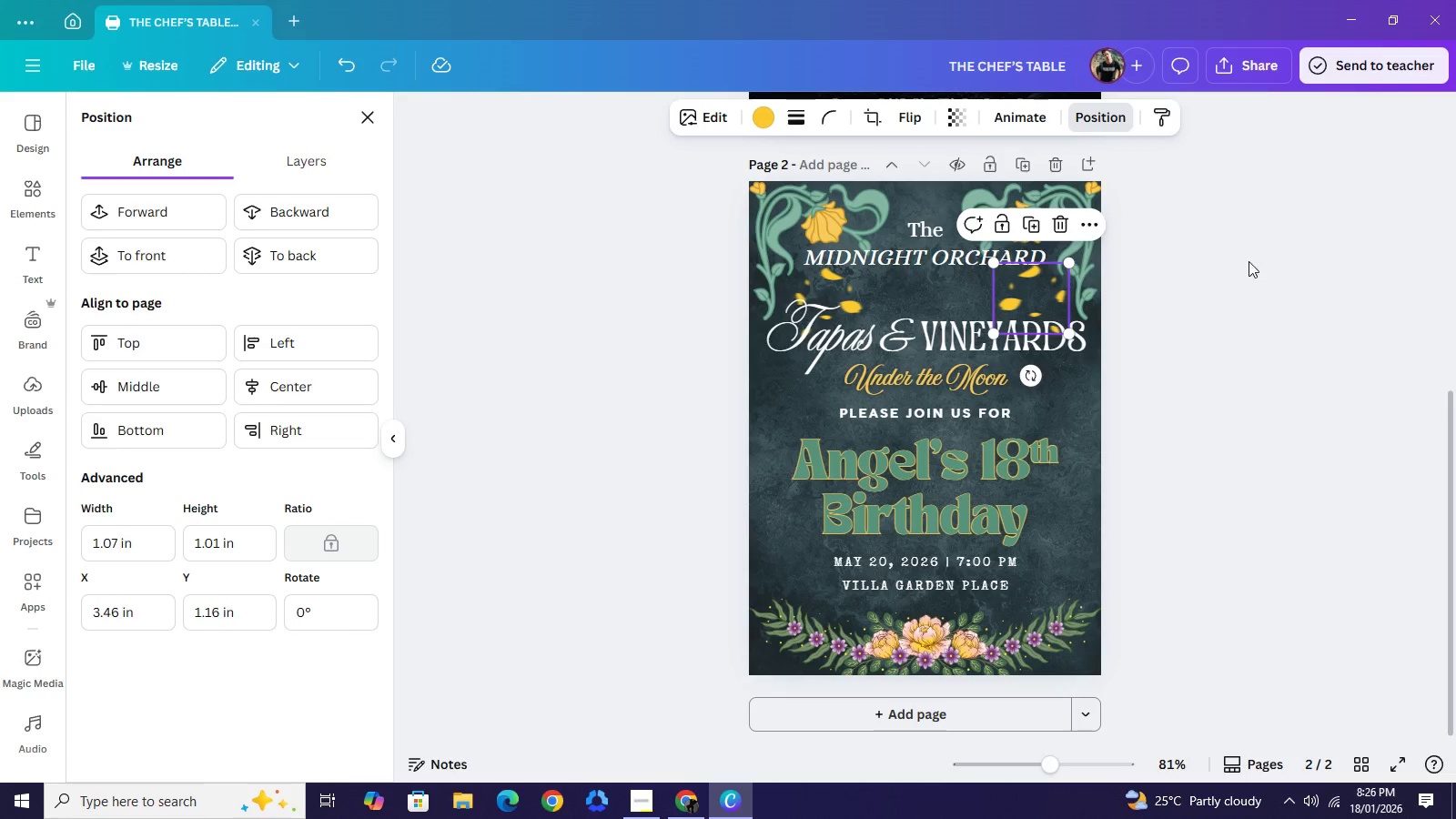 
left_click([1249, 261])
 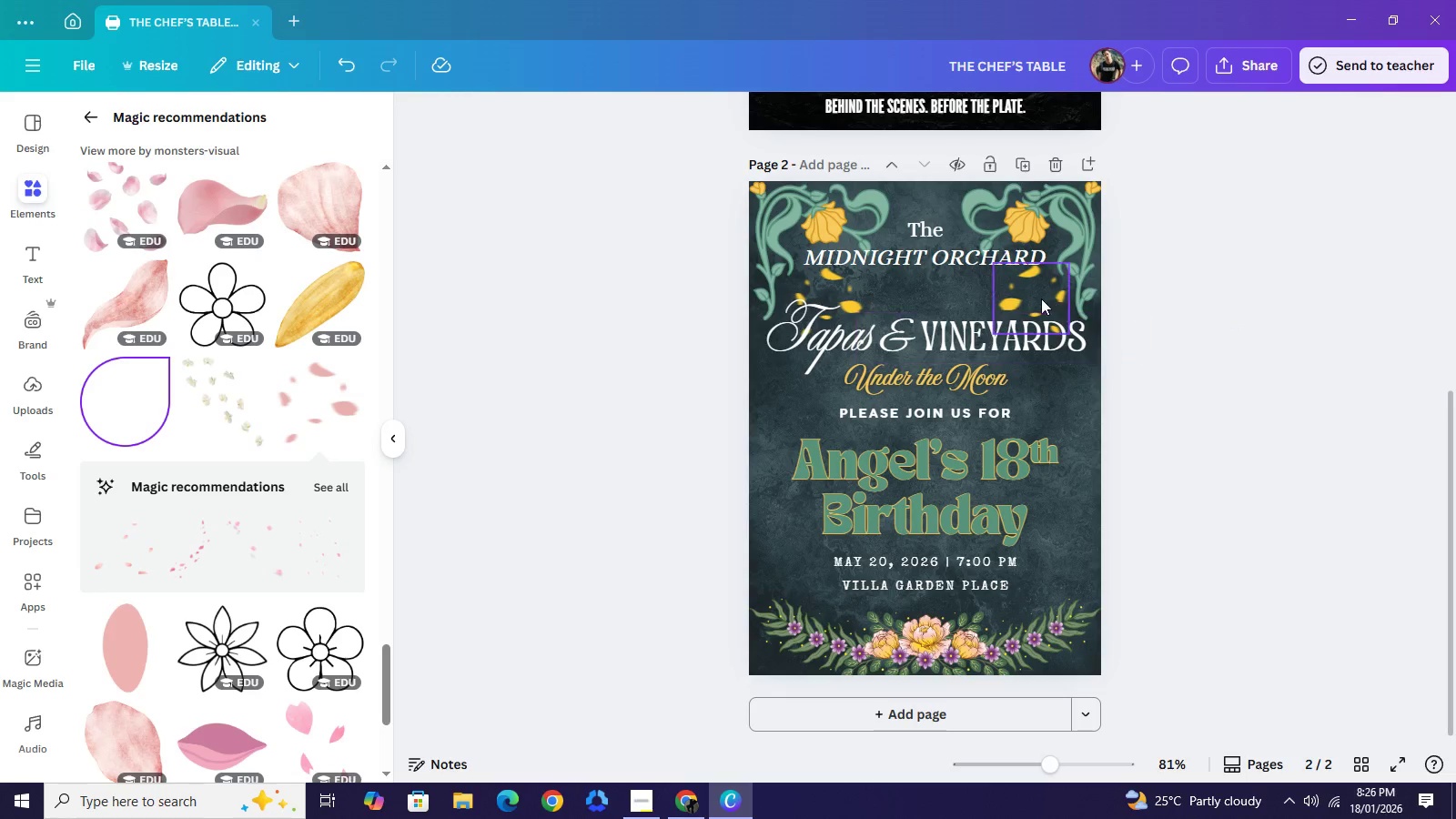 
left_click_drag(start_coordinate=[1038, 295], to_coordinate=[1029, 296])
 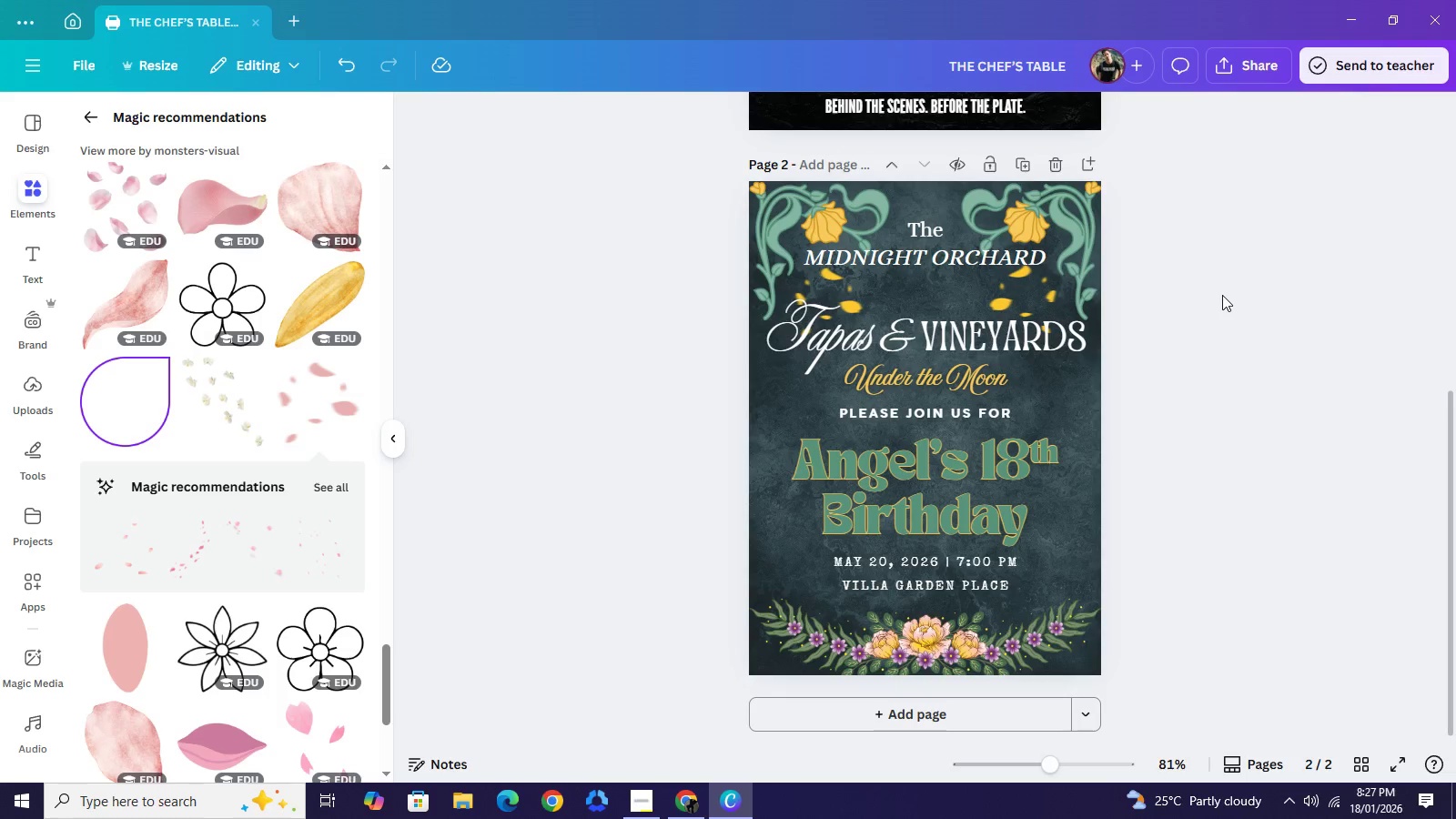 
scroll: coordinate [307, 620], scroll_direction: down, amount: 8.0
 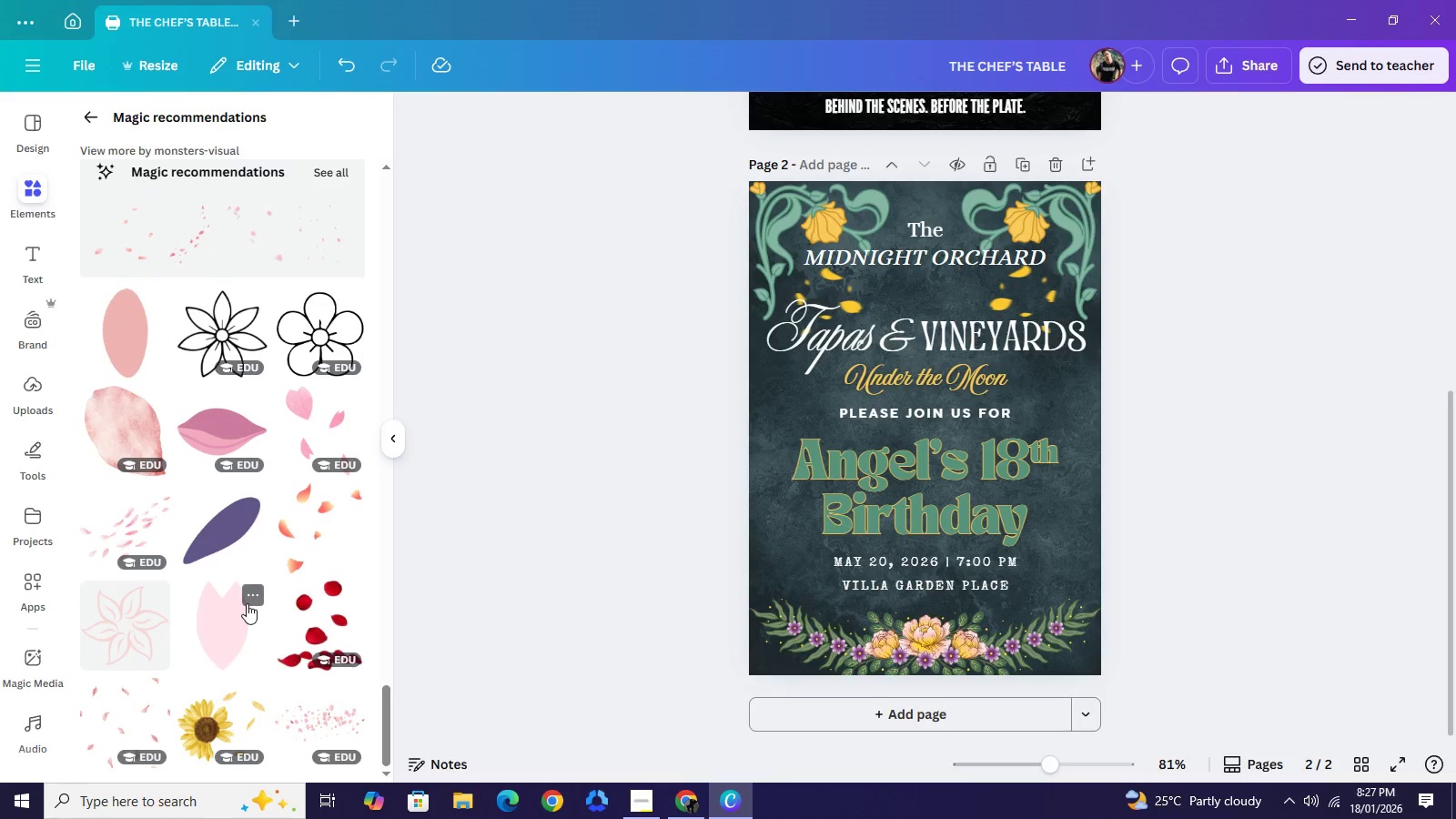 
scroll: coordinate [239, 604], scroll_direction: up, amount: 8.0
 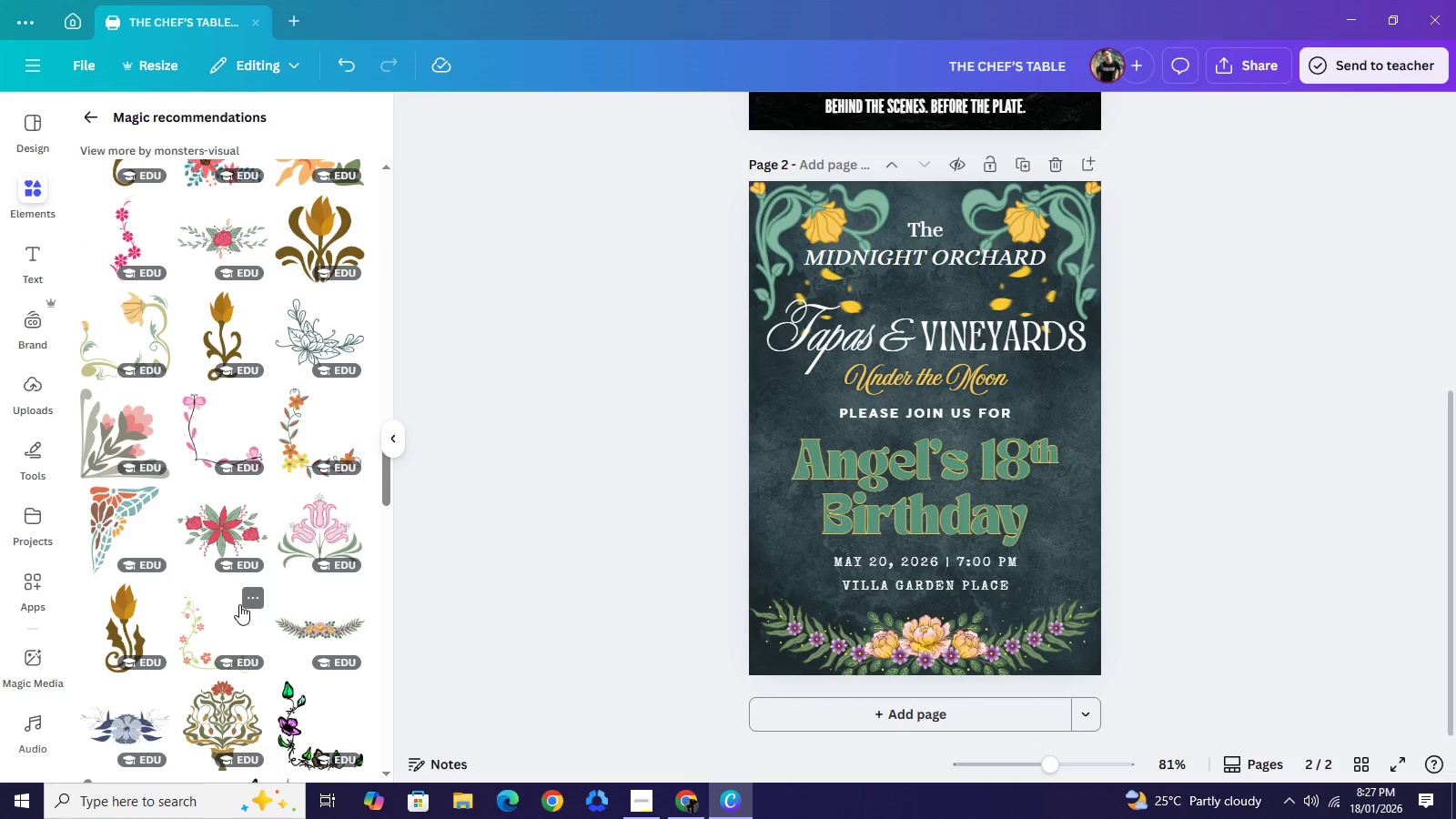 
wait(5.94)
 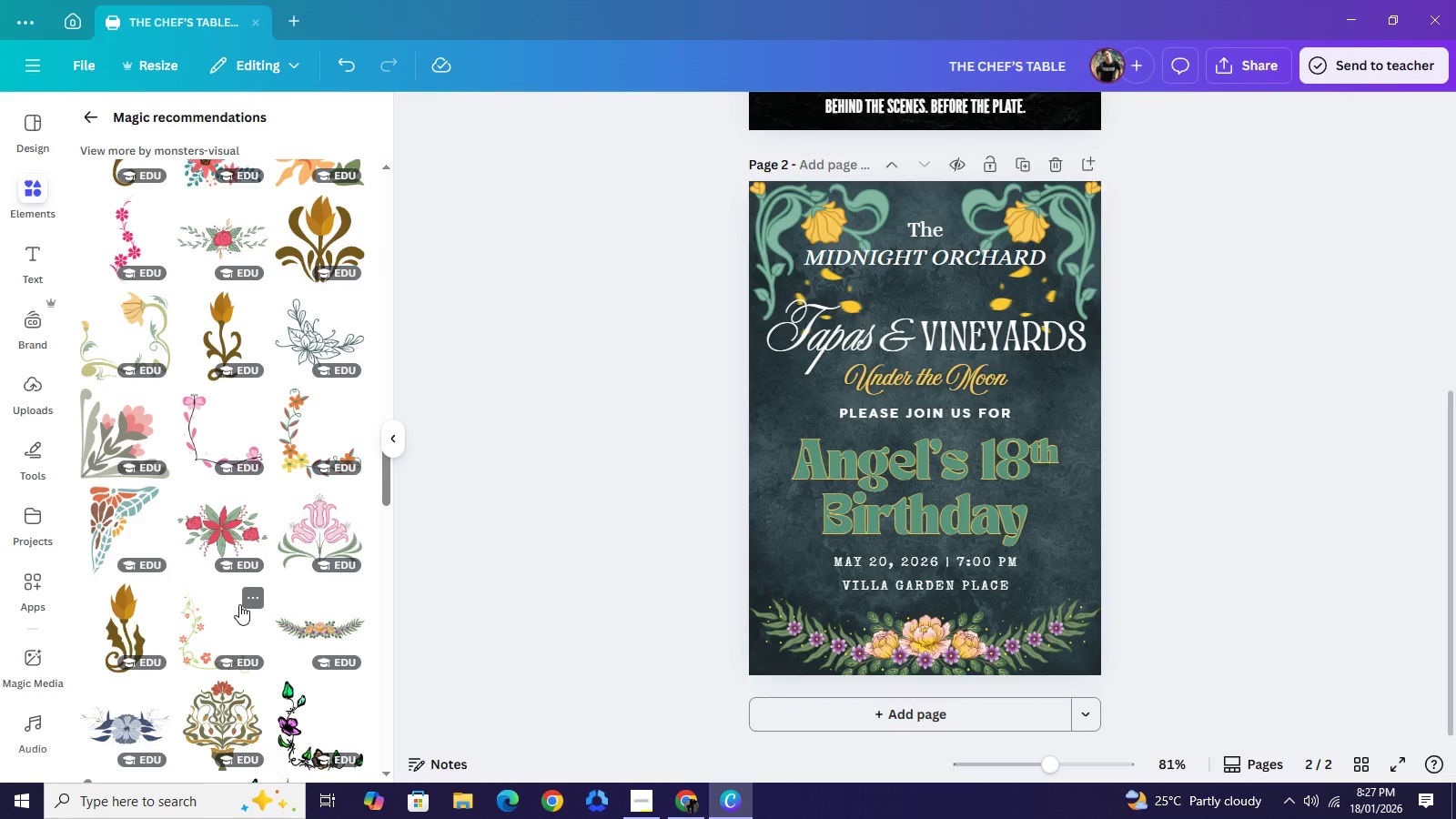 
left_click_drag(start_coordinate=[1058, 257], to_coordinate=[1036, 255])
 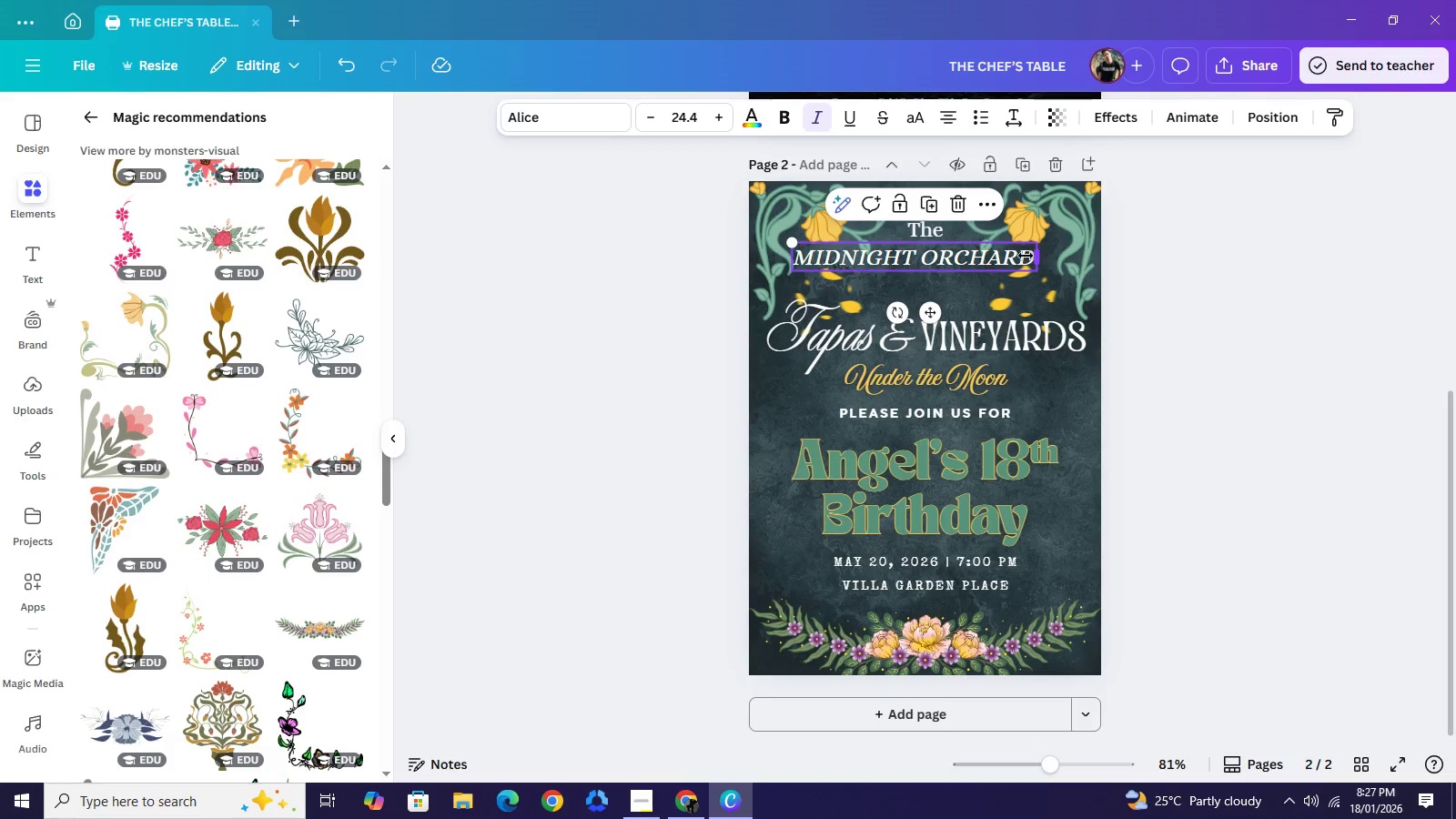 
left_click_drag(start_coordinate=[1044, 256], to_coordinate=[1013, 256])
 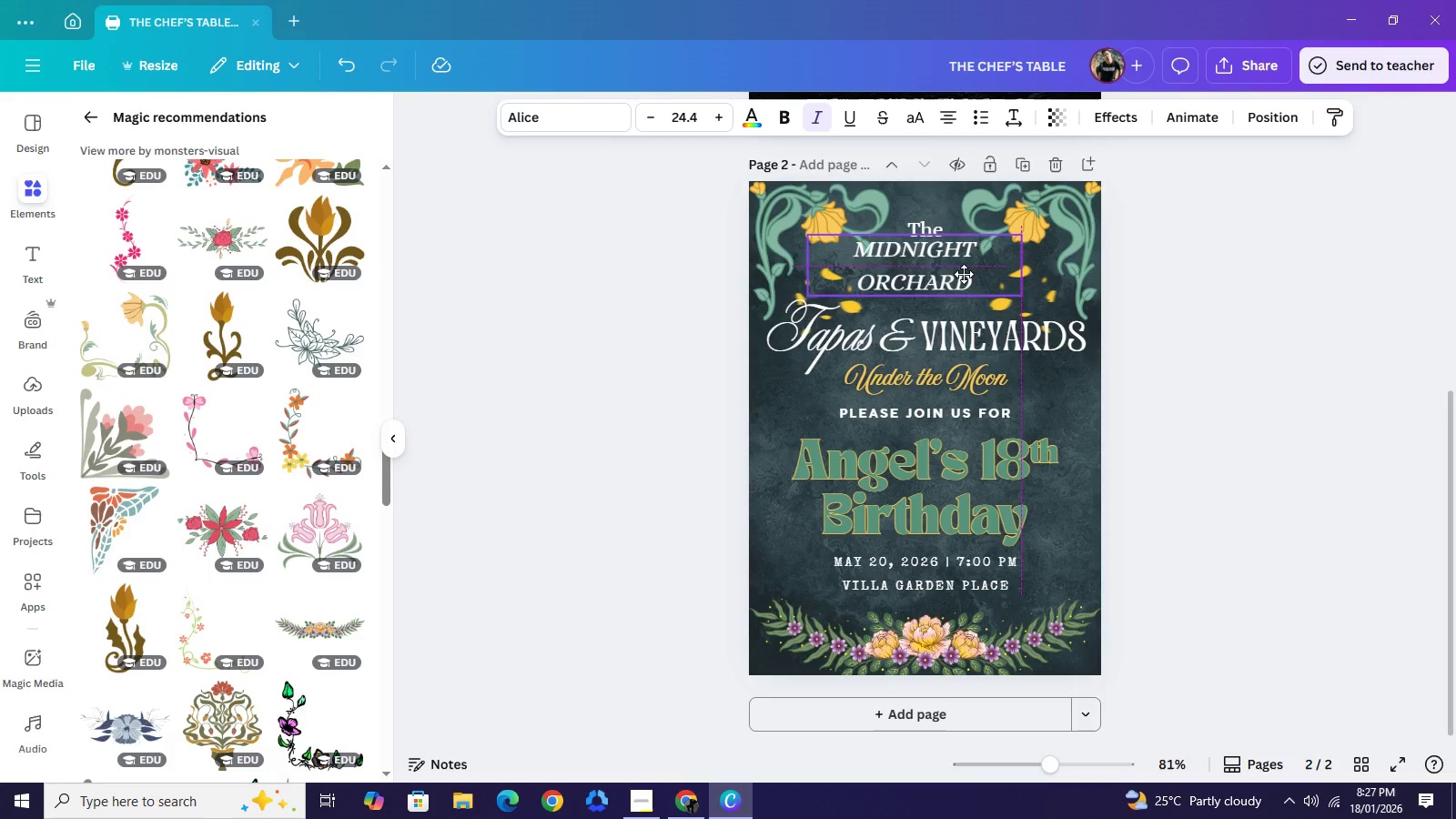 
left_click_drag(start_coordinate=[945, 262], to_coordinate=[972, 278])
 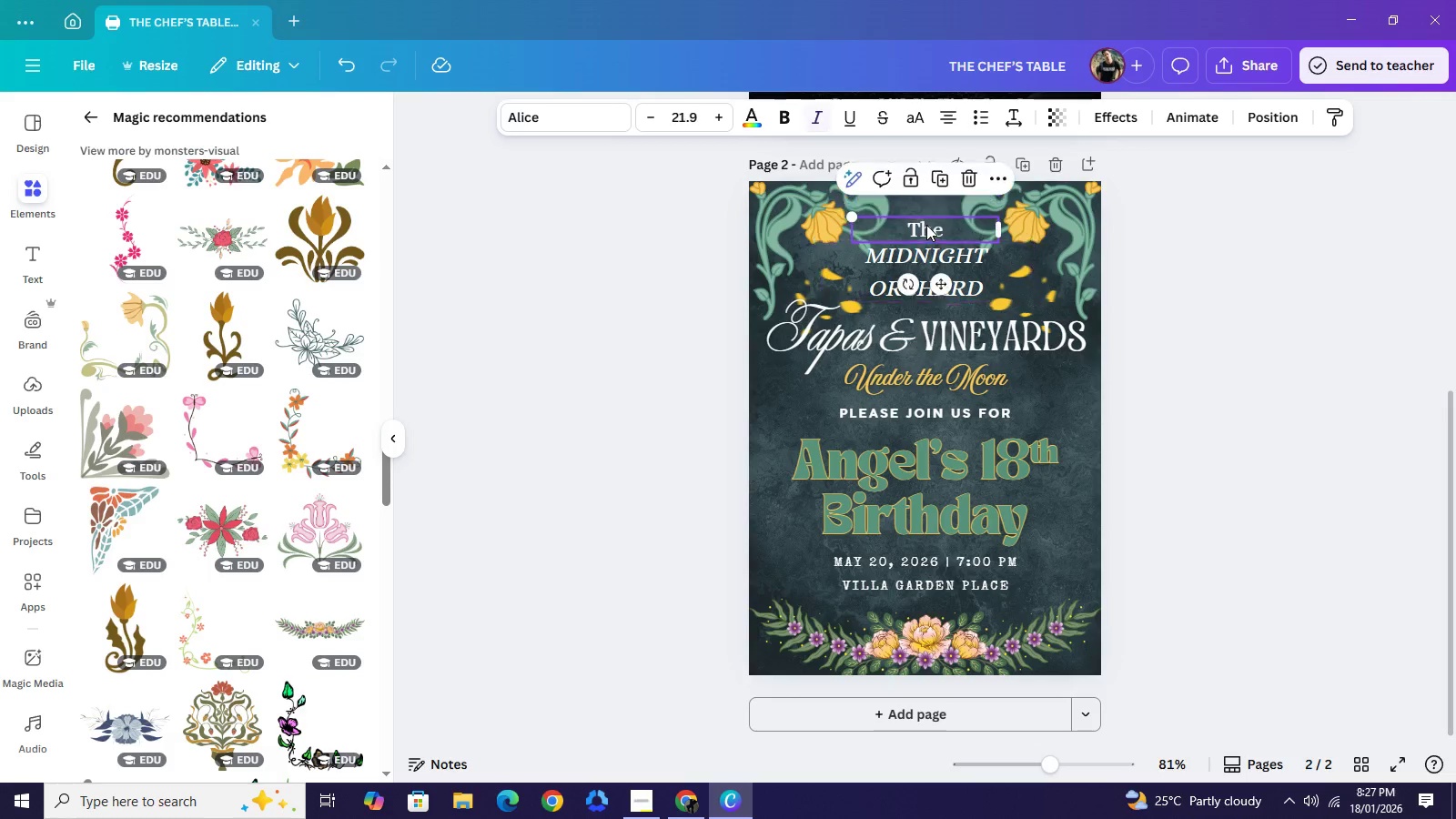 
left_click_drag(start_coordinate=[926, 226], to_coordinate=[926, 219])
 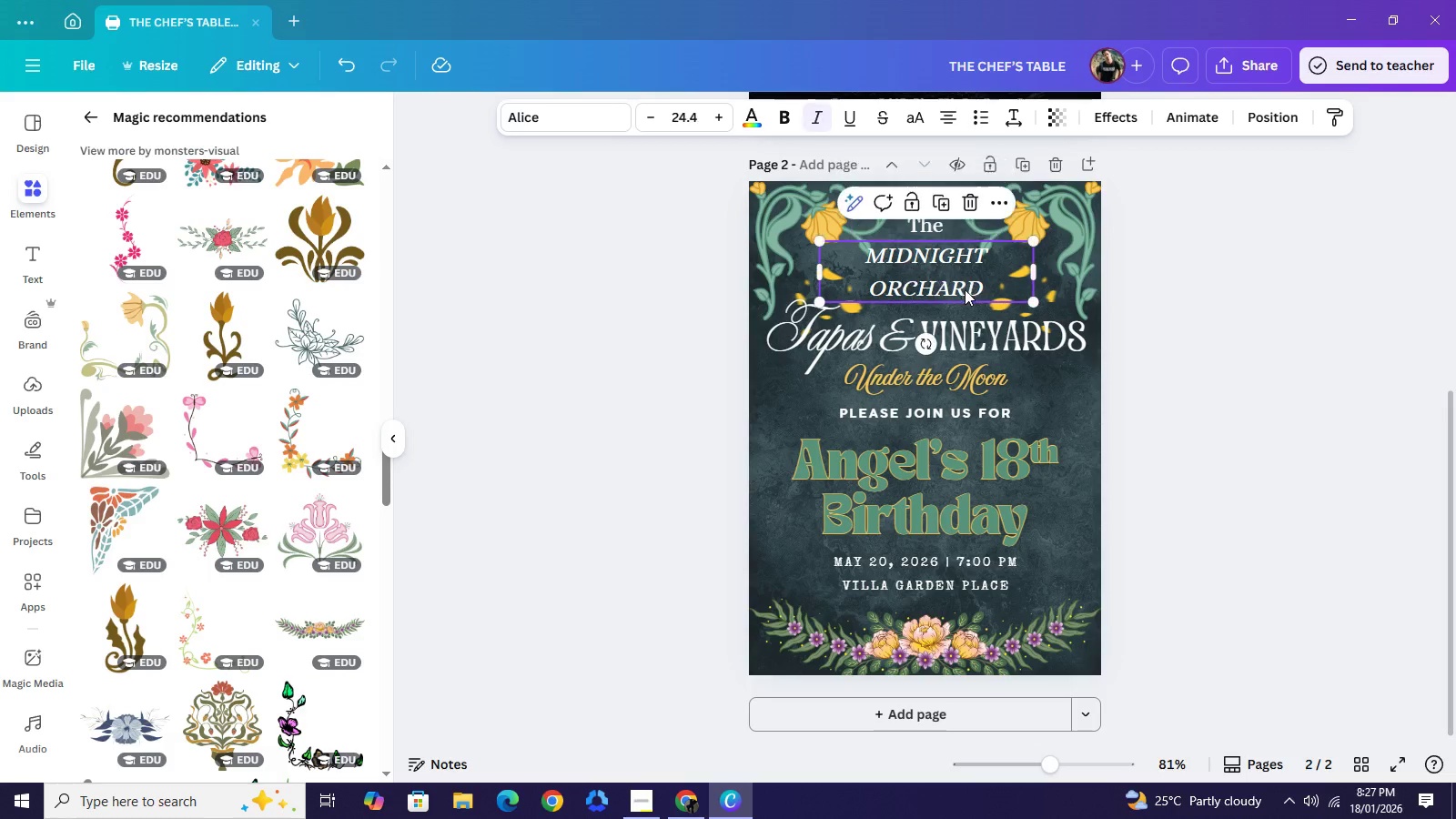 
left_click([971, 285])
 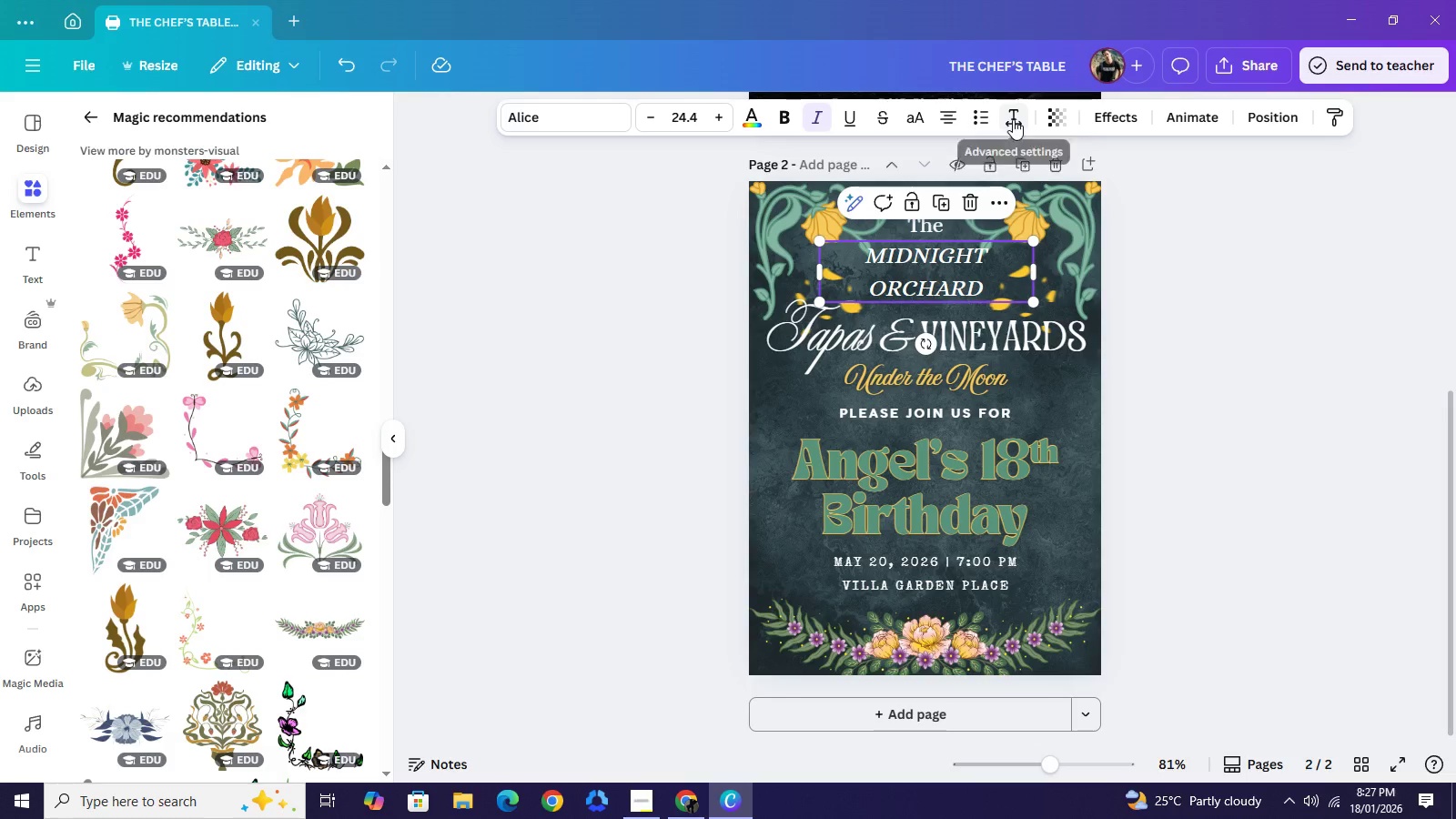 
left_click([1013, 119])
 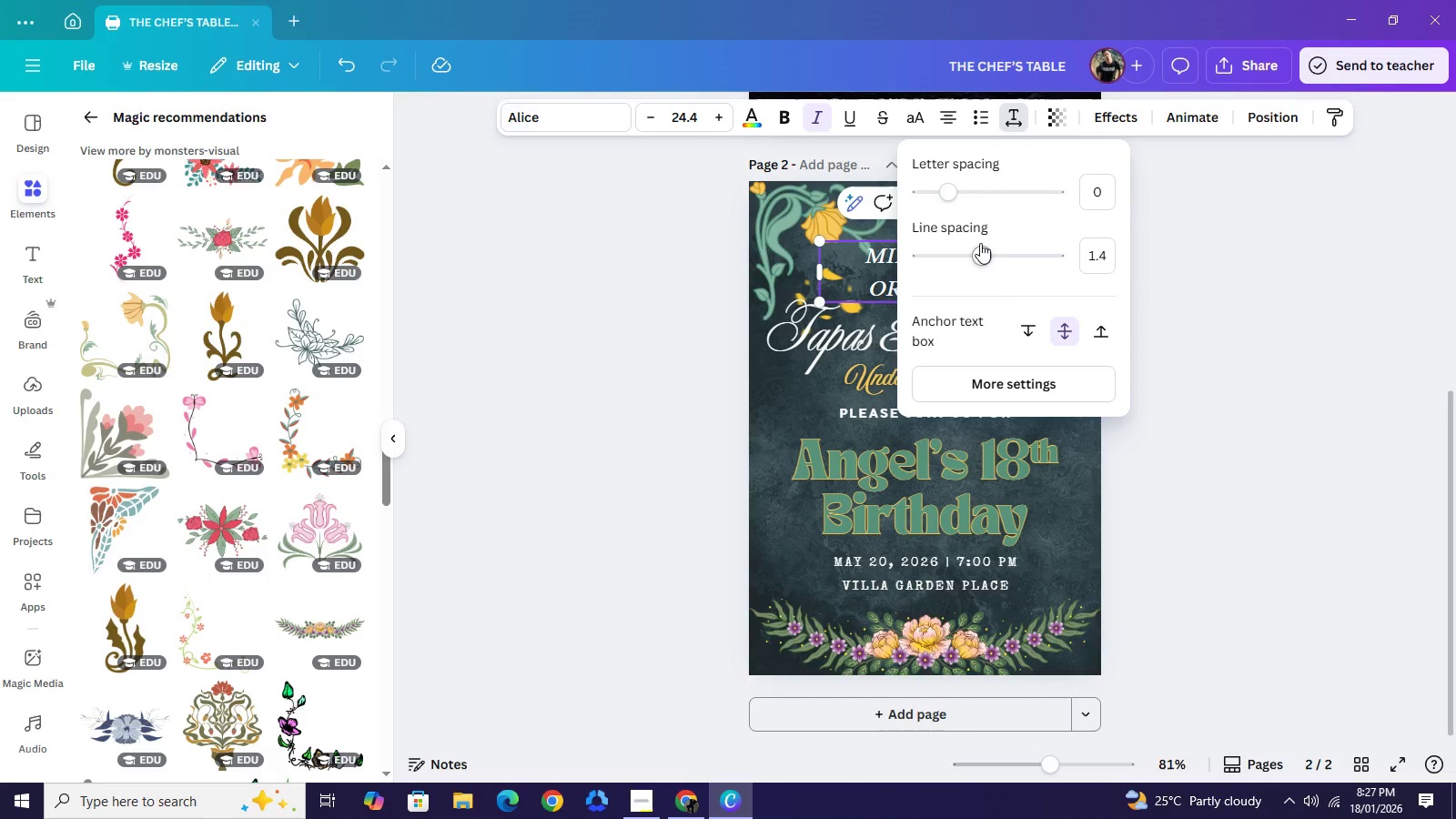 
left_click_drag(start_coordinate=[981, 243], to_coordinate=[954, 248])
 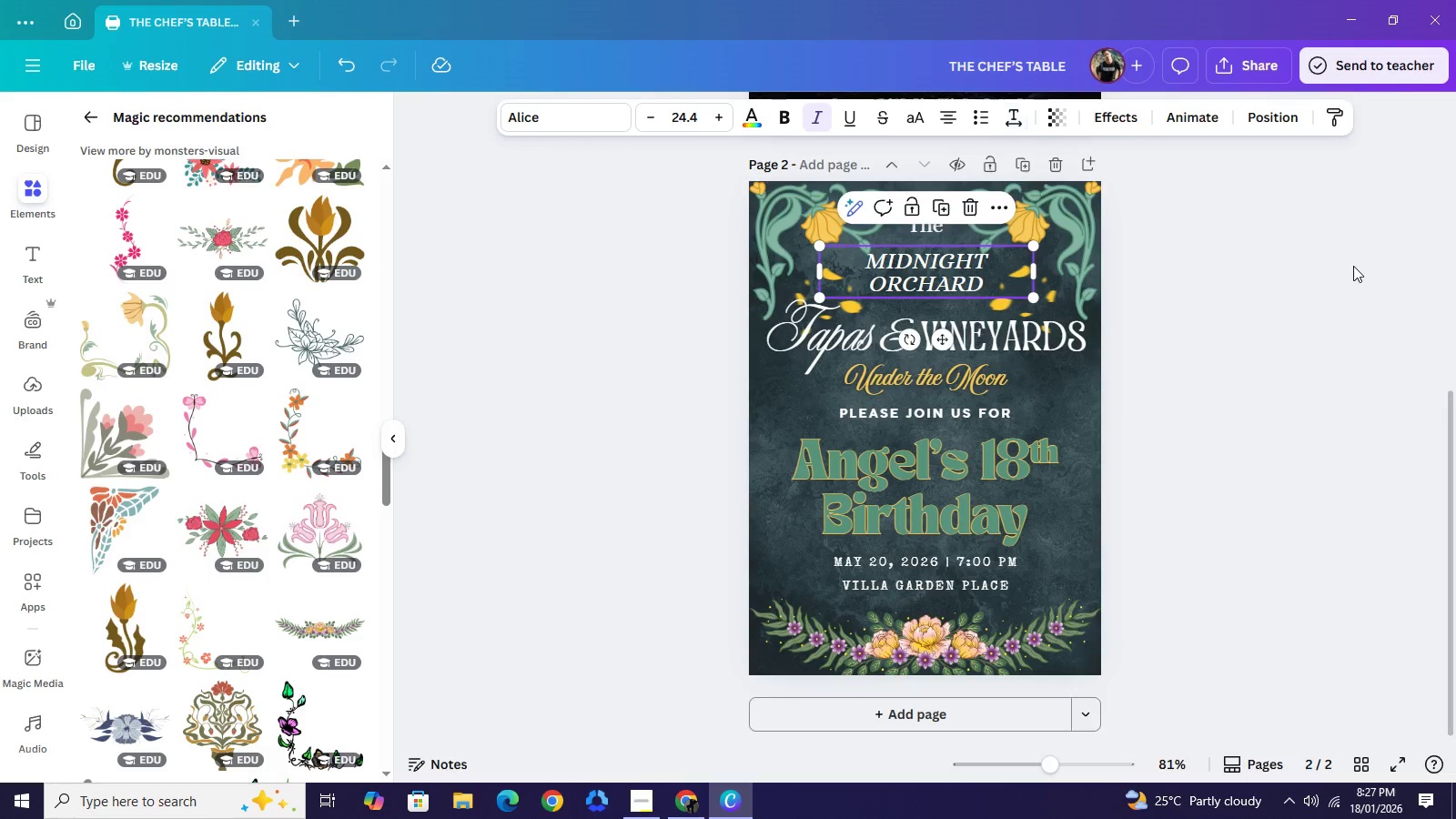 
left_click([1353, 266])
 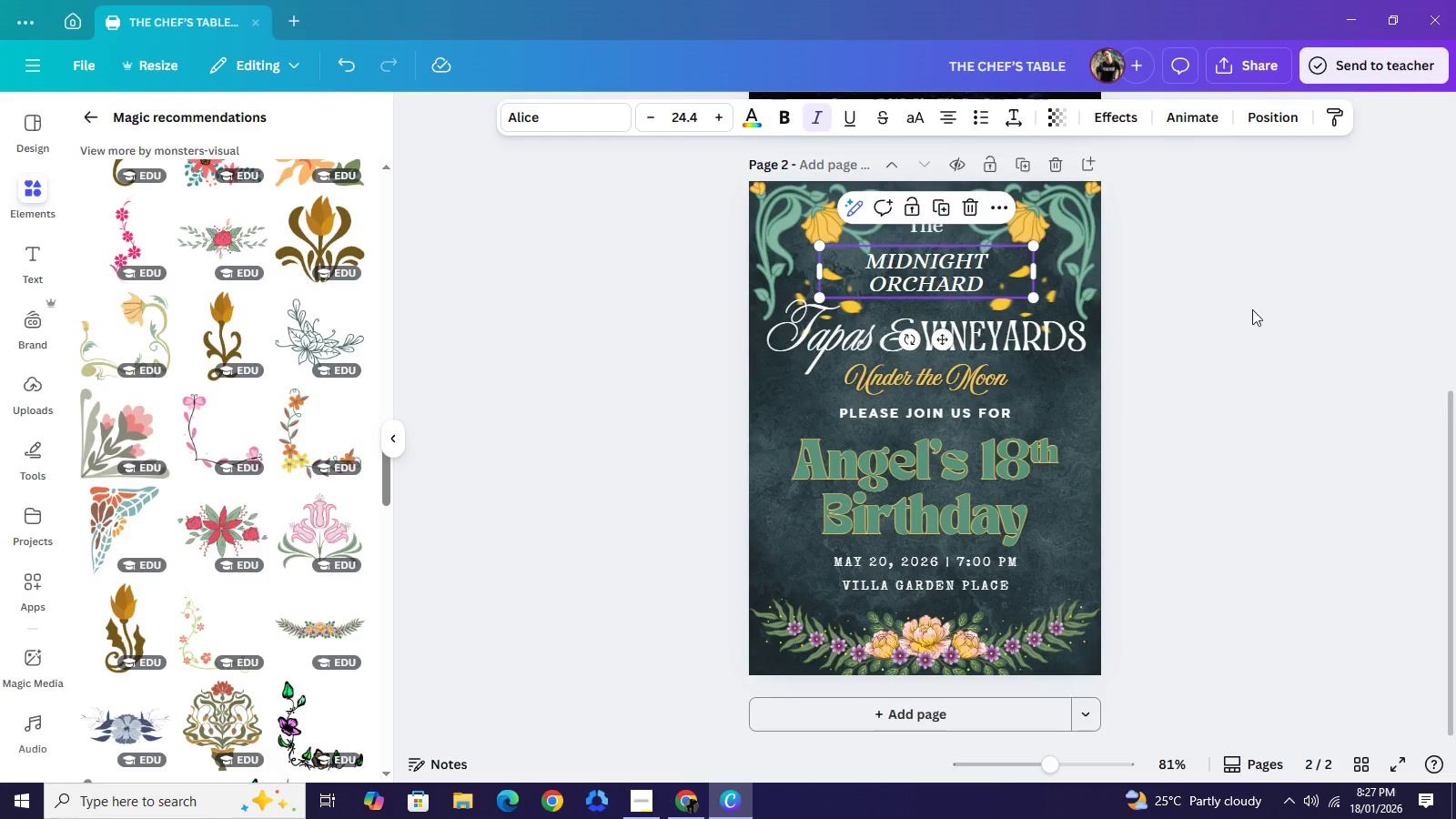 
left_click([1352, 275])
 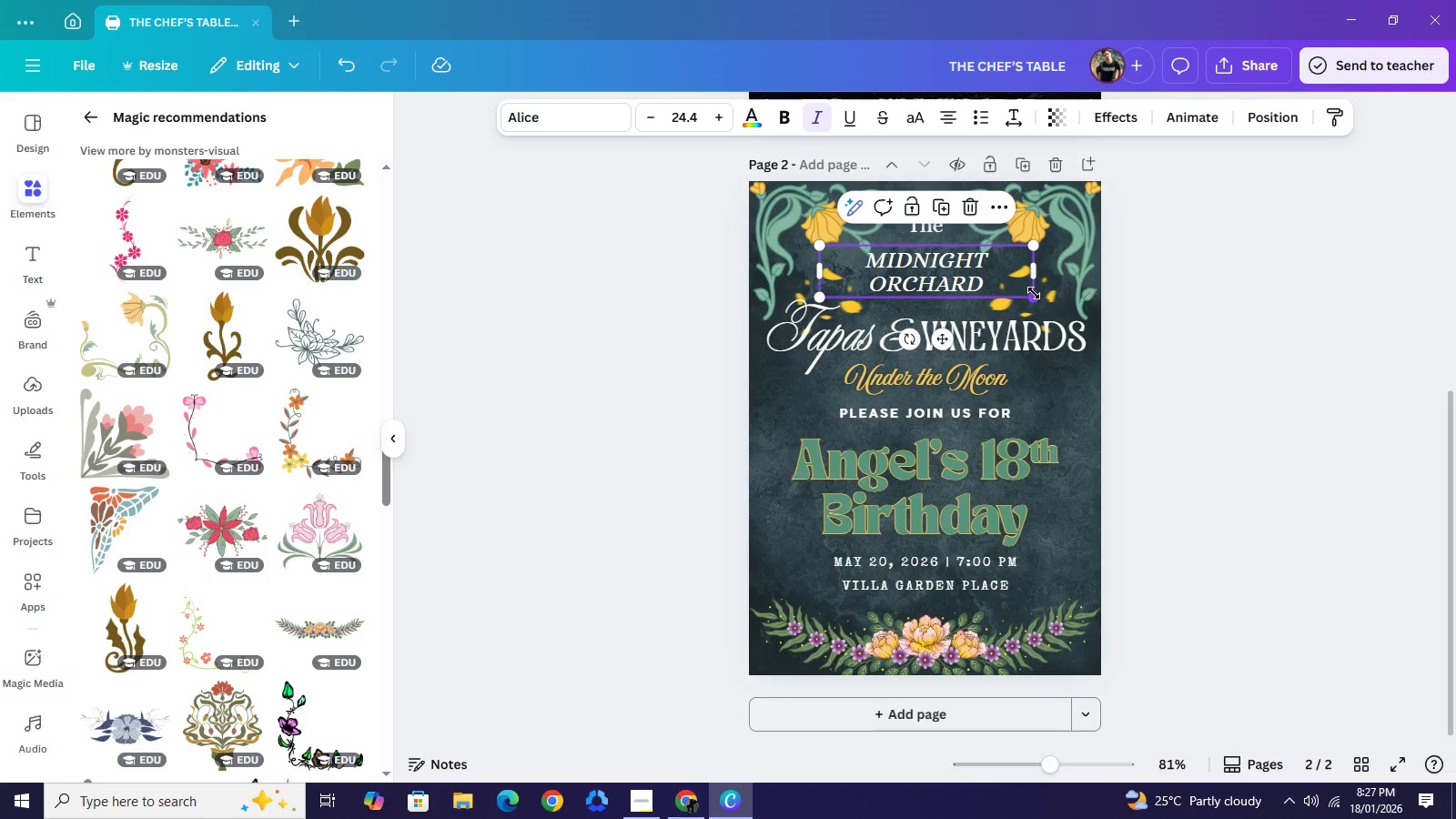 
left_click_drag(start_coordinate=[1034, 293], to_coordinate=[1044, 299])
 